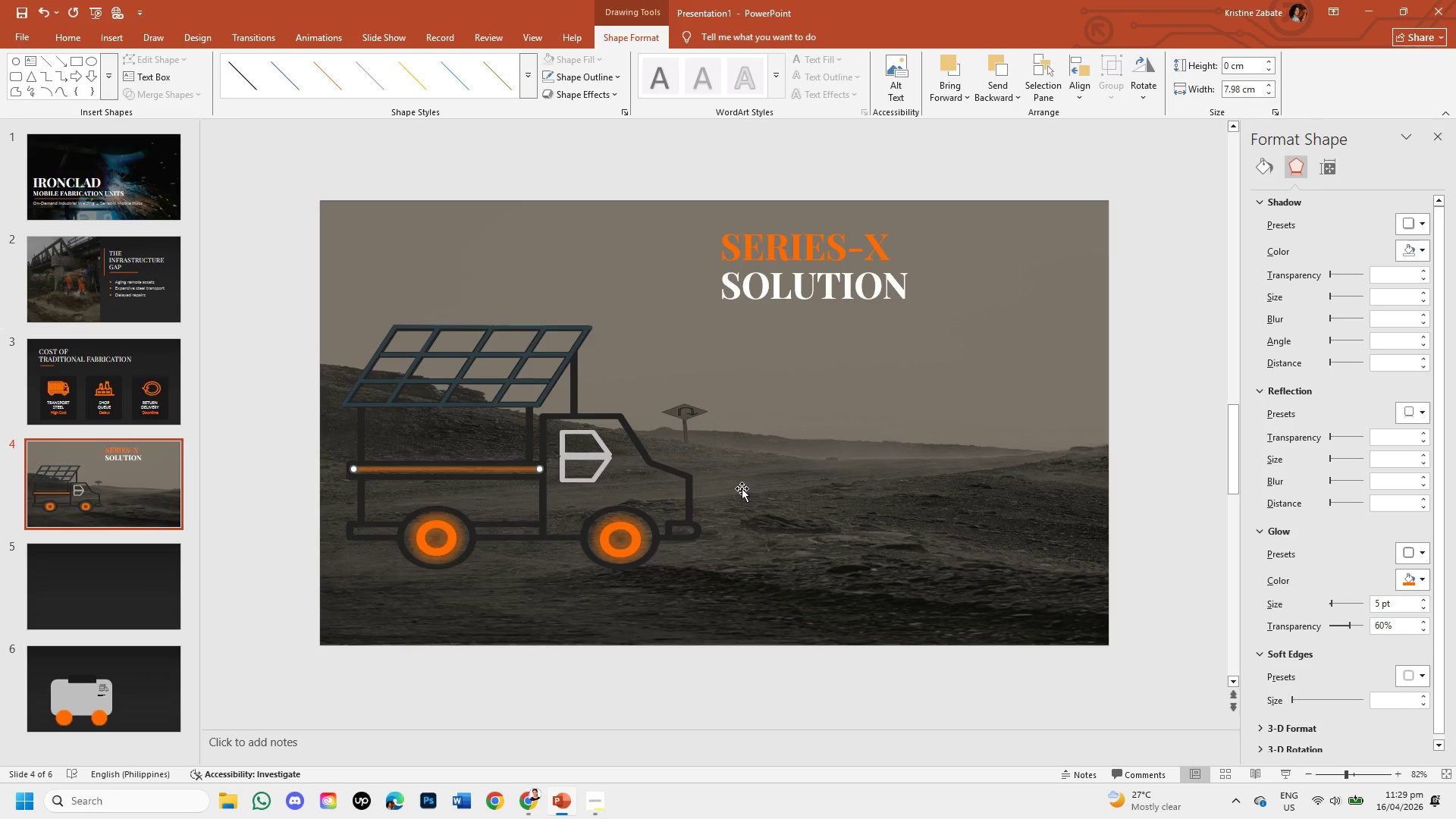 
key(ArrowDown)
 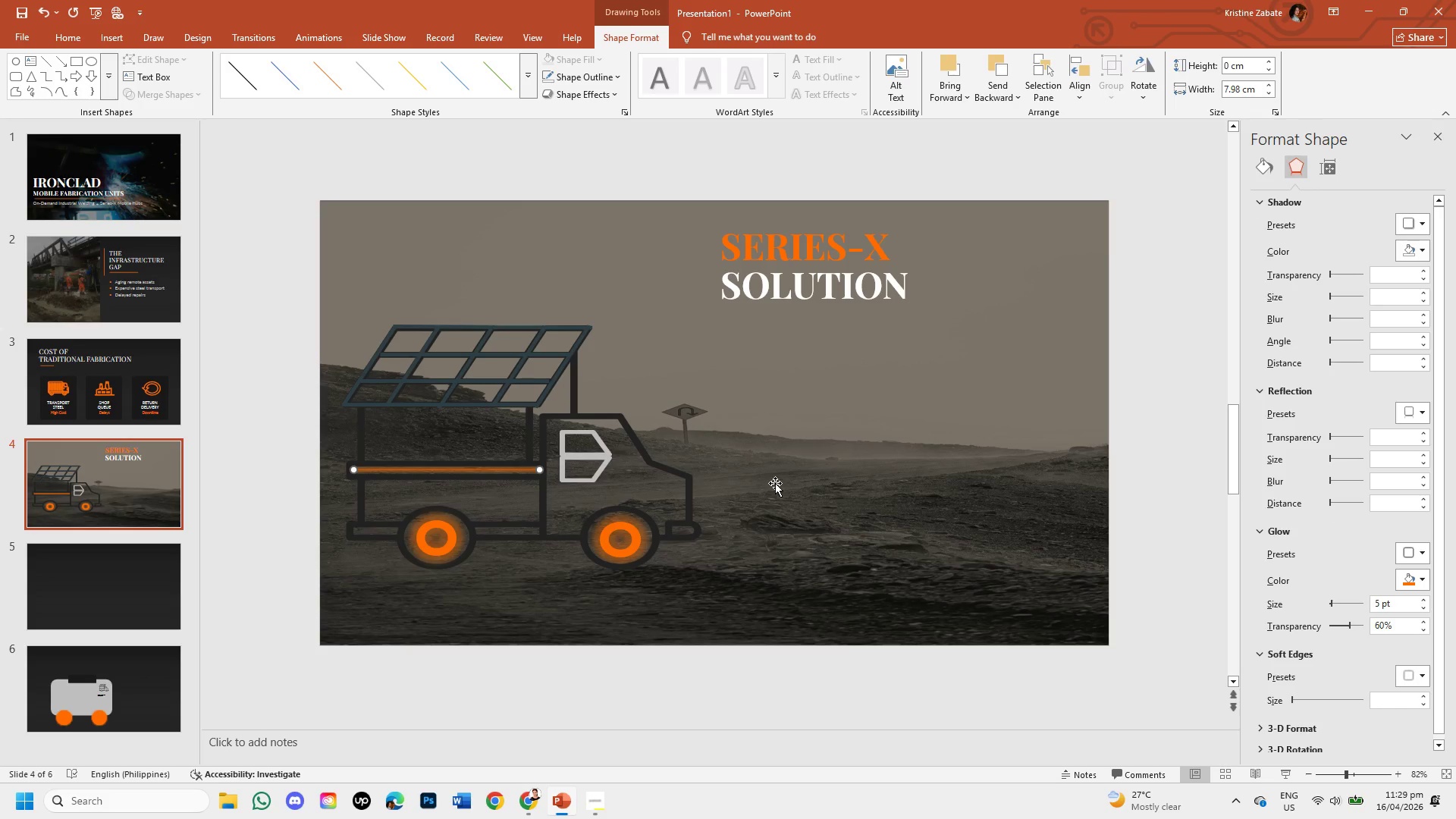 
left_click([775, 483])
 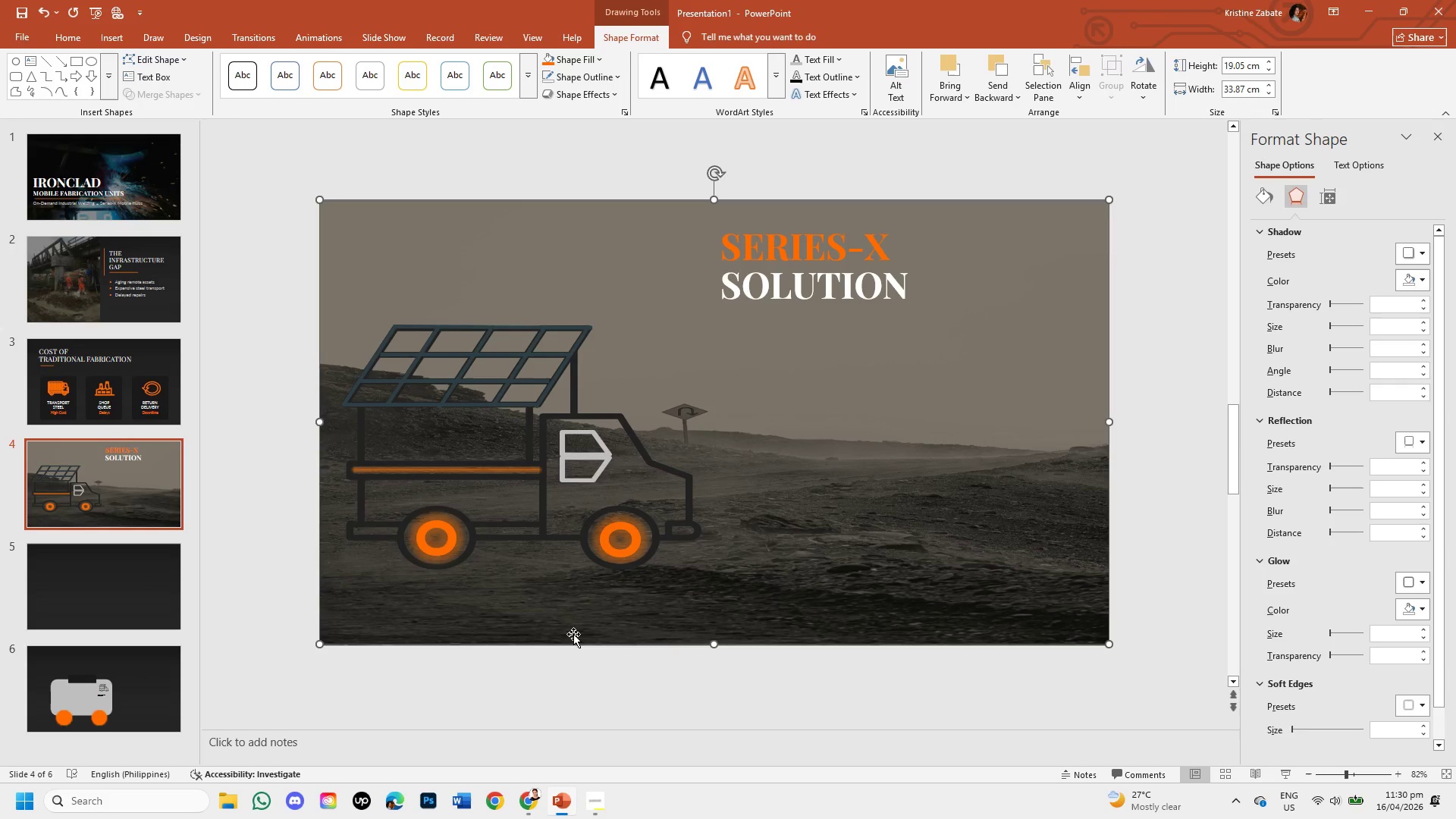 
wait(58.45)
 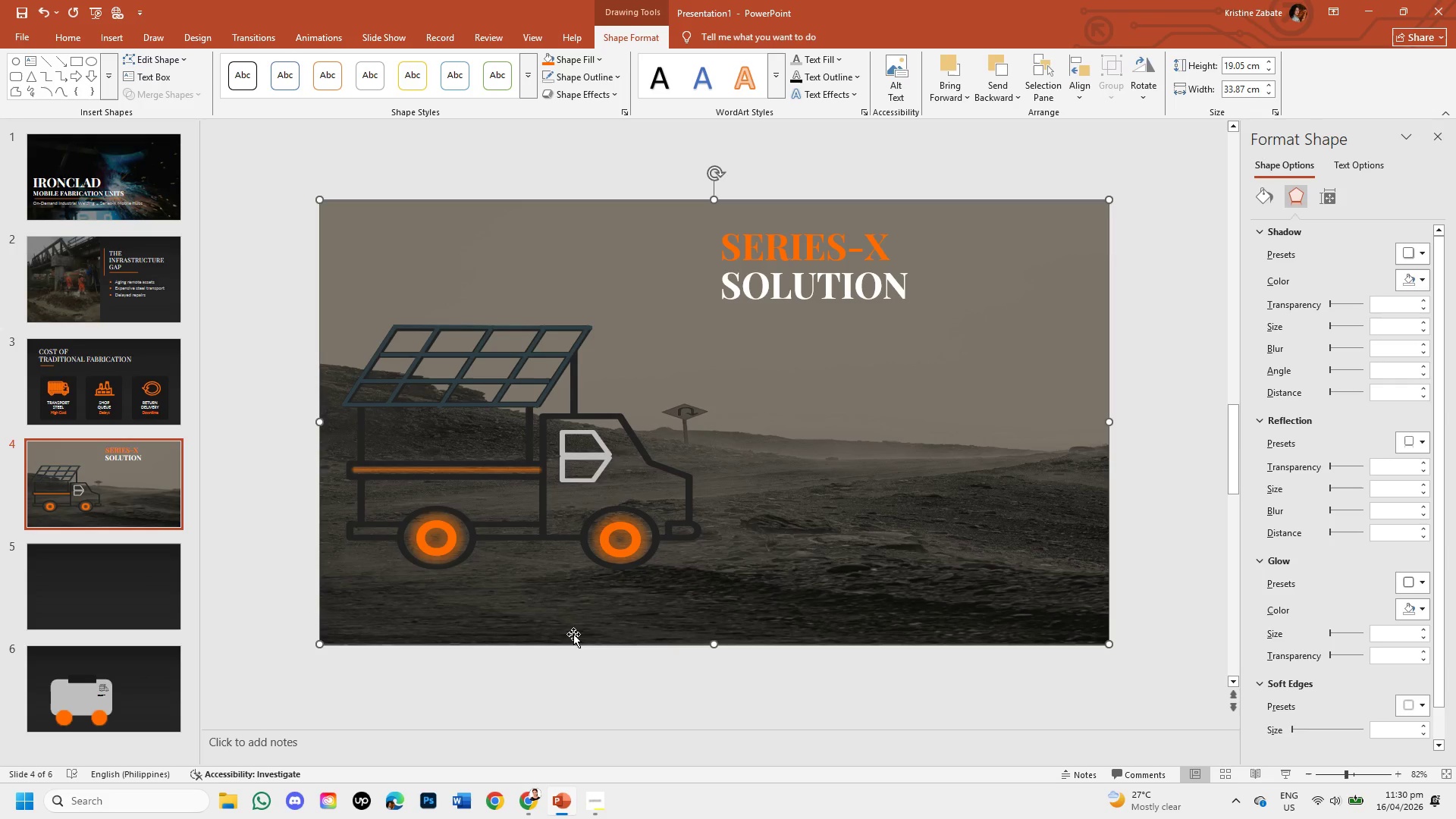 
left_click([548, 715])
 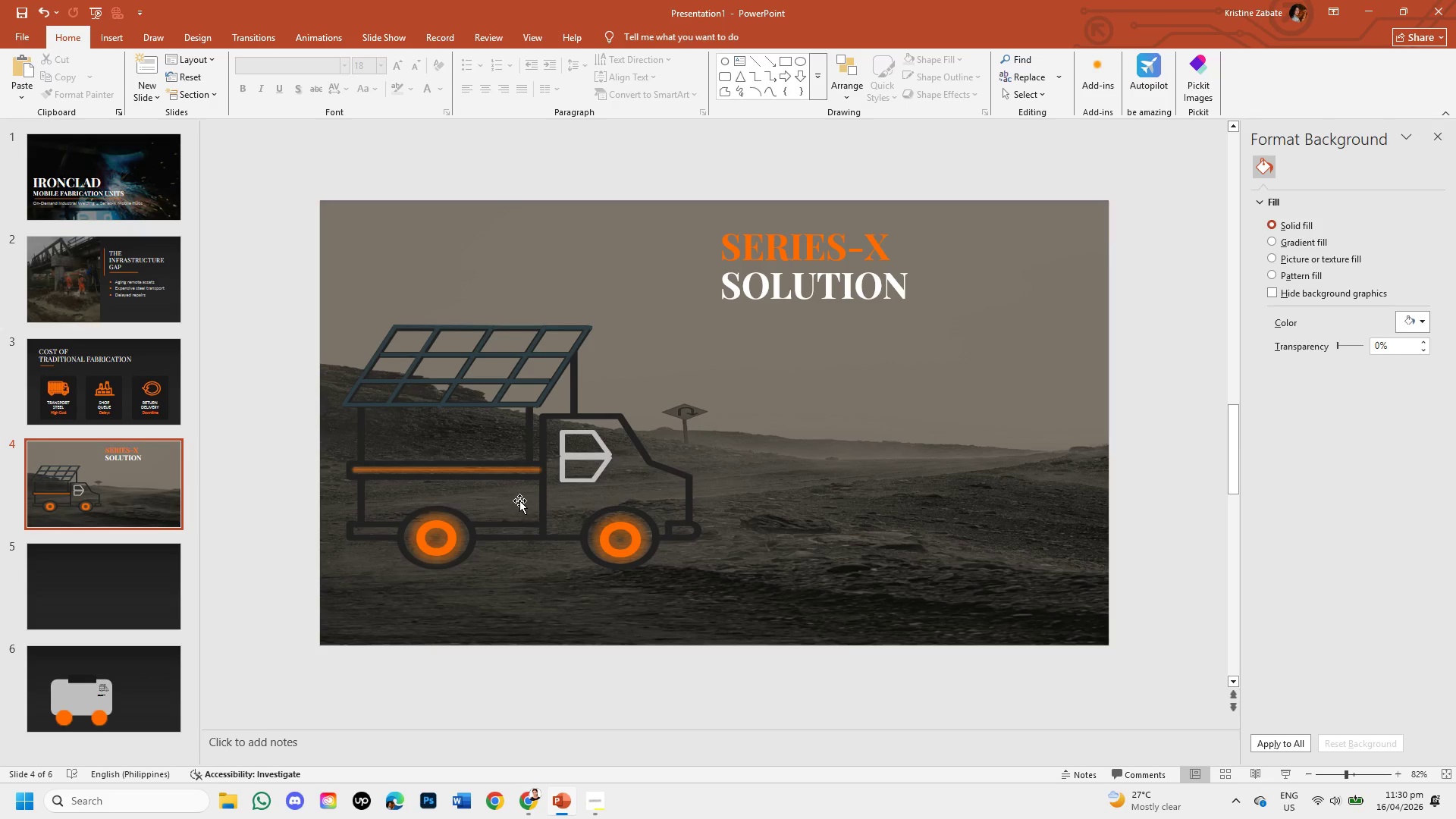 
wait(6.05)
 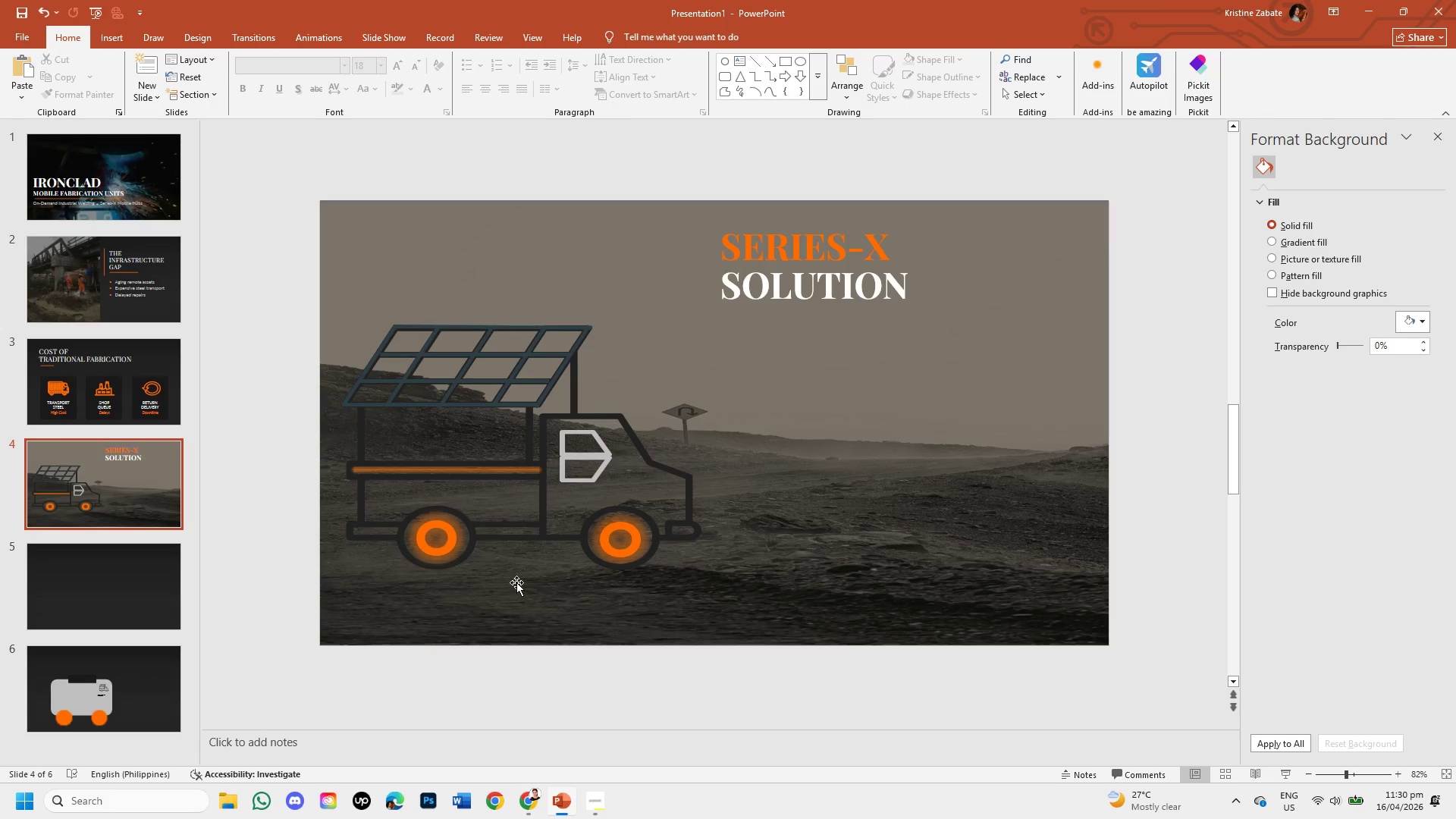 
left_click([748, 502])
 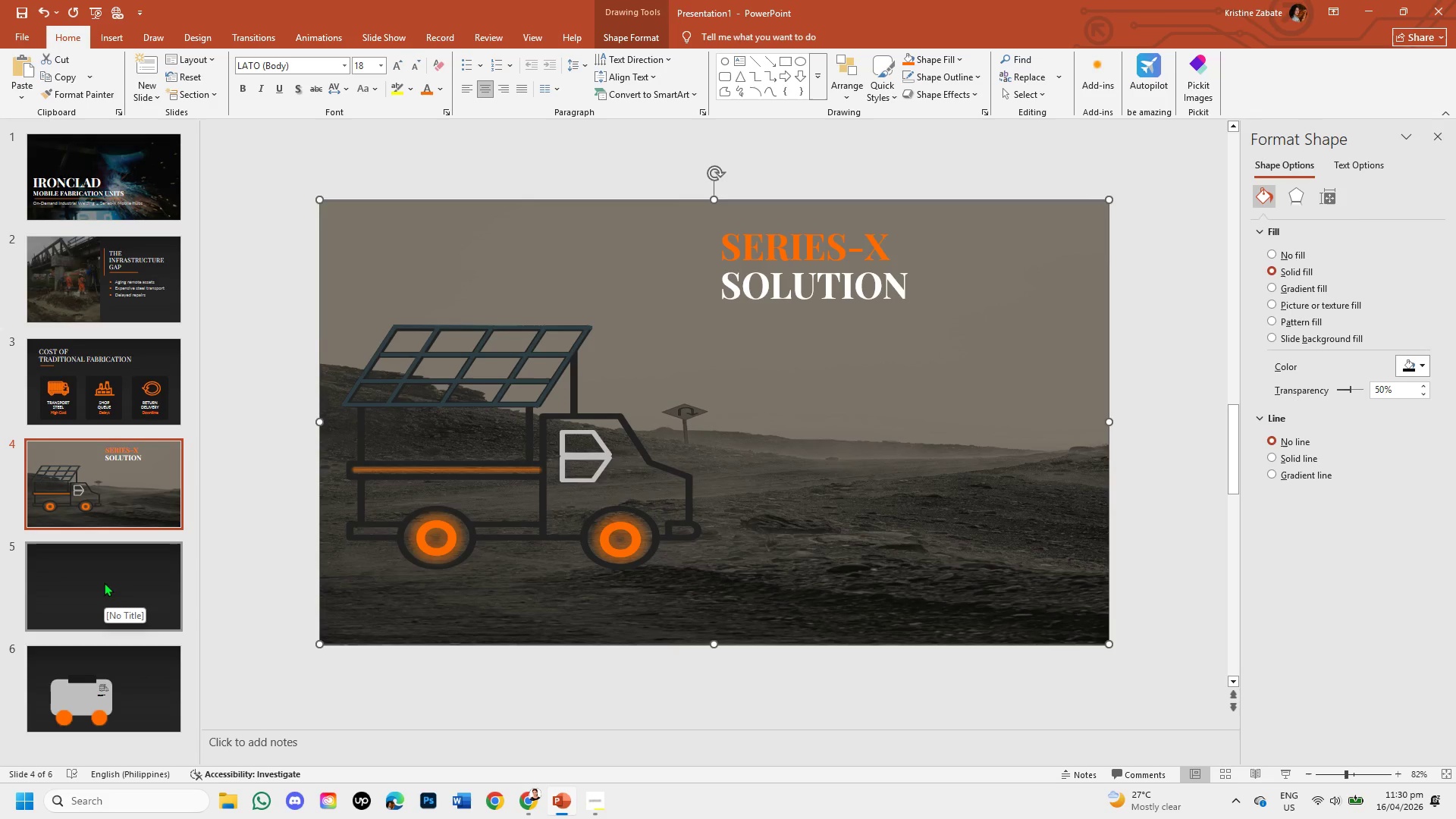 
left_click([104, 582])
 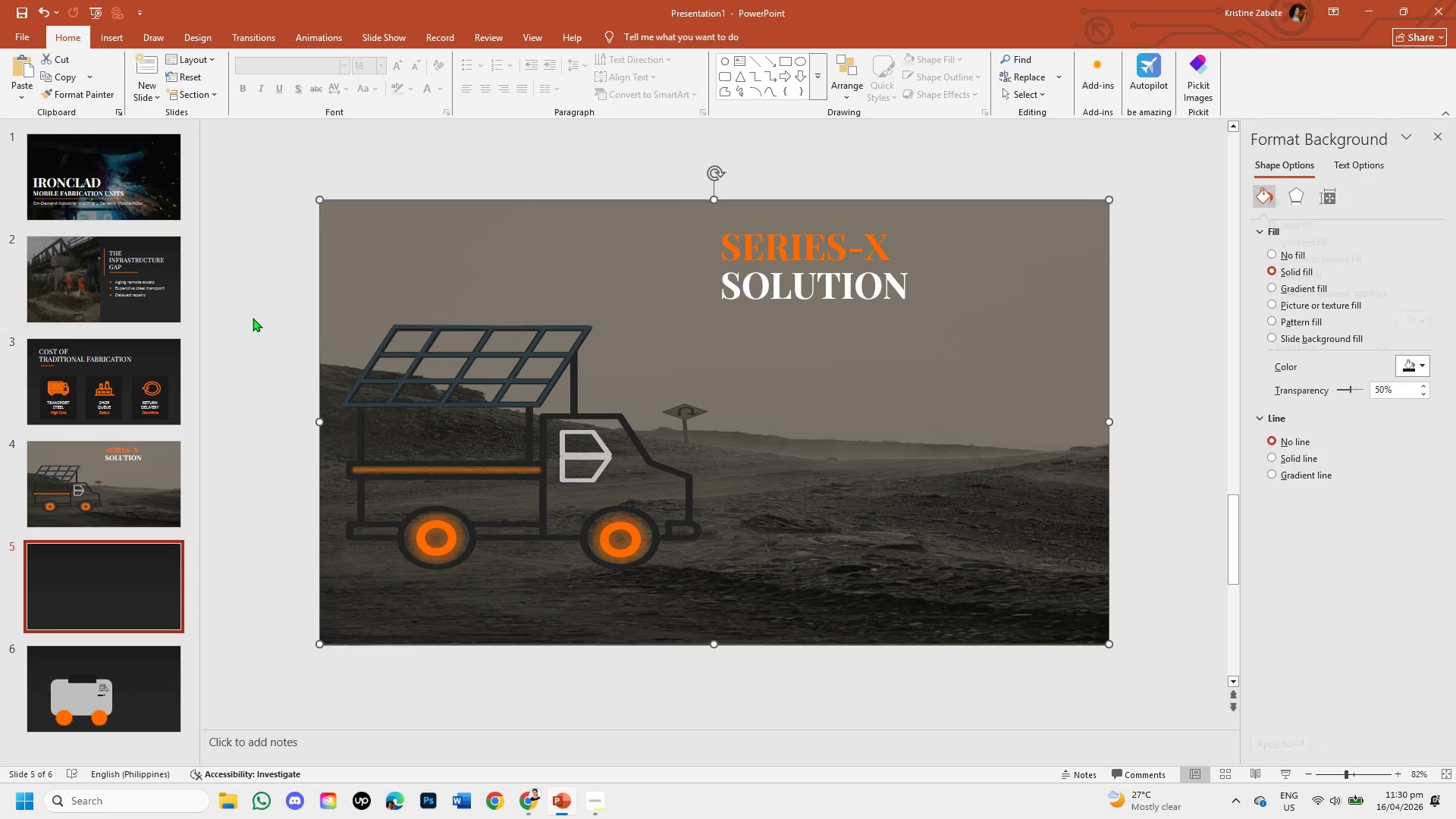 
left_click([253, 318])
 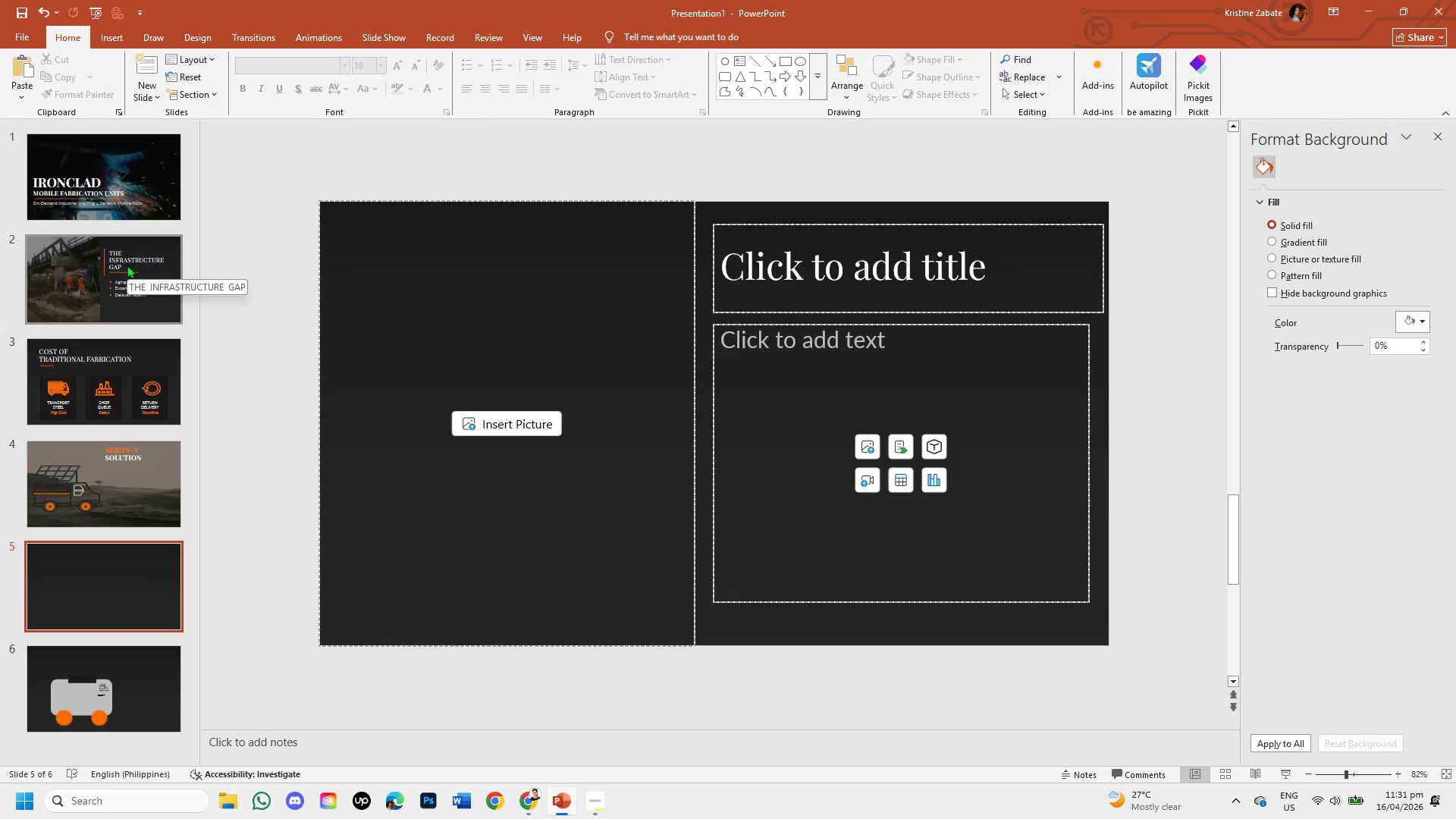 
left_click([110, 281])
 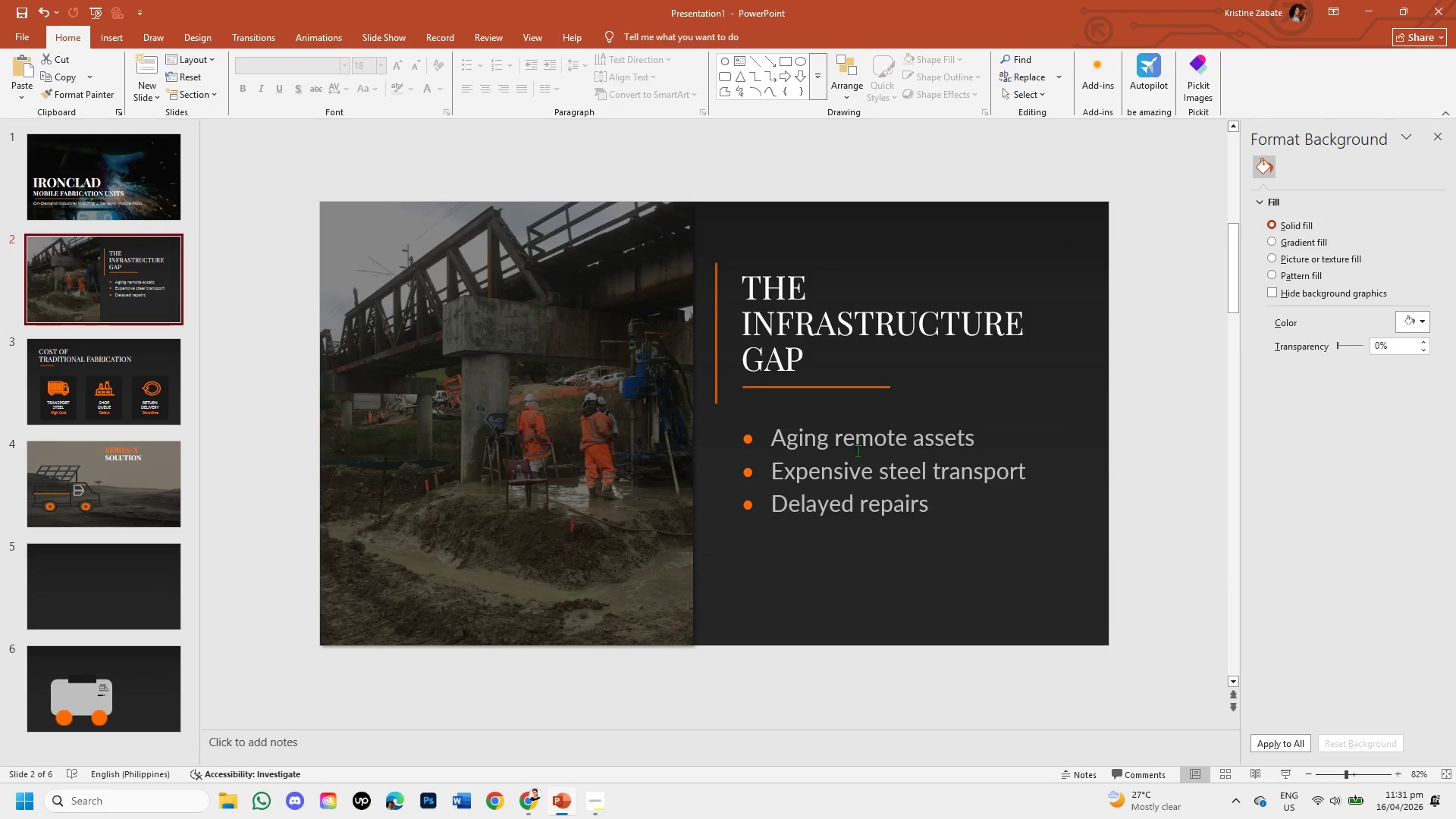 
left_click([858, 452])
 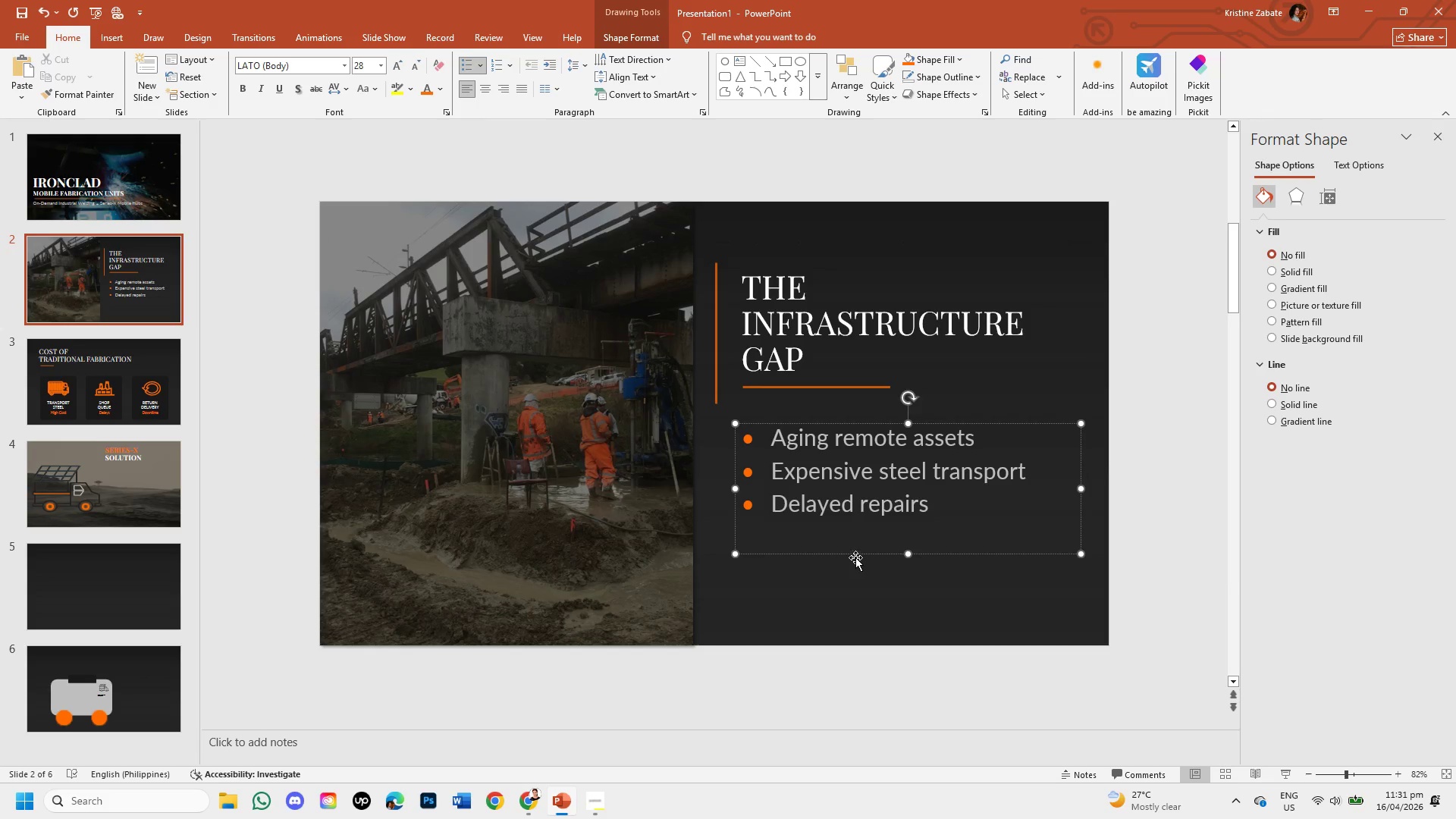 
left_click([855, 553])
 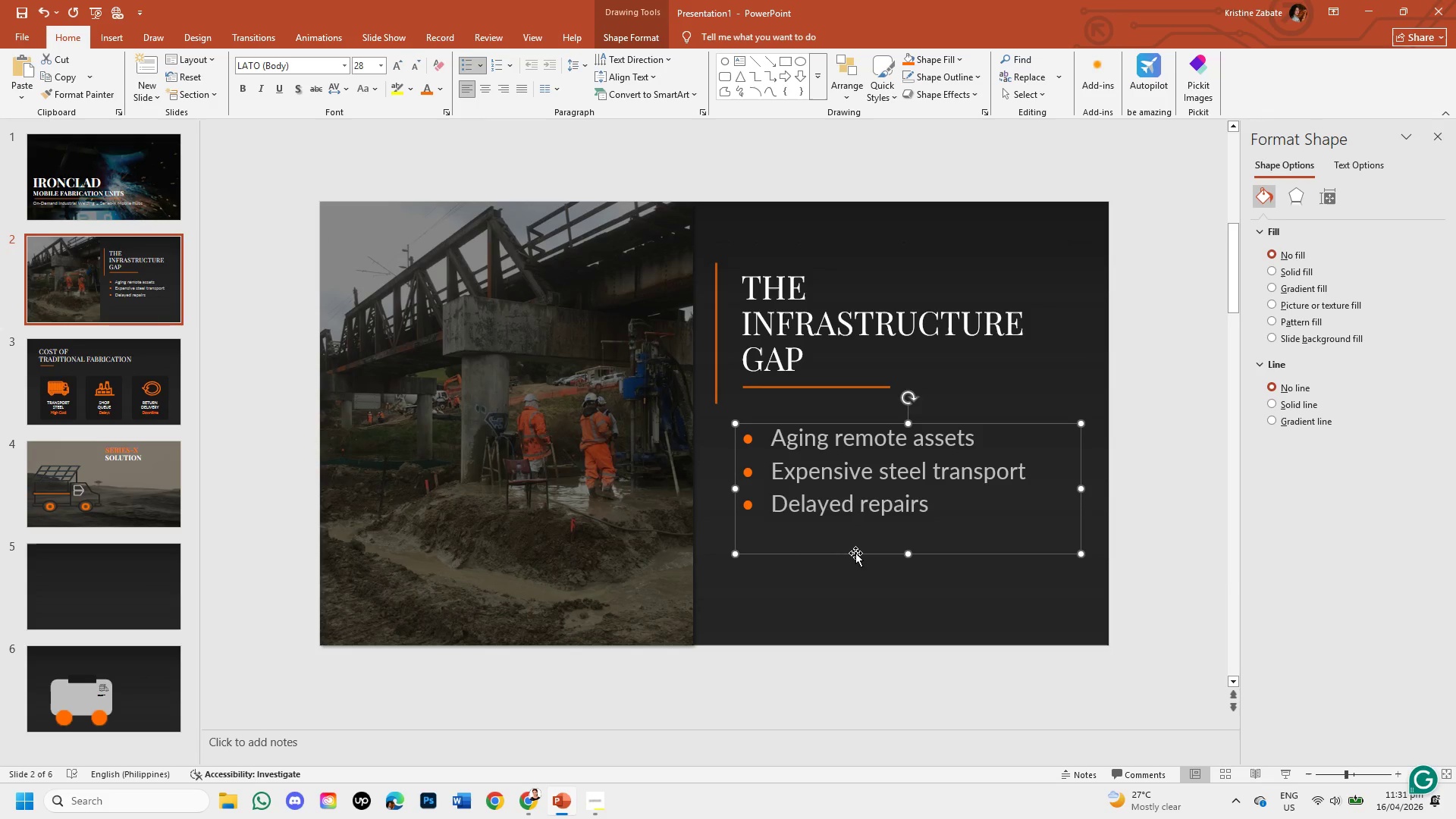 
key(Control+C)
 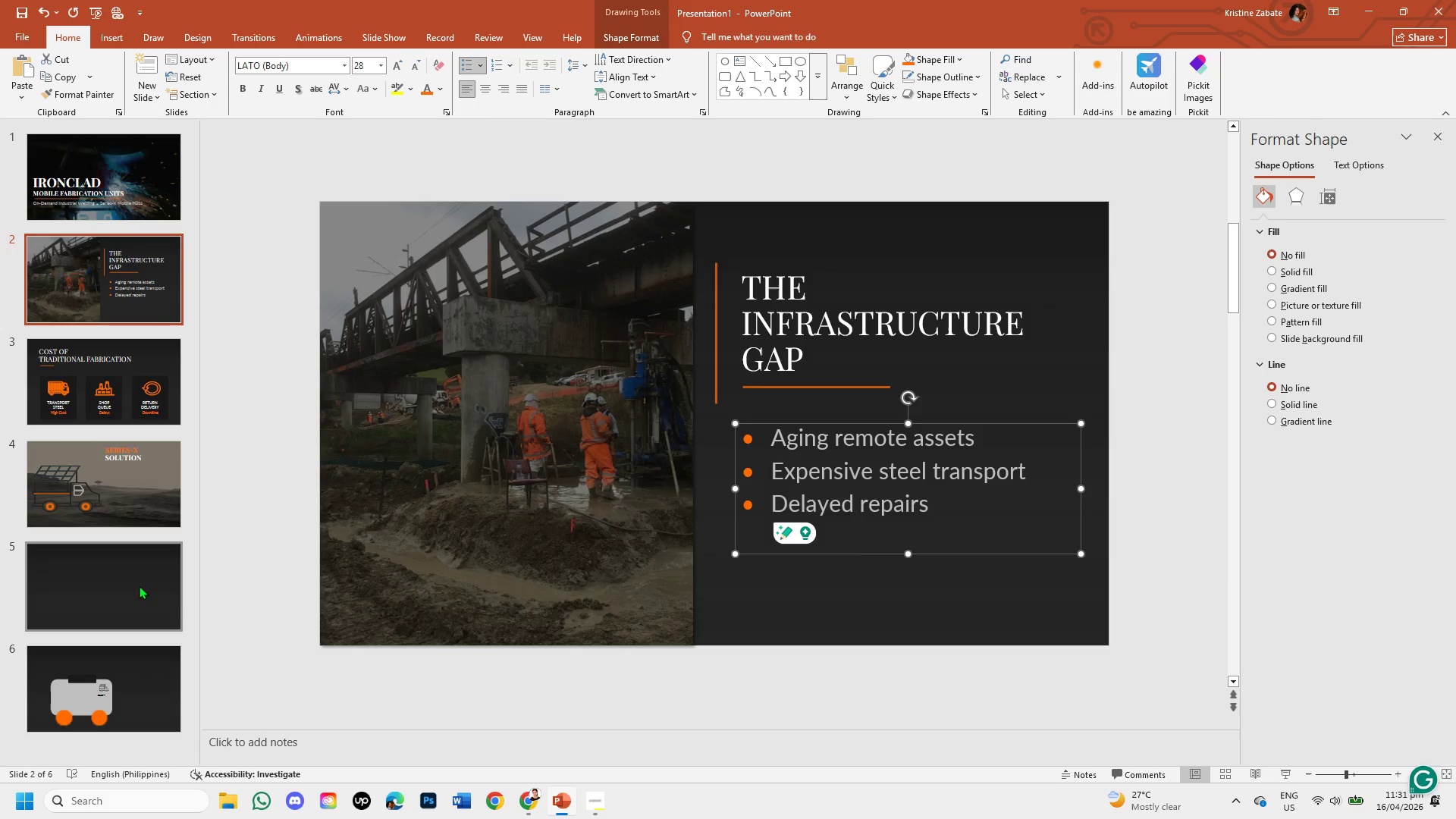 
left_click([113, 503])
 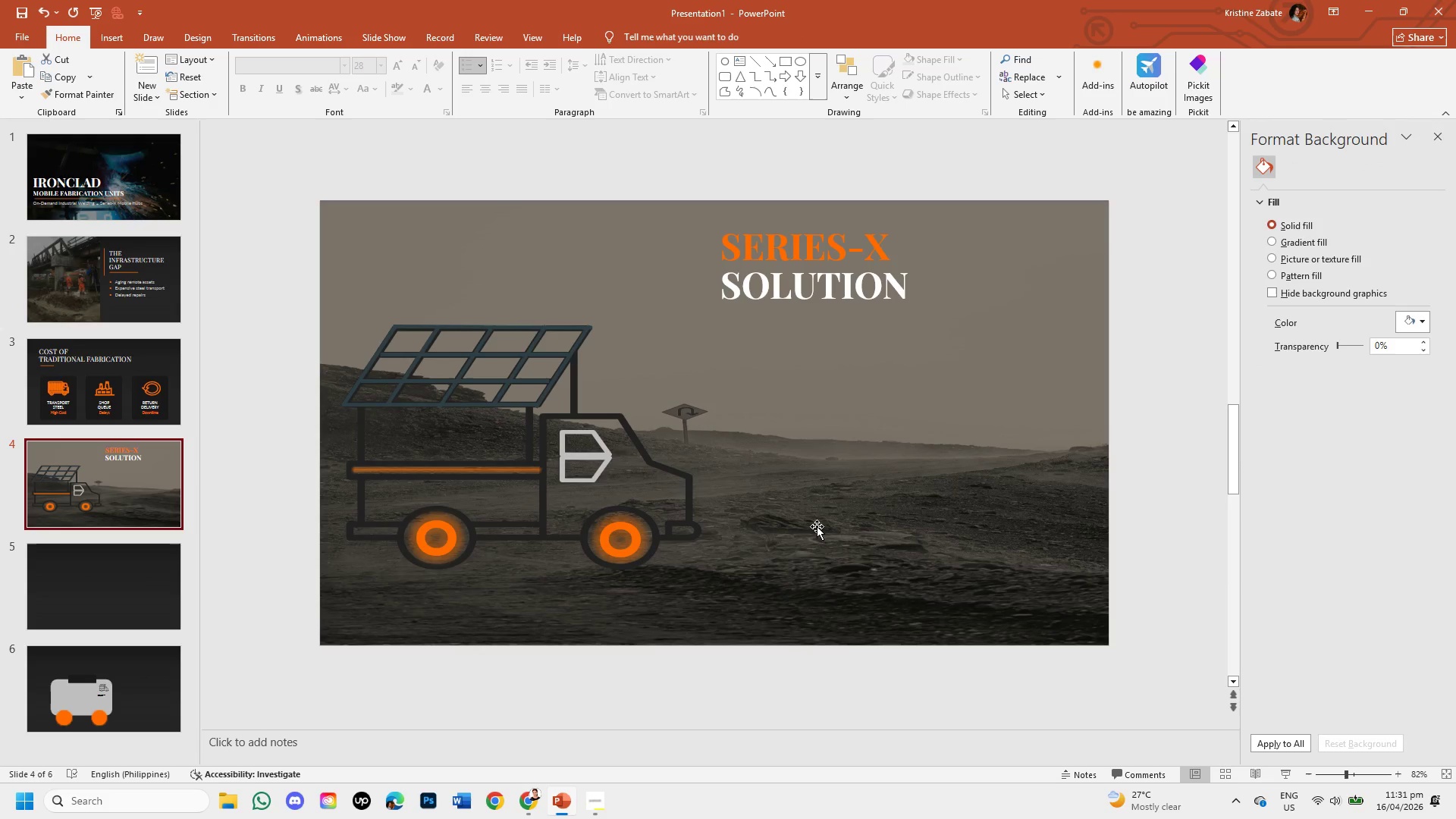 
key(Control+V)
 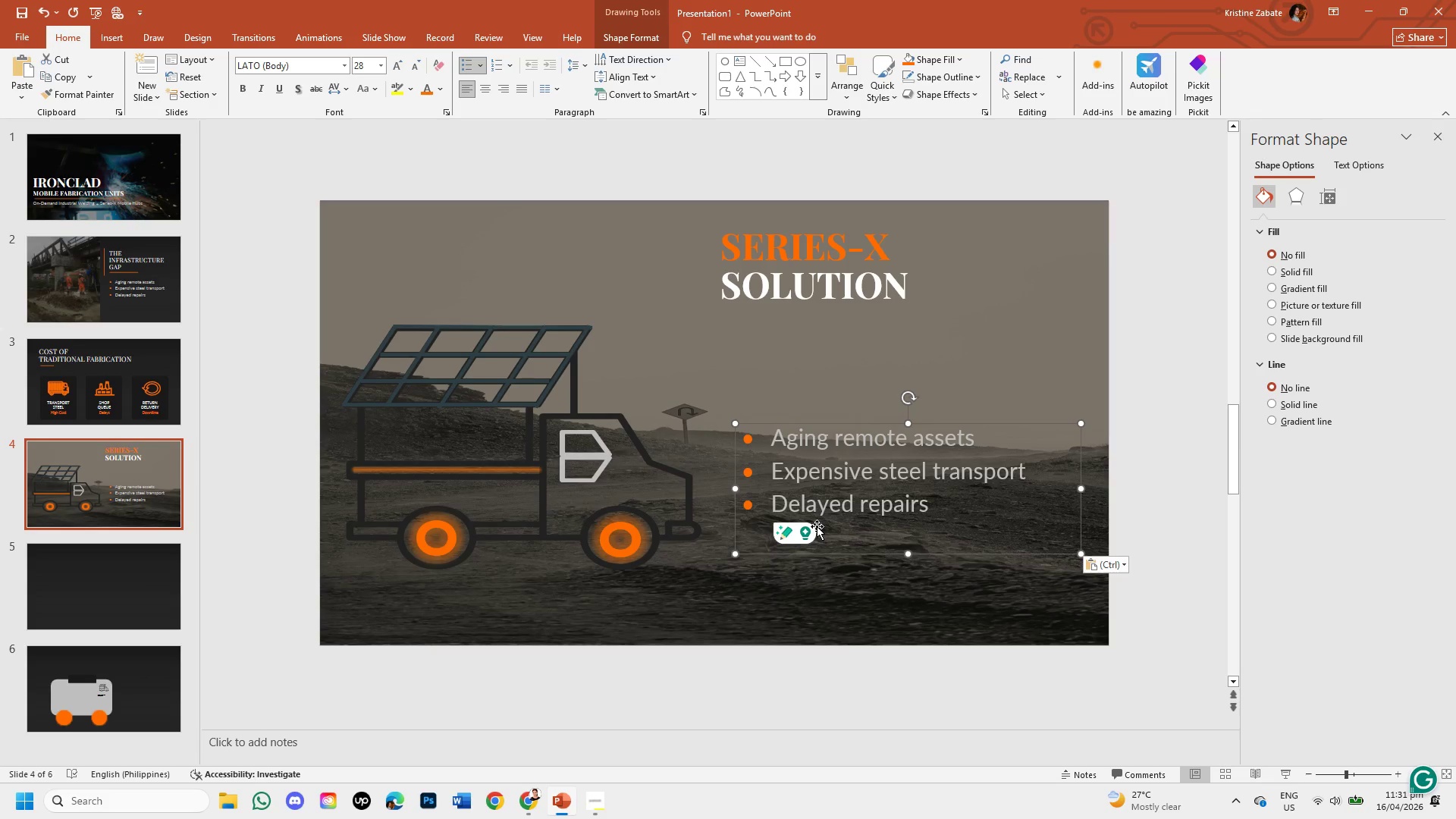 
wait(17.66)
 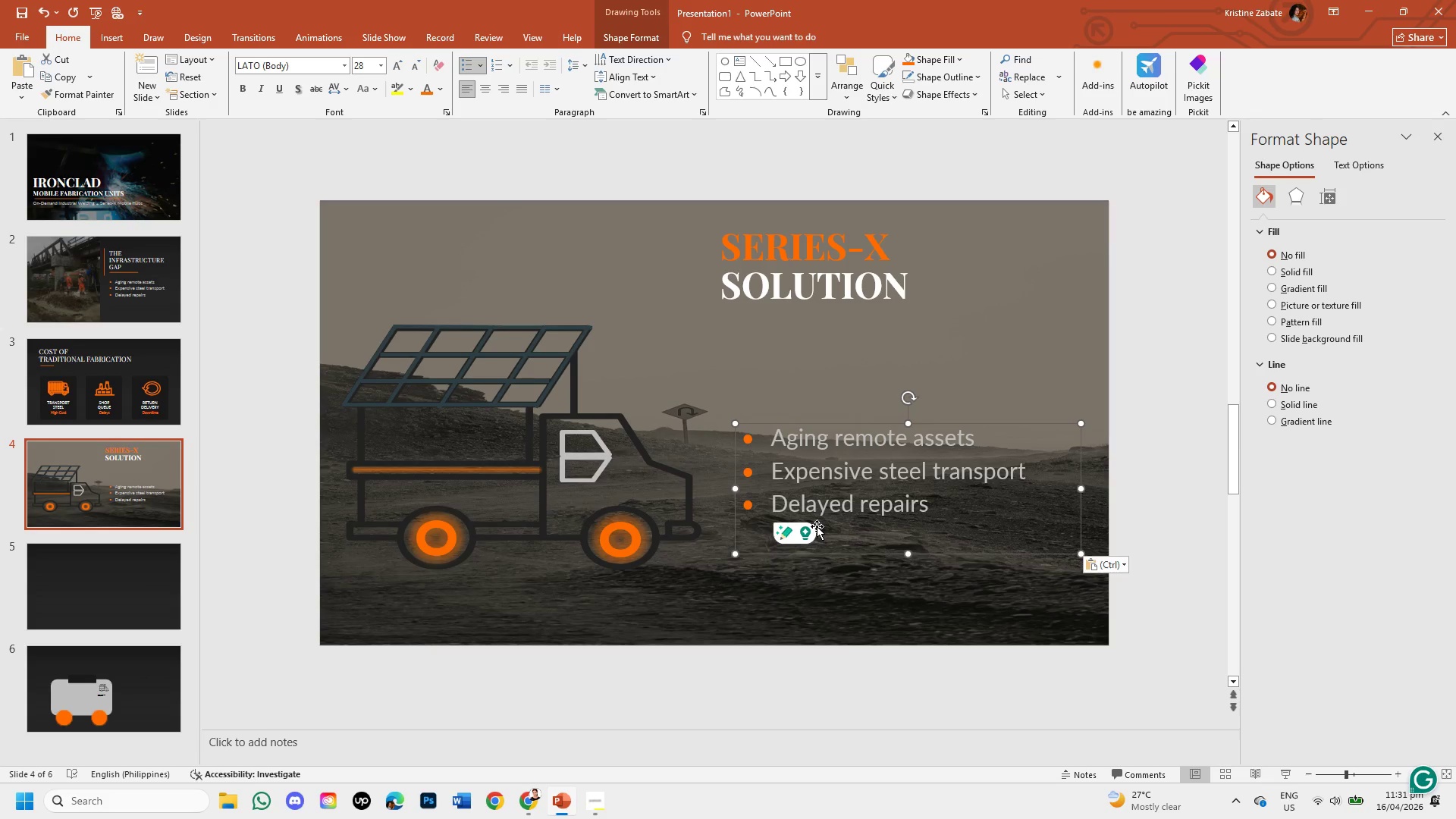 
left_click_drag(start_coordinate=[924, 554], to_coordinate=[922, 531])
 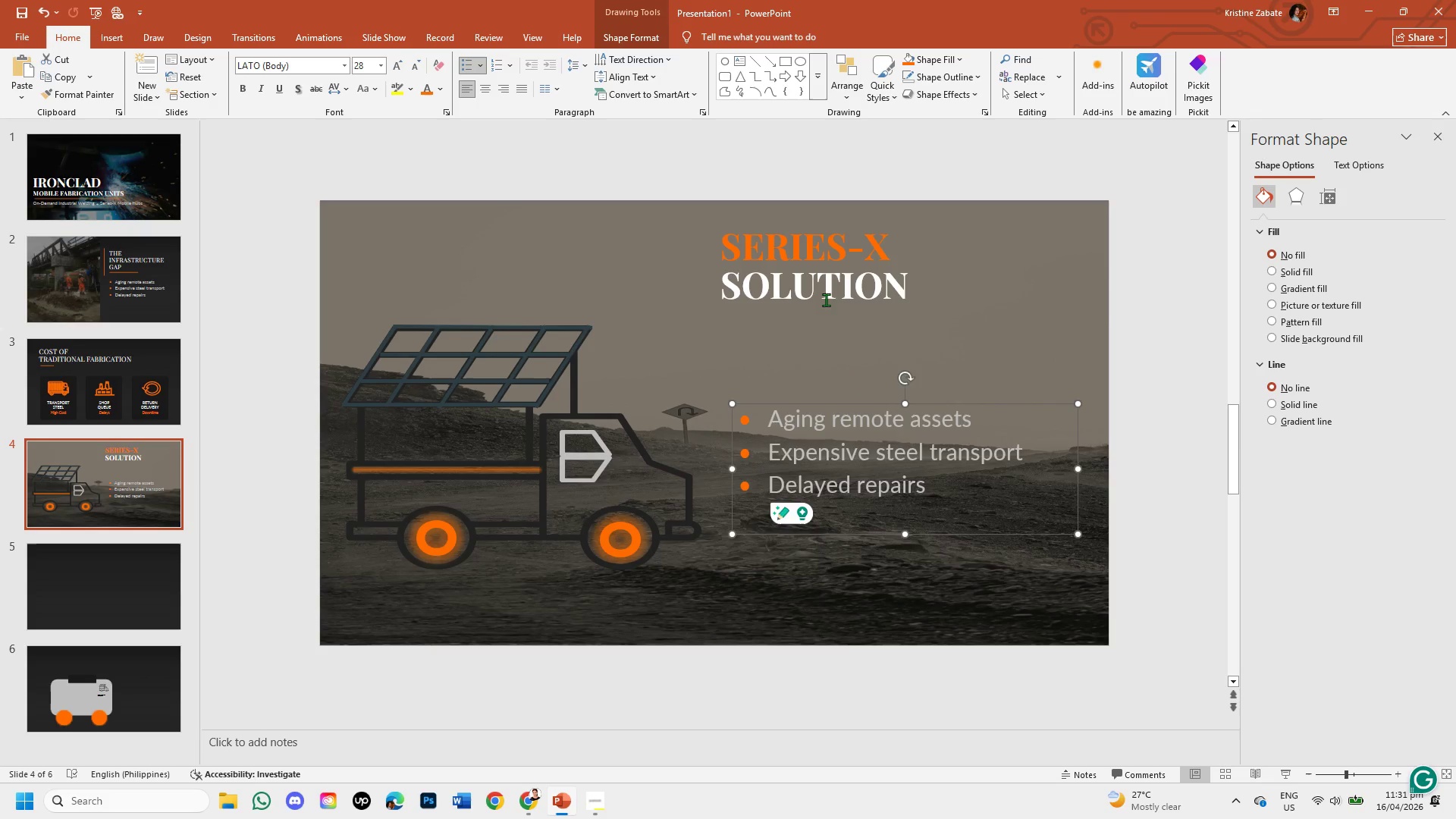 
left_click([824, 278])
 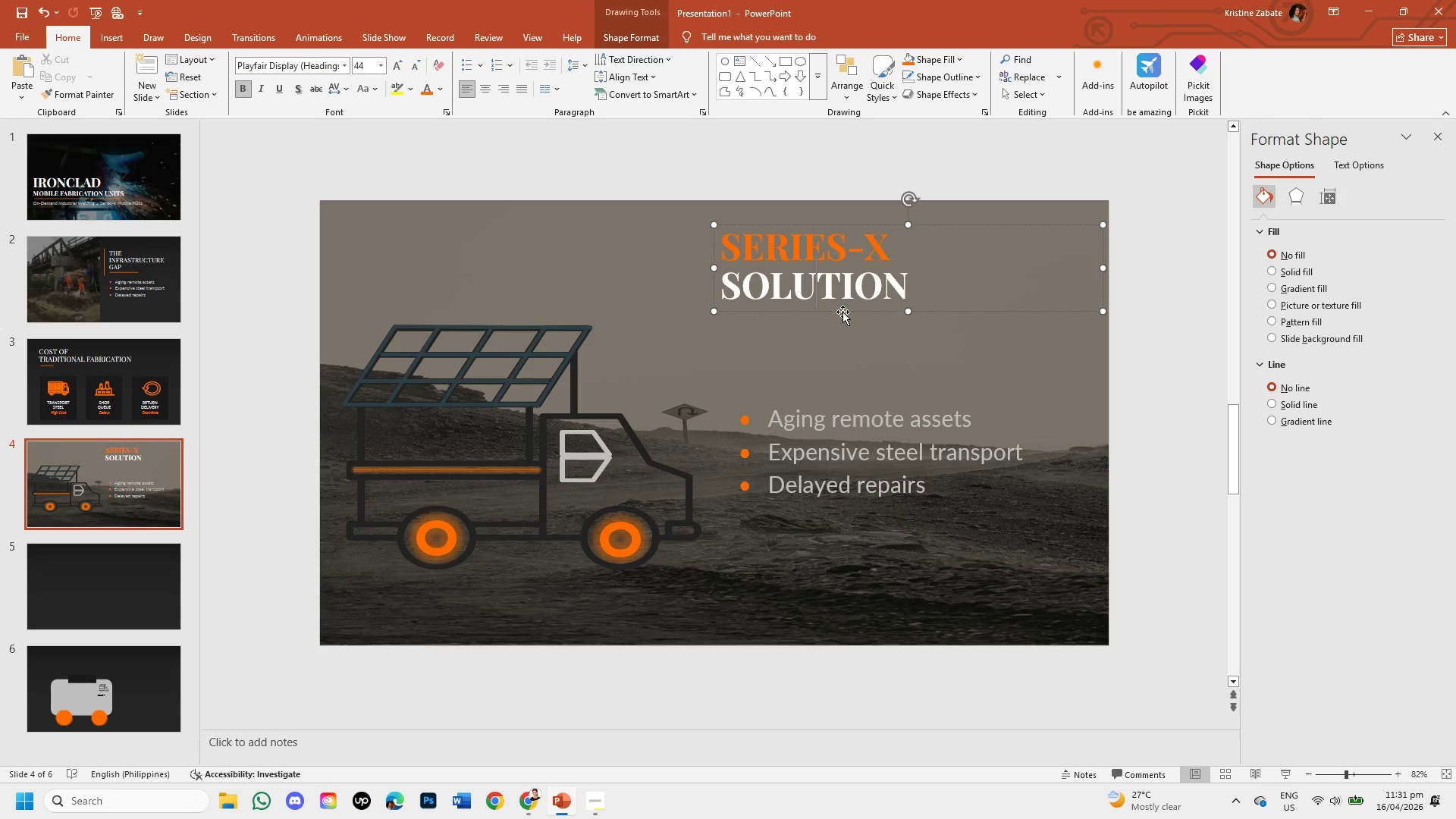 
left_click_drag(start_coordinate=[843, 312], to_coordinate=[845, 363])
 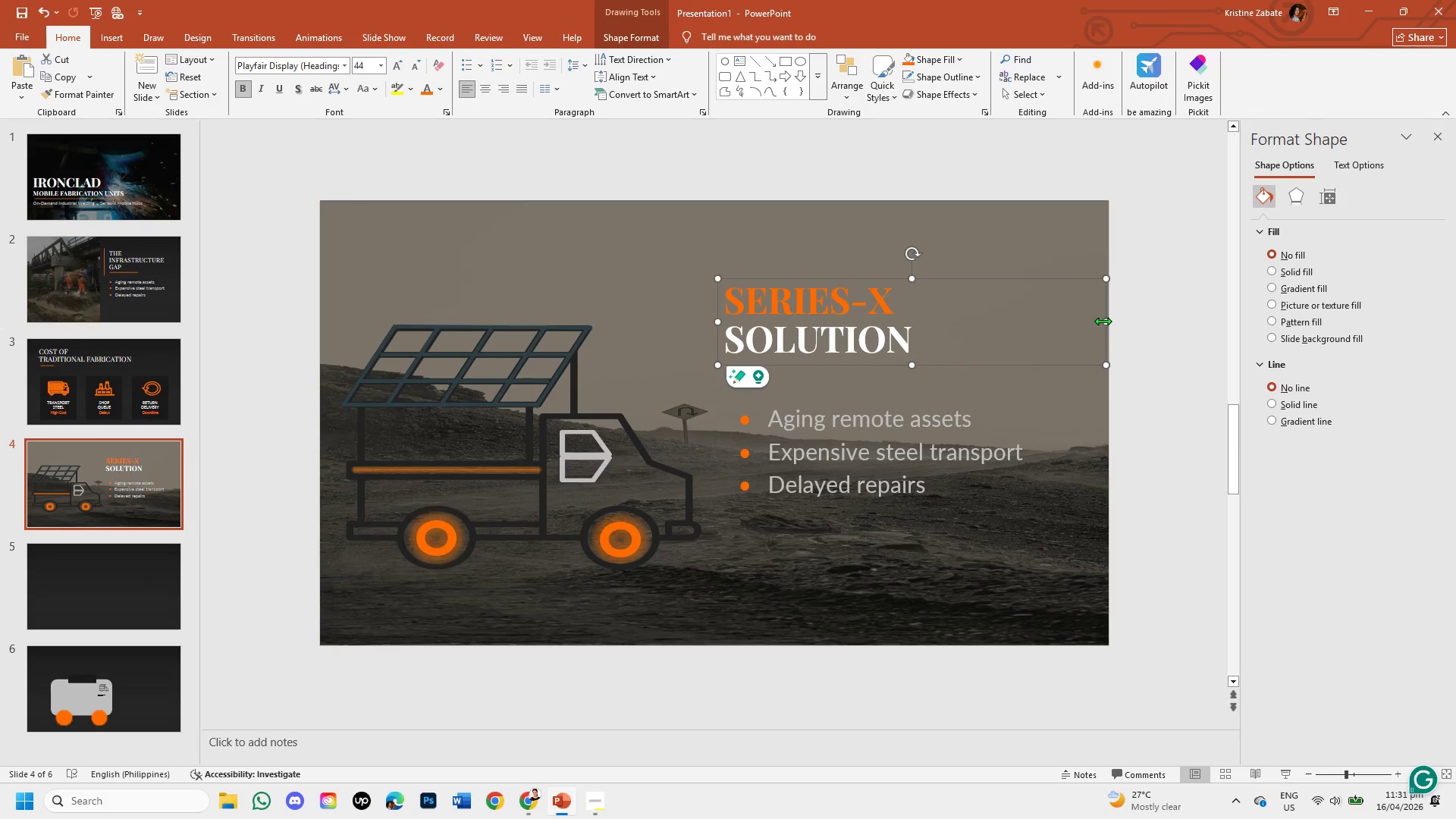 
left_click_drag(start_coordinate=[1103, 321], to_coordinate=[1076, 316])
 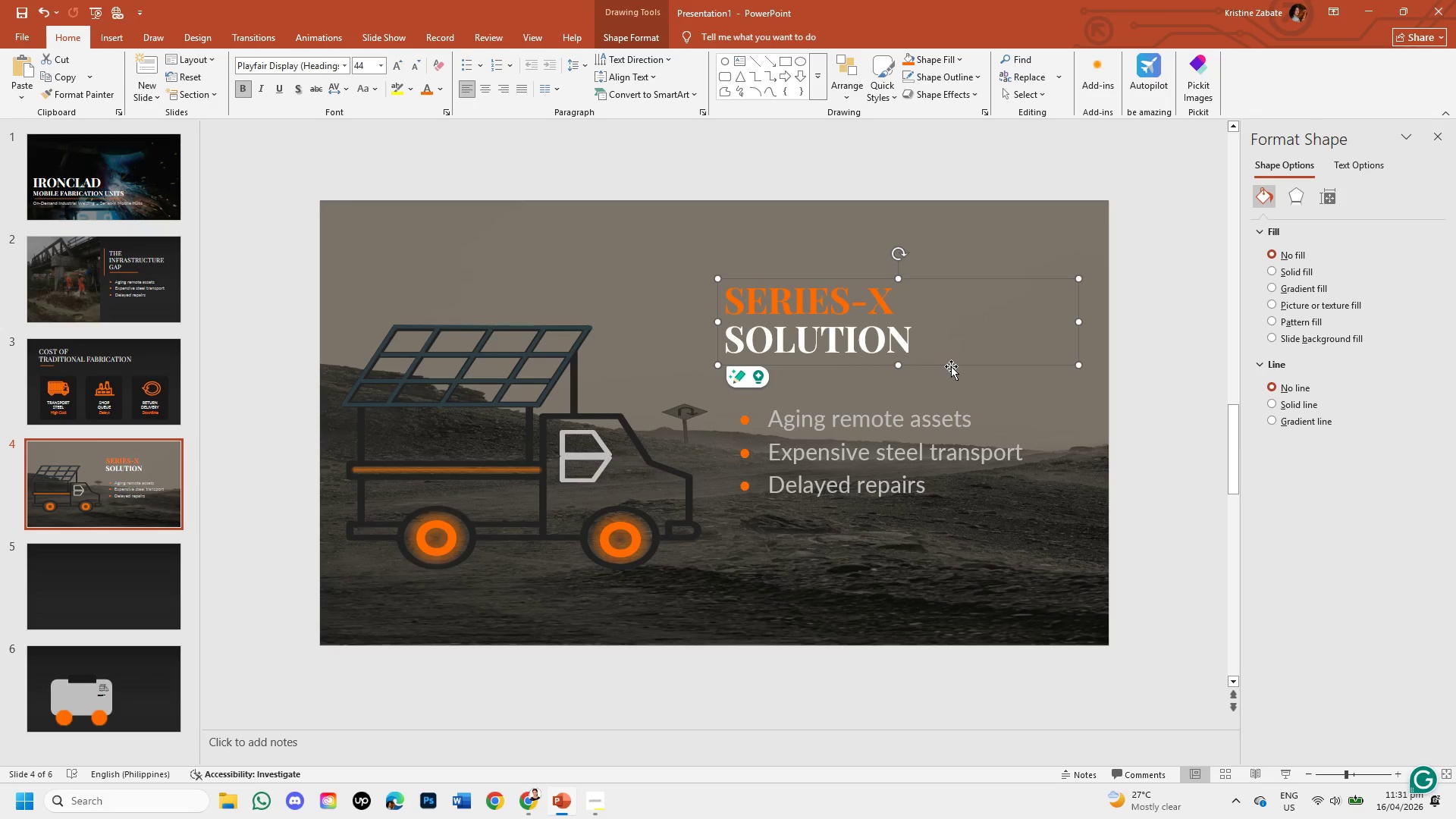 
left_click_drag(start_coordinate=[951, 366], to_coordinate=[964, 366])
 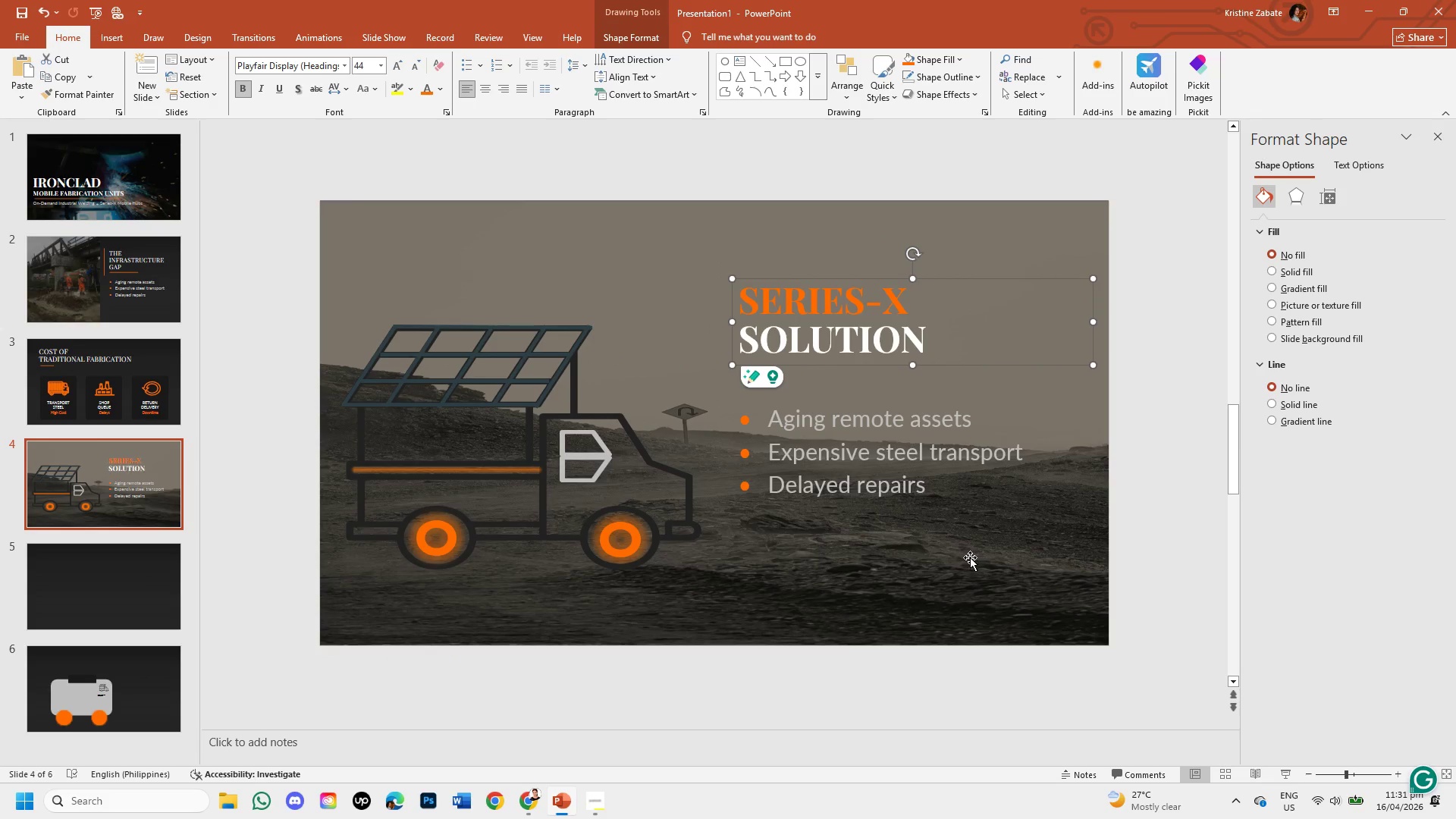 
left_click([970, 557])
 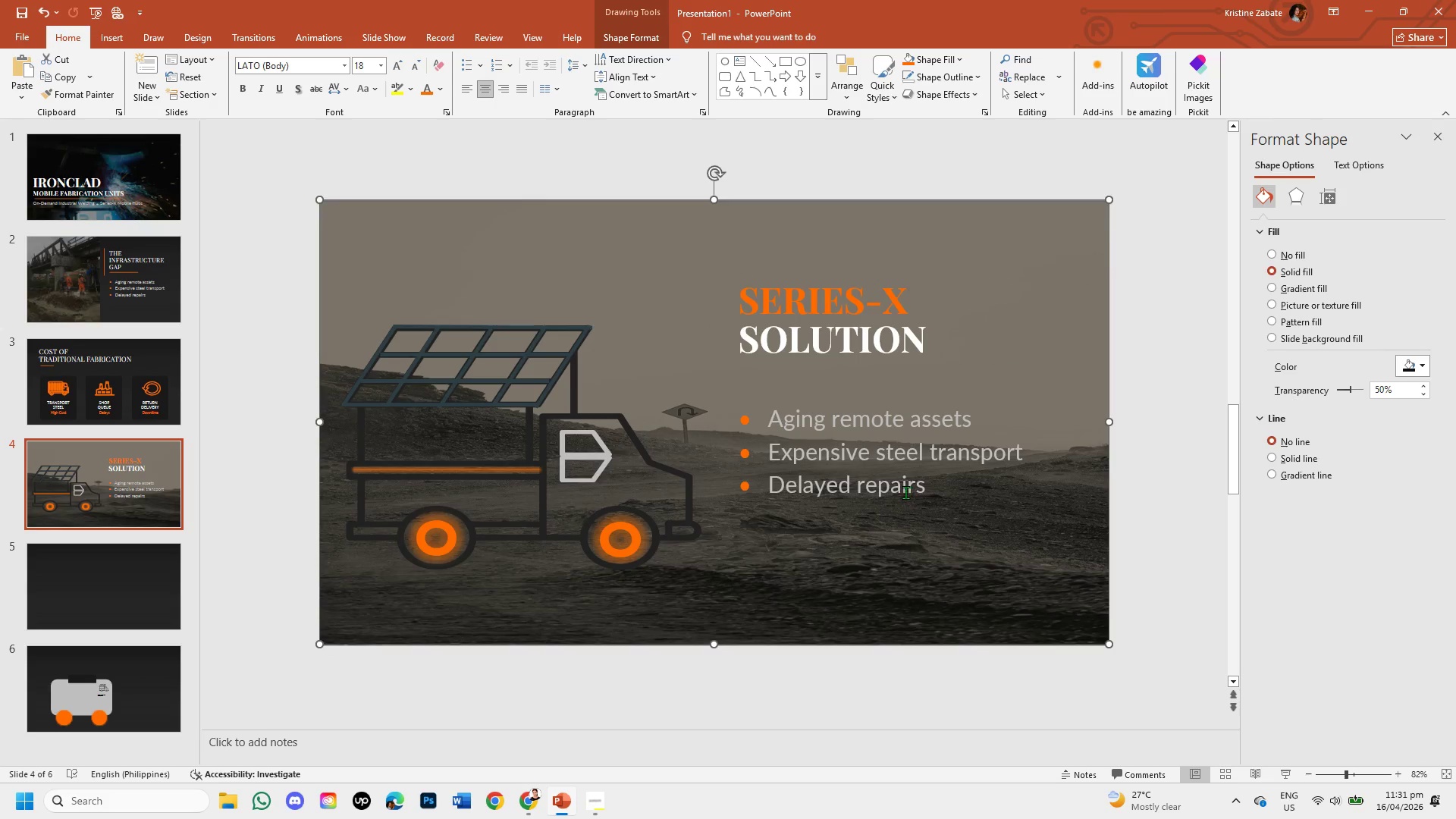 
left_click([903, 488])
 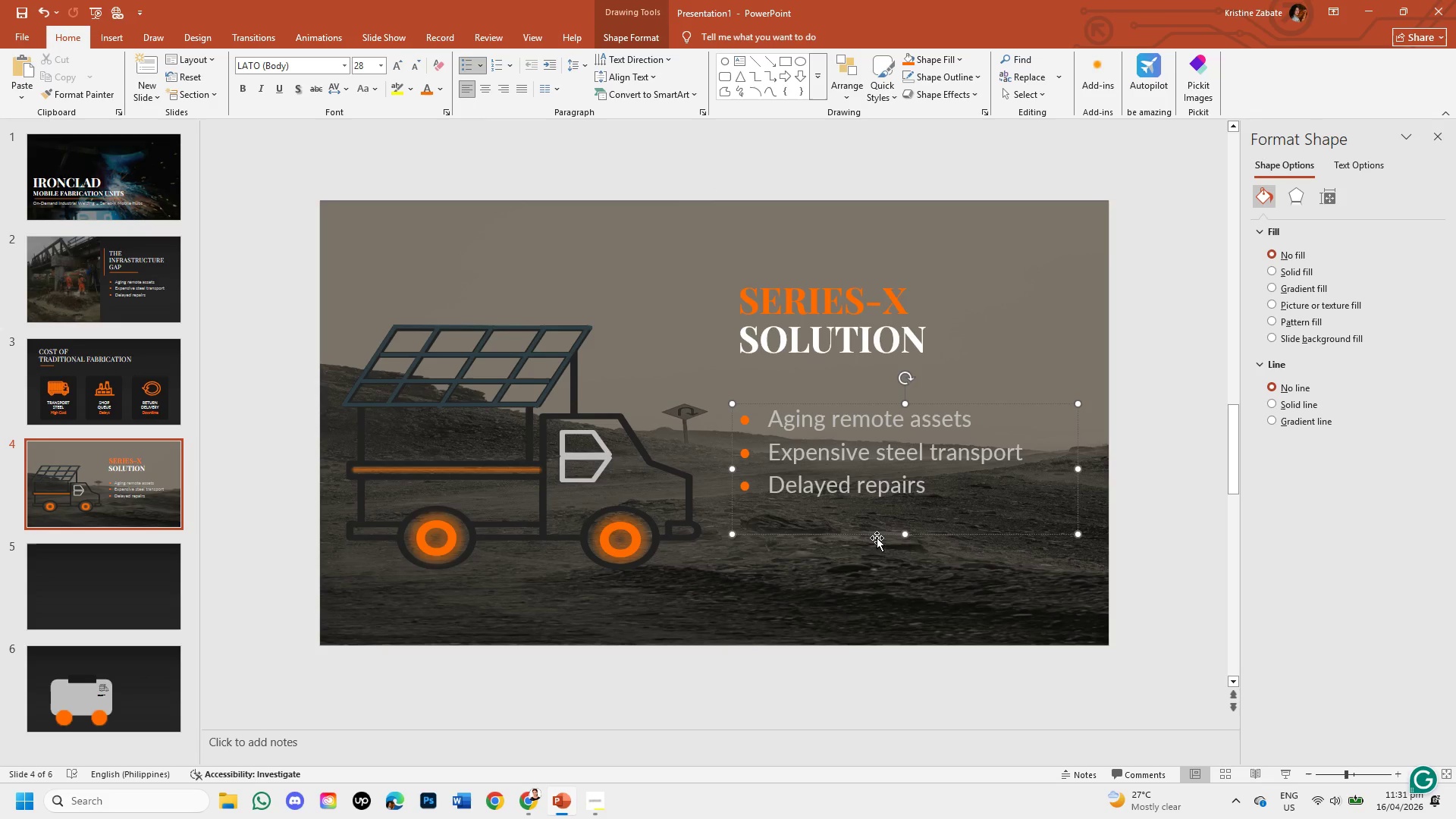 
left_click_drag(start_coordinate=[872, 534], to_coordinate=[874, 563])
 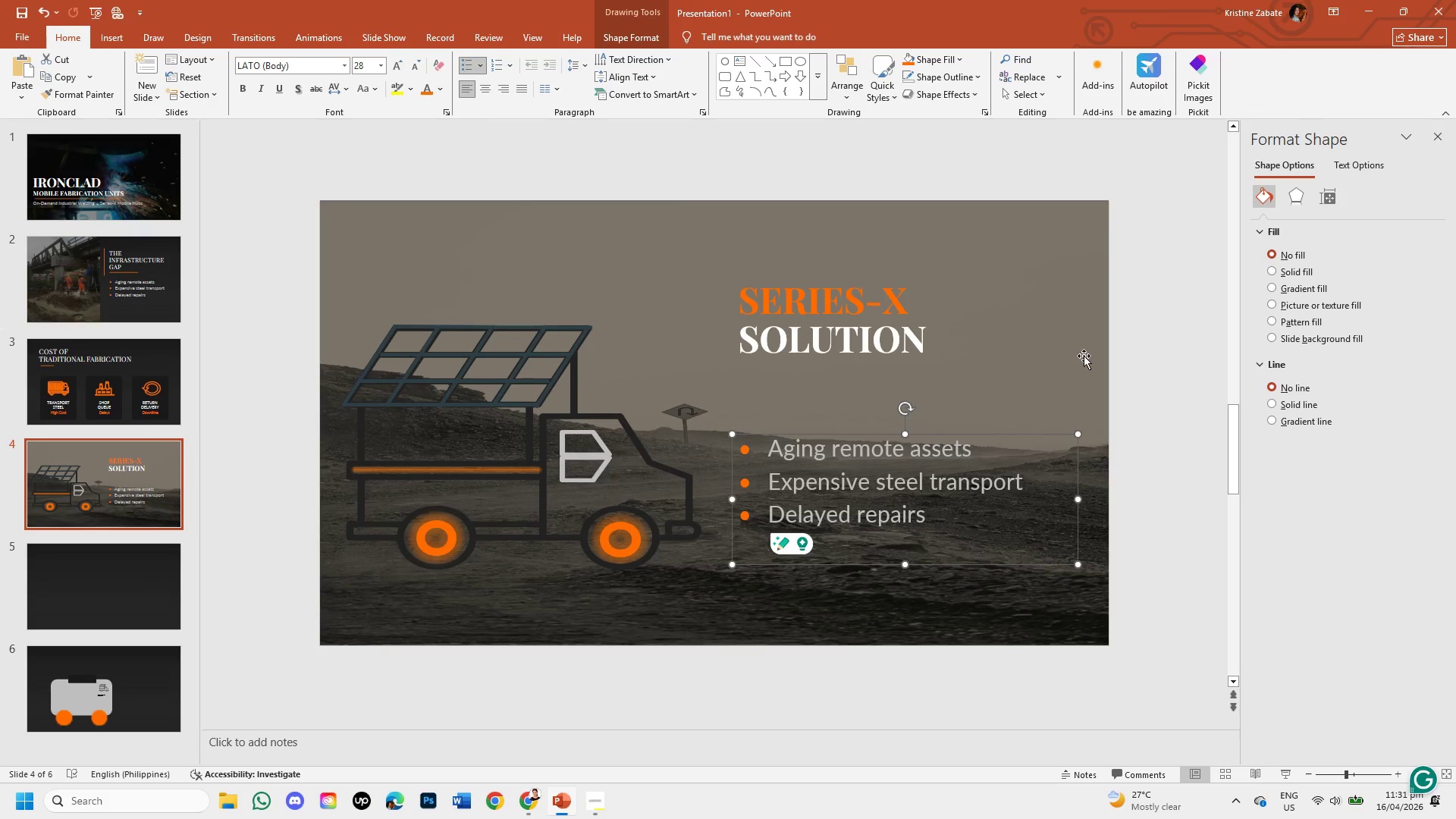 
left_click([1156, 425])
 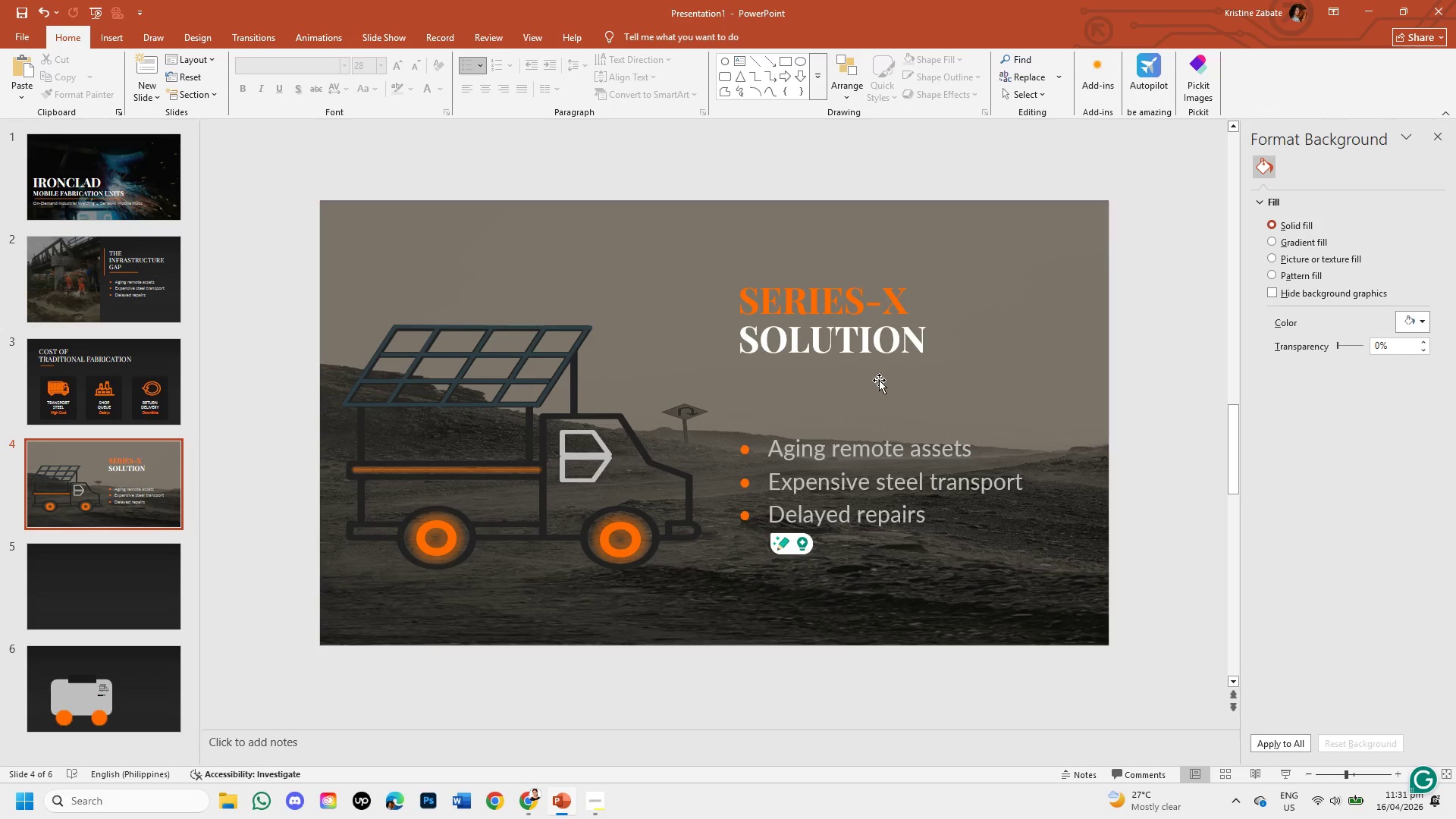 
wait(7.34)
 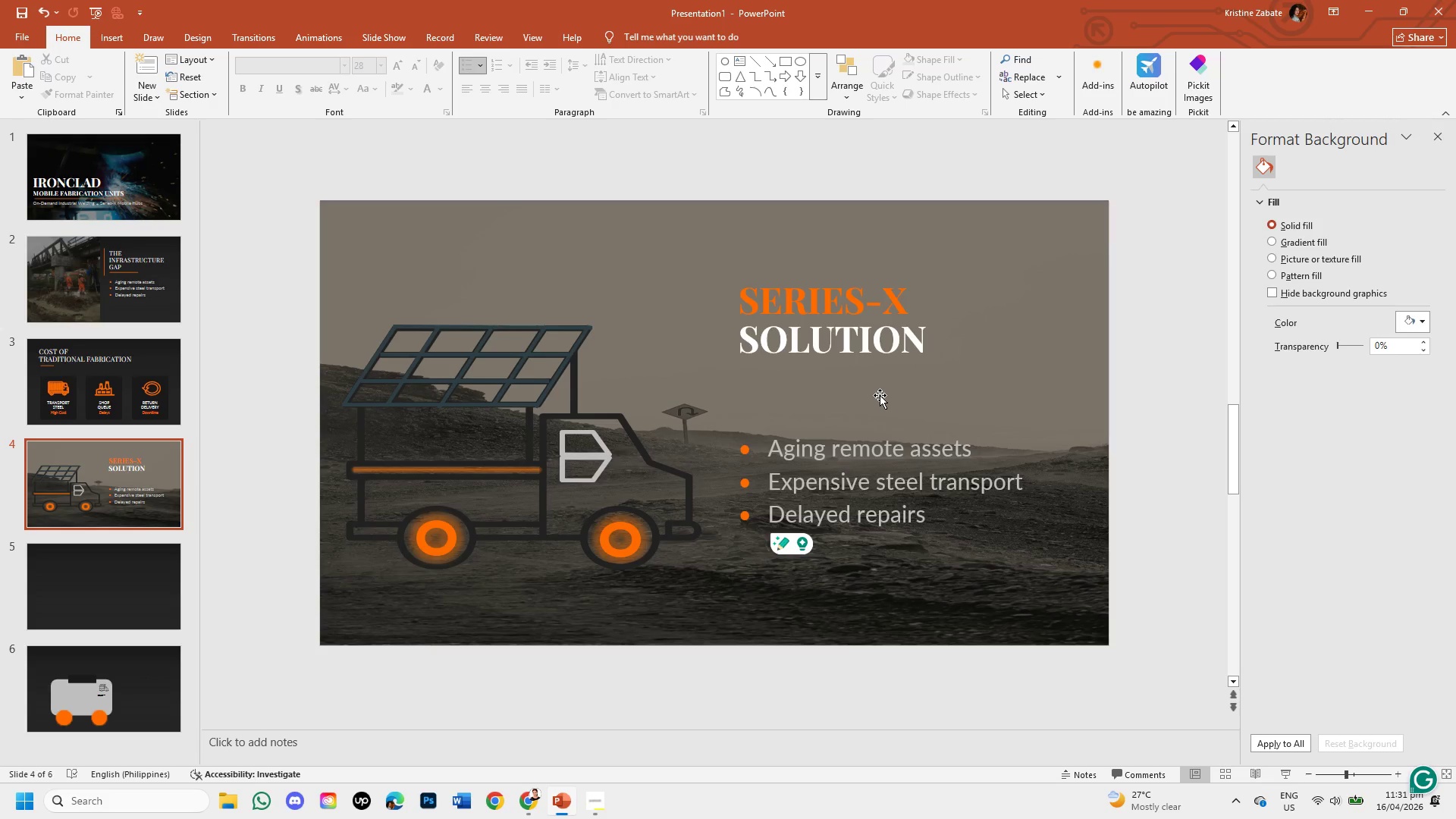 
left_click([101, 33])
 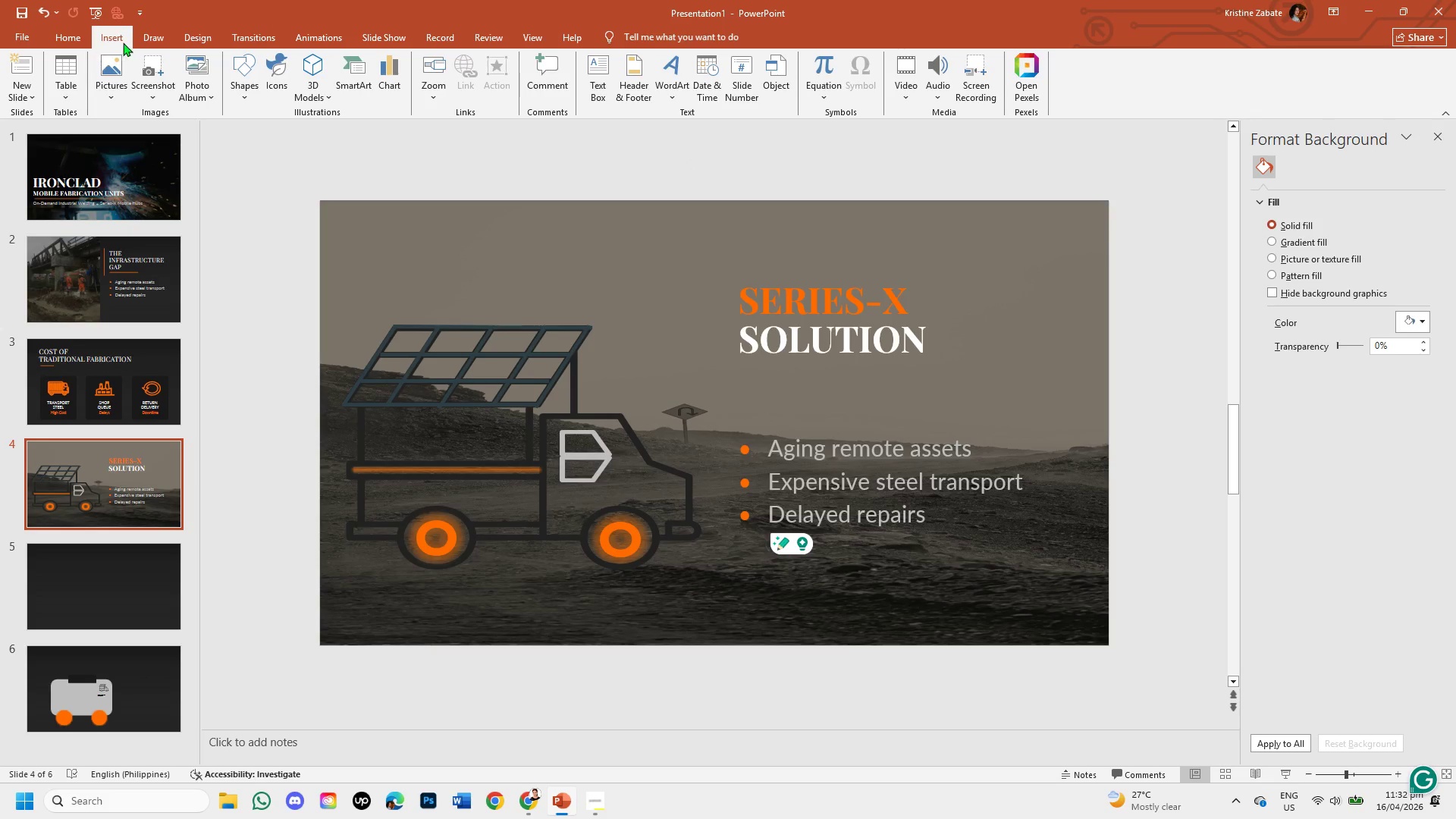 
left_click([139, 42])
 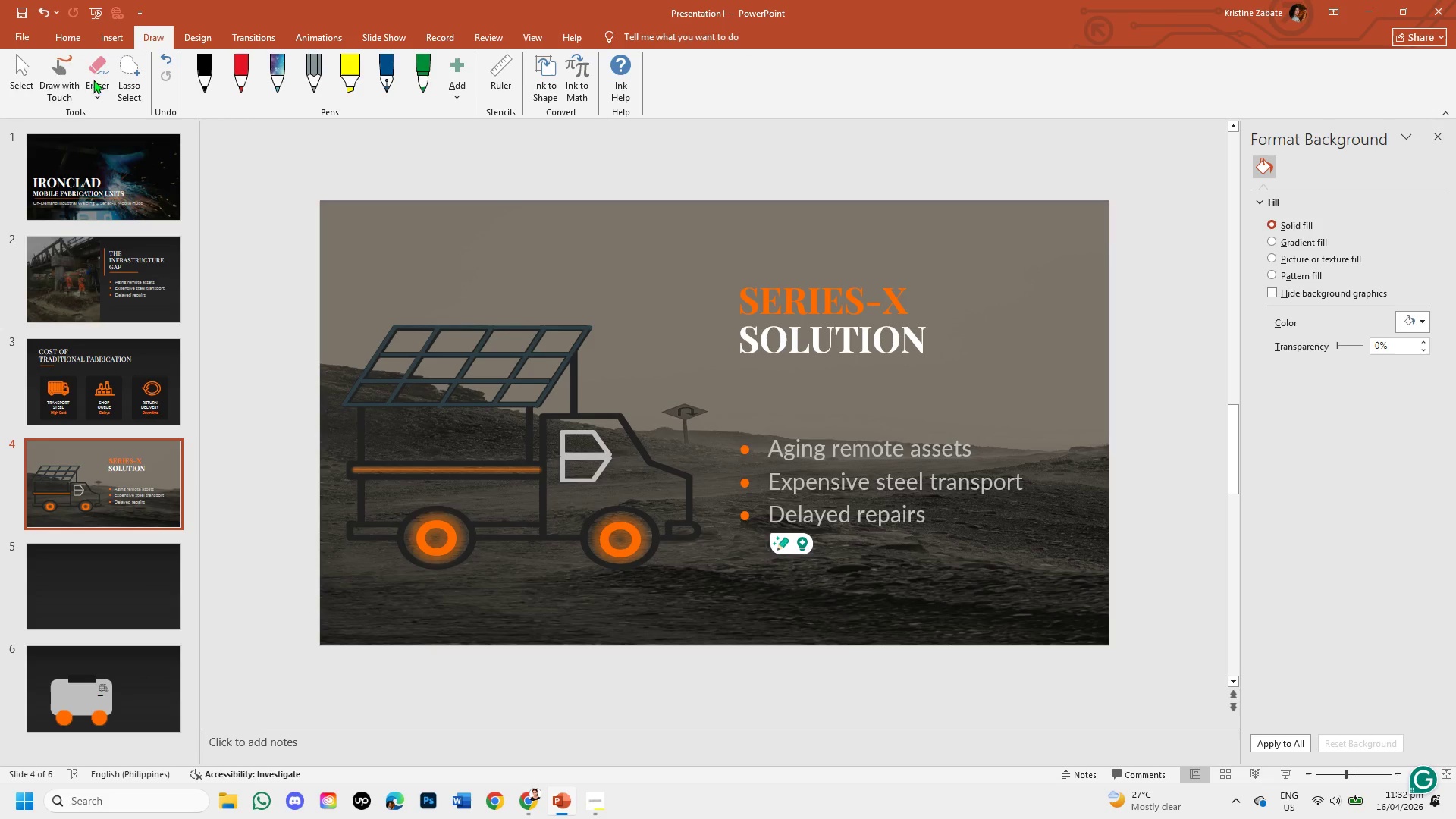 
left_click([61, 34])
 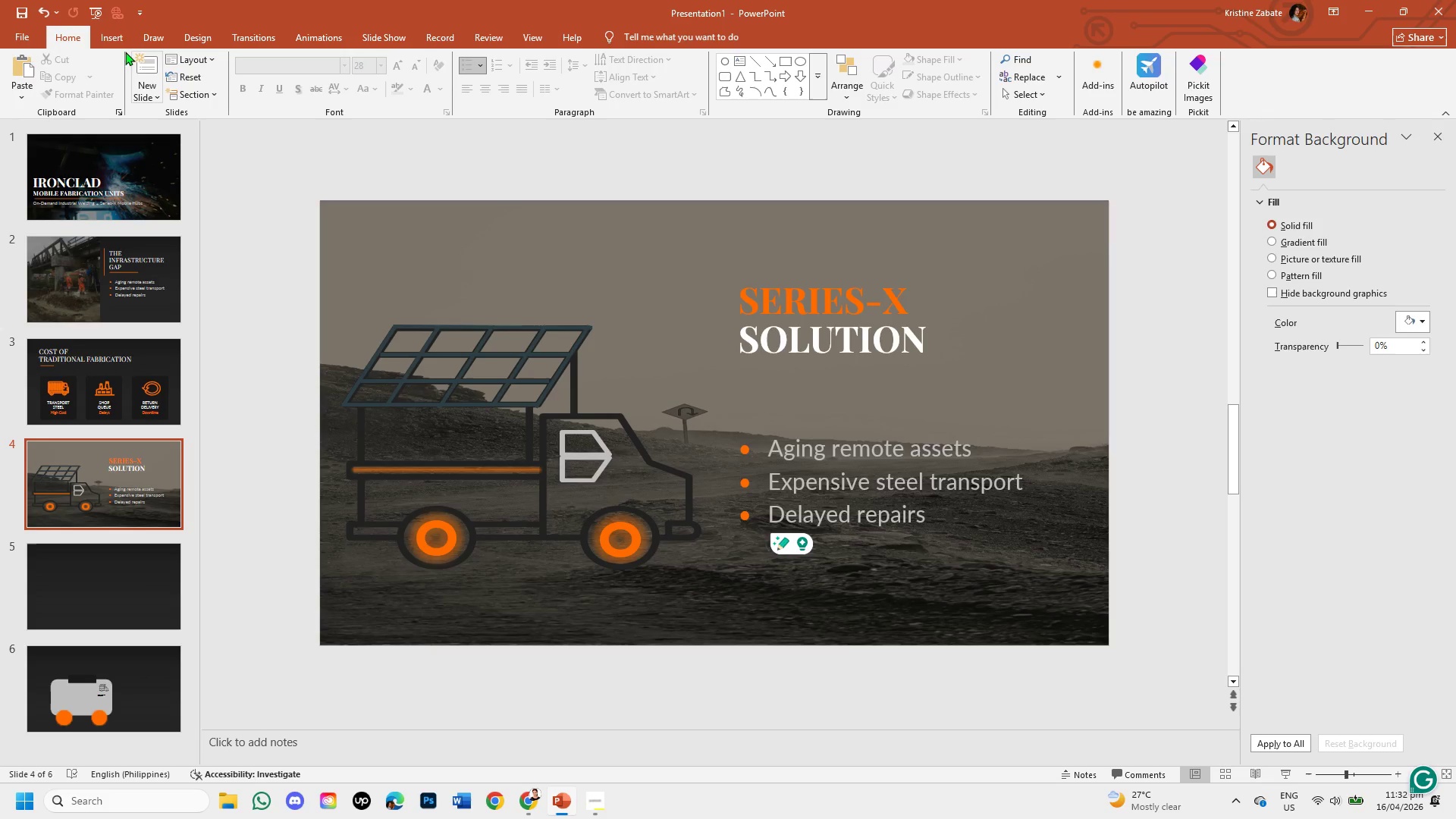 
left_click([111, 37])
 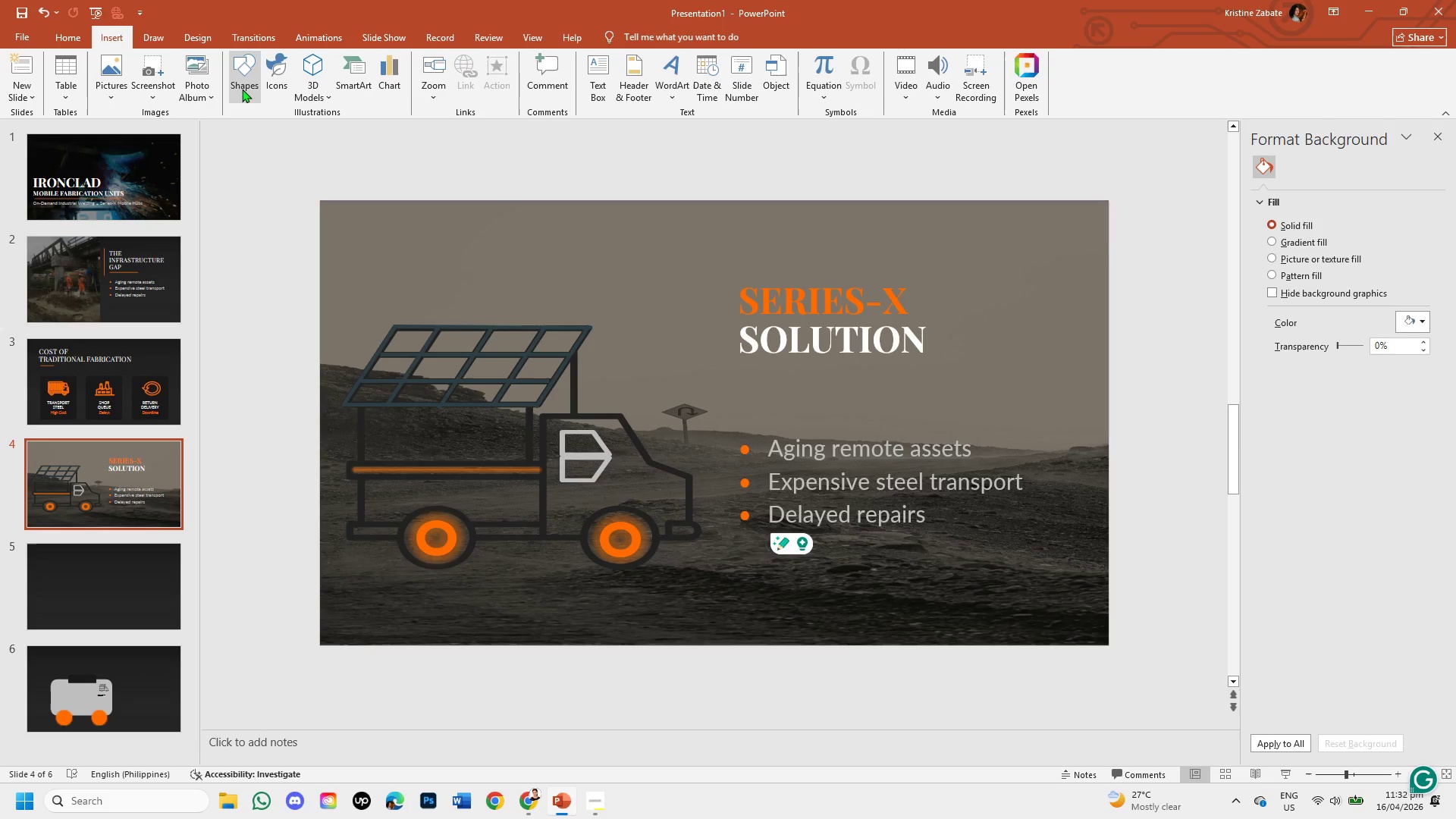 
left_click([242, 89])
 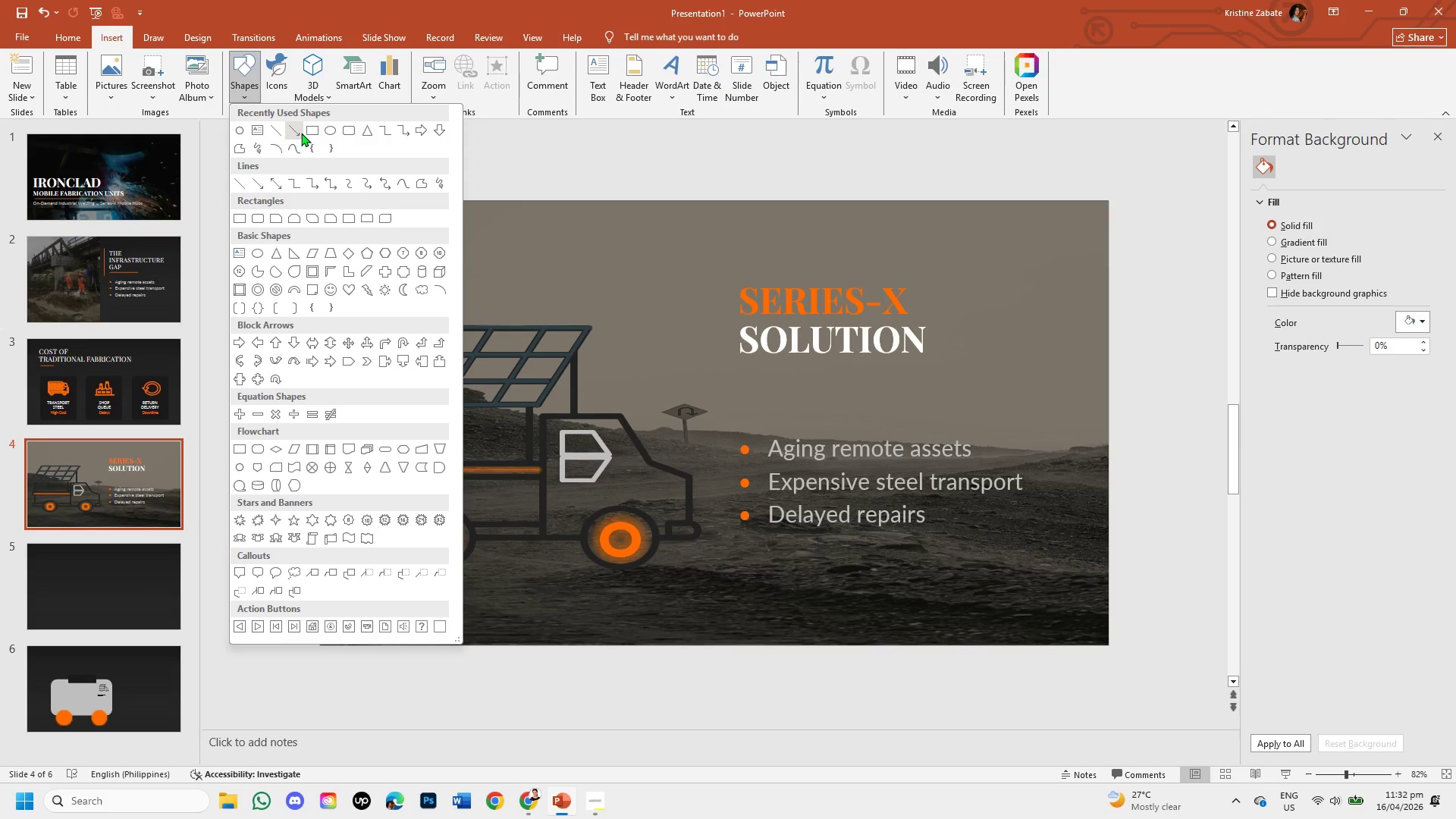 
left_click([308, 133])
 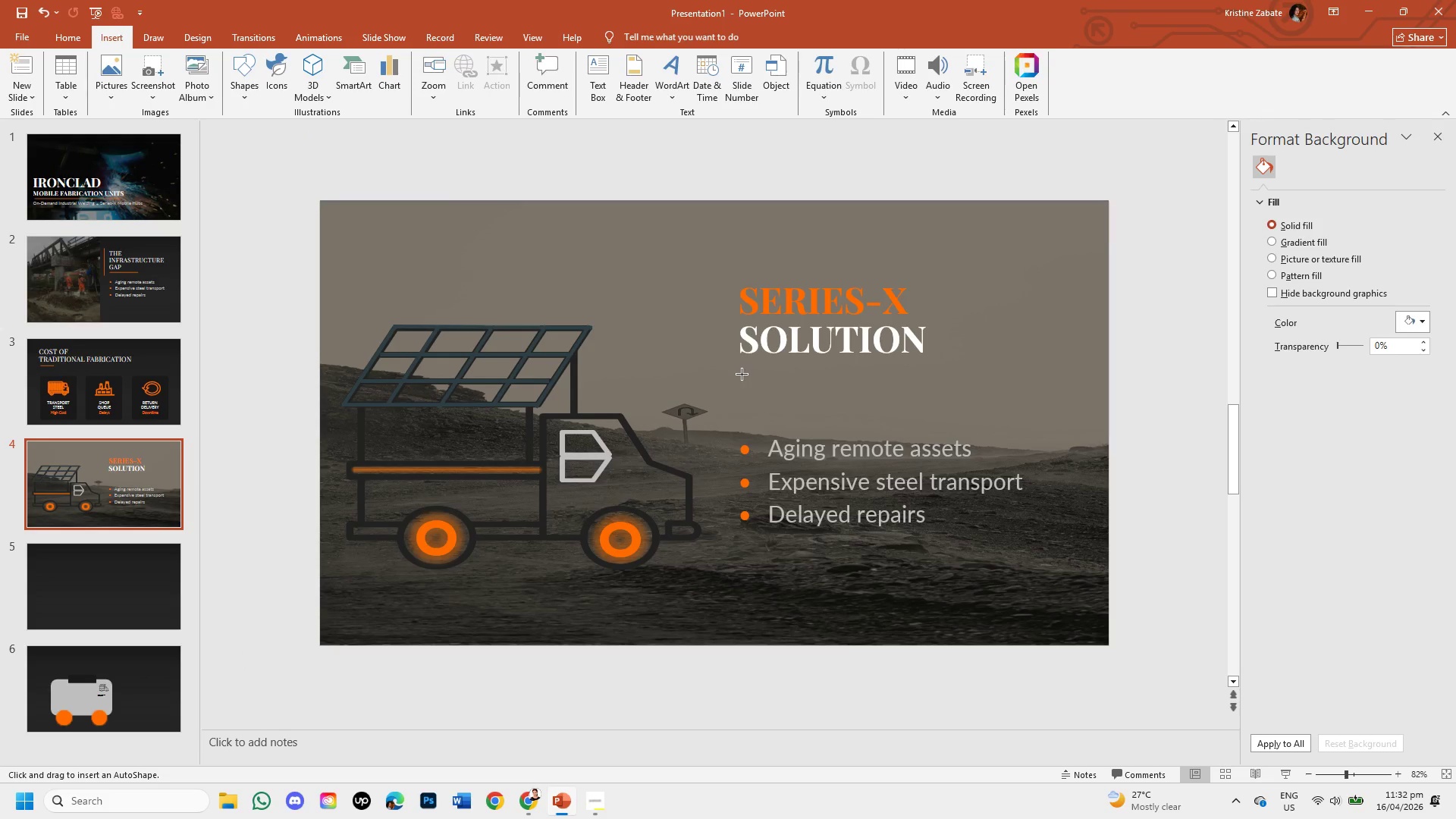 
left_click_drag(start_coordinate=[742, 374], to_coordinate=[977, 400])
 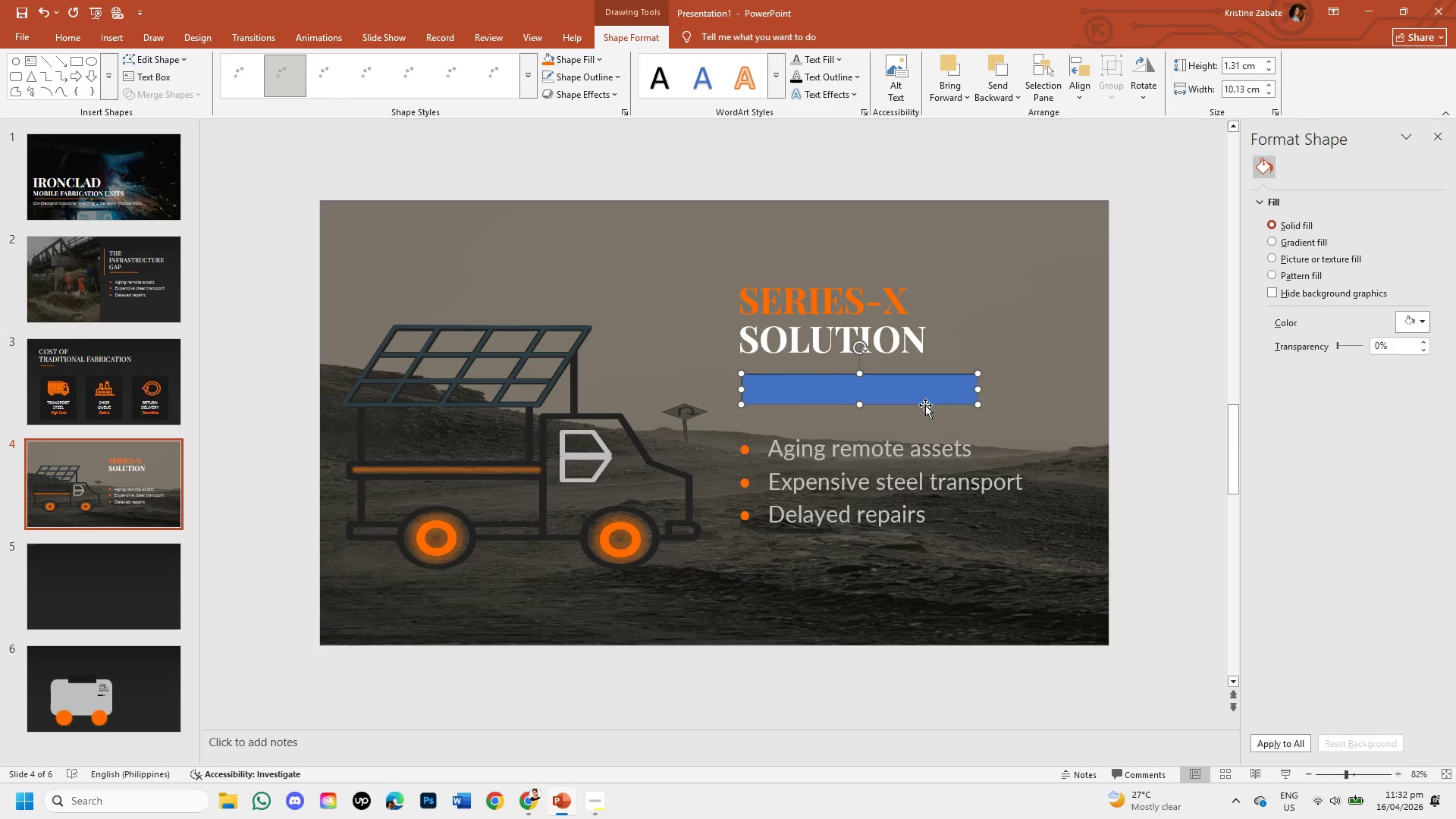 
left_click_drag(start_coordinate=[925, 405], to_coordinate=[923, 414])
 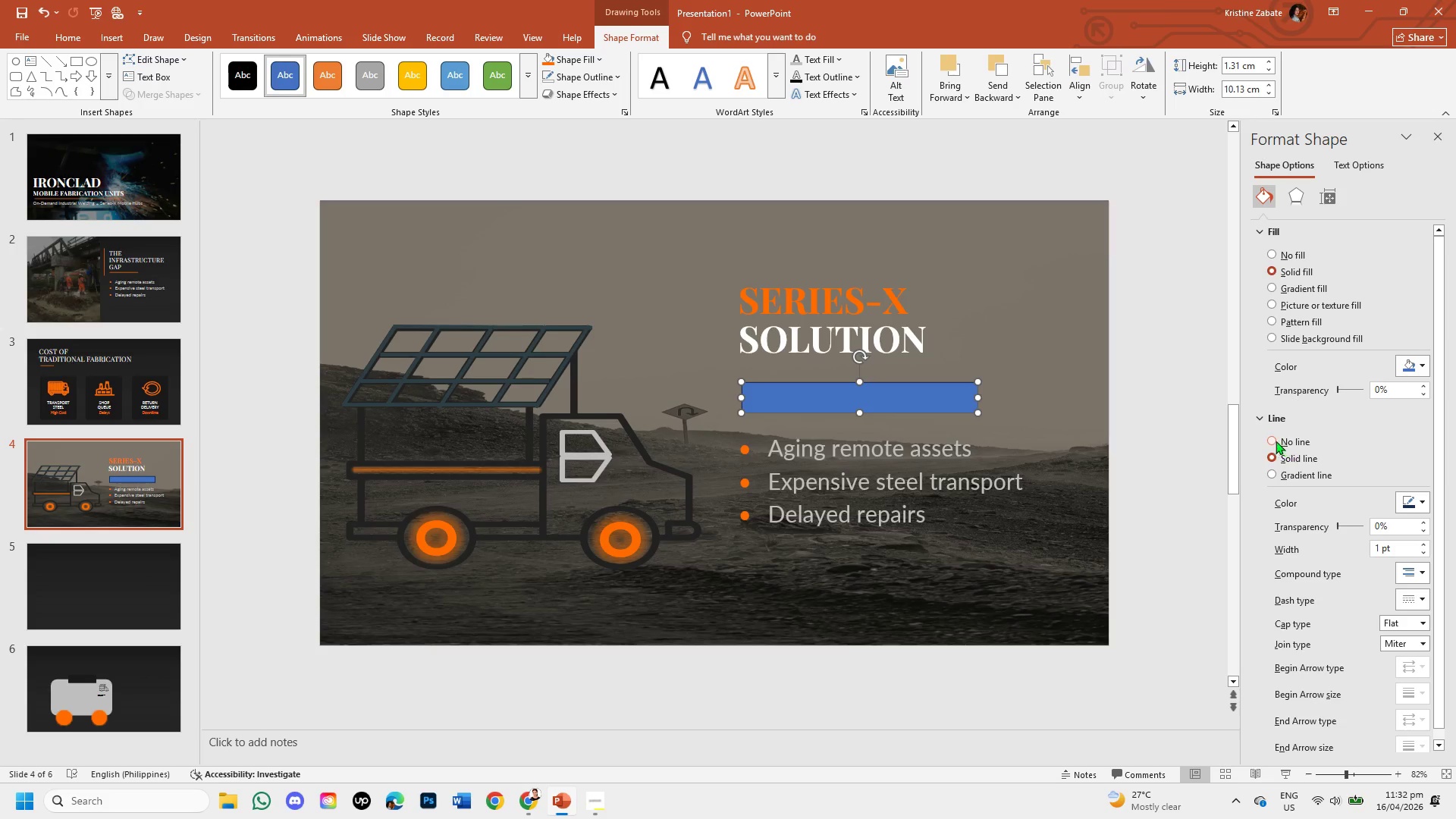 
left_click([1272, 440])
 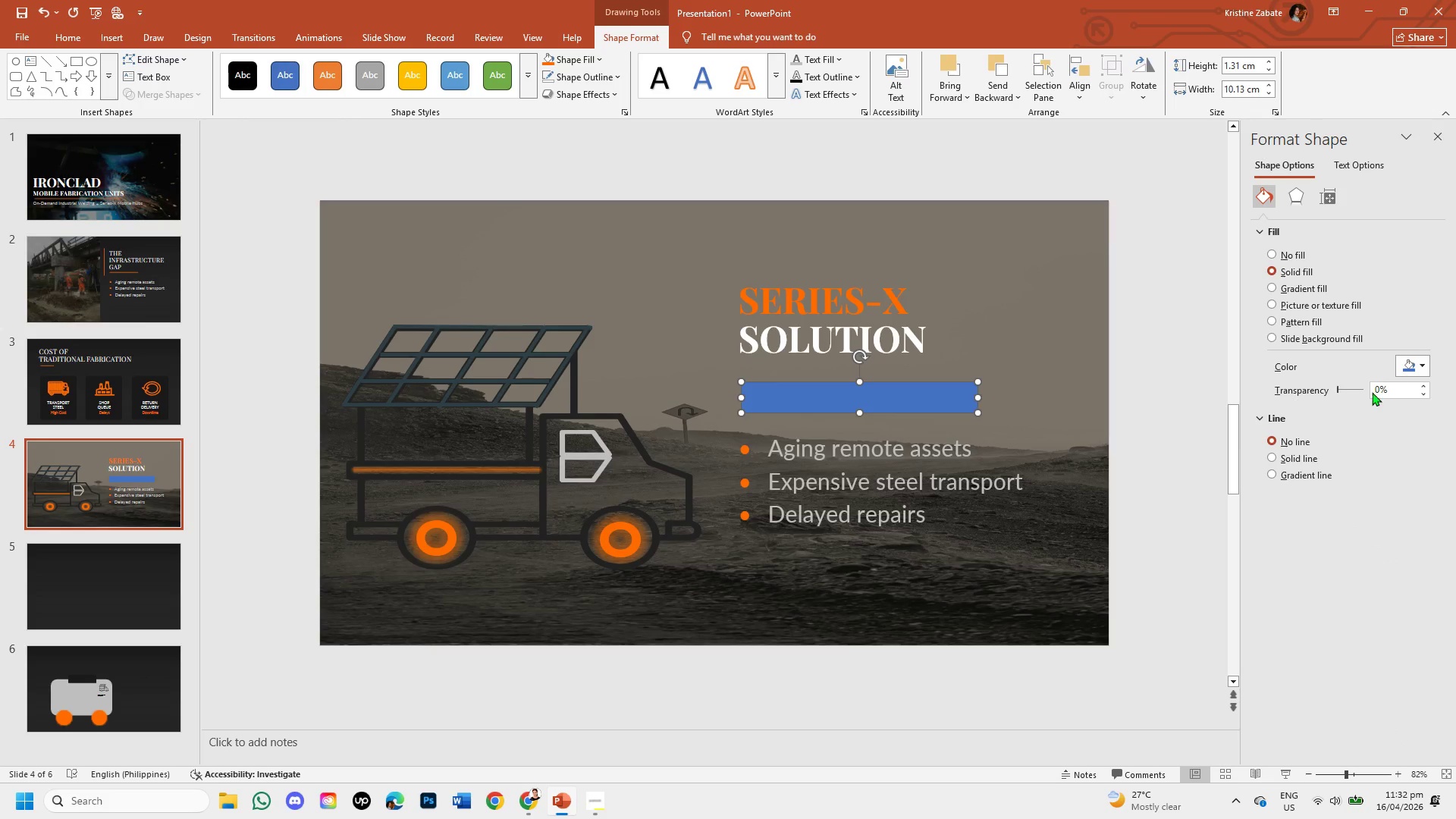 
left_click([1420, 371])
 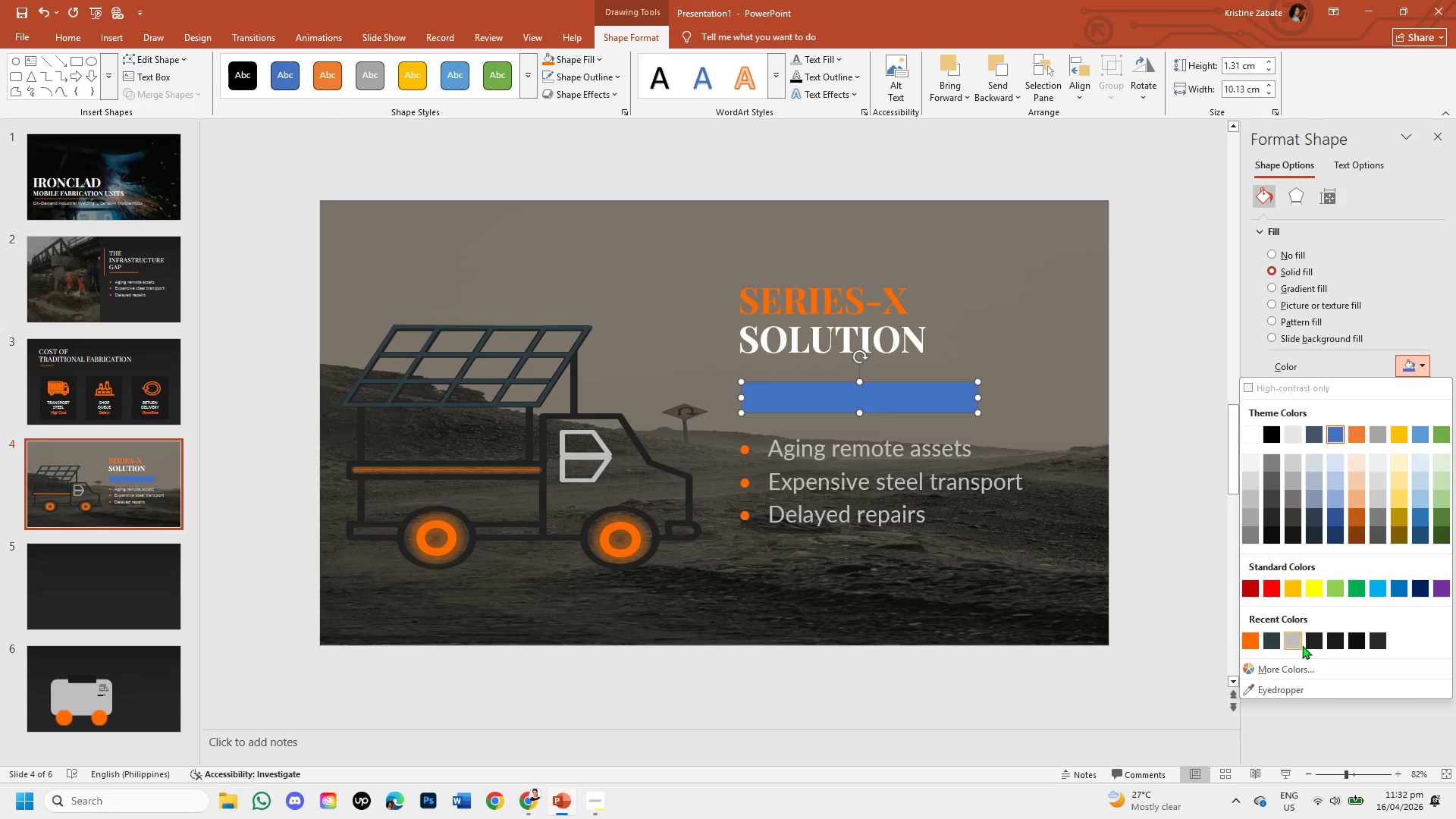 
left_click([1301, 645])
 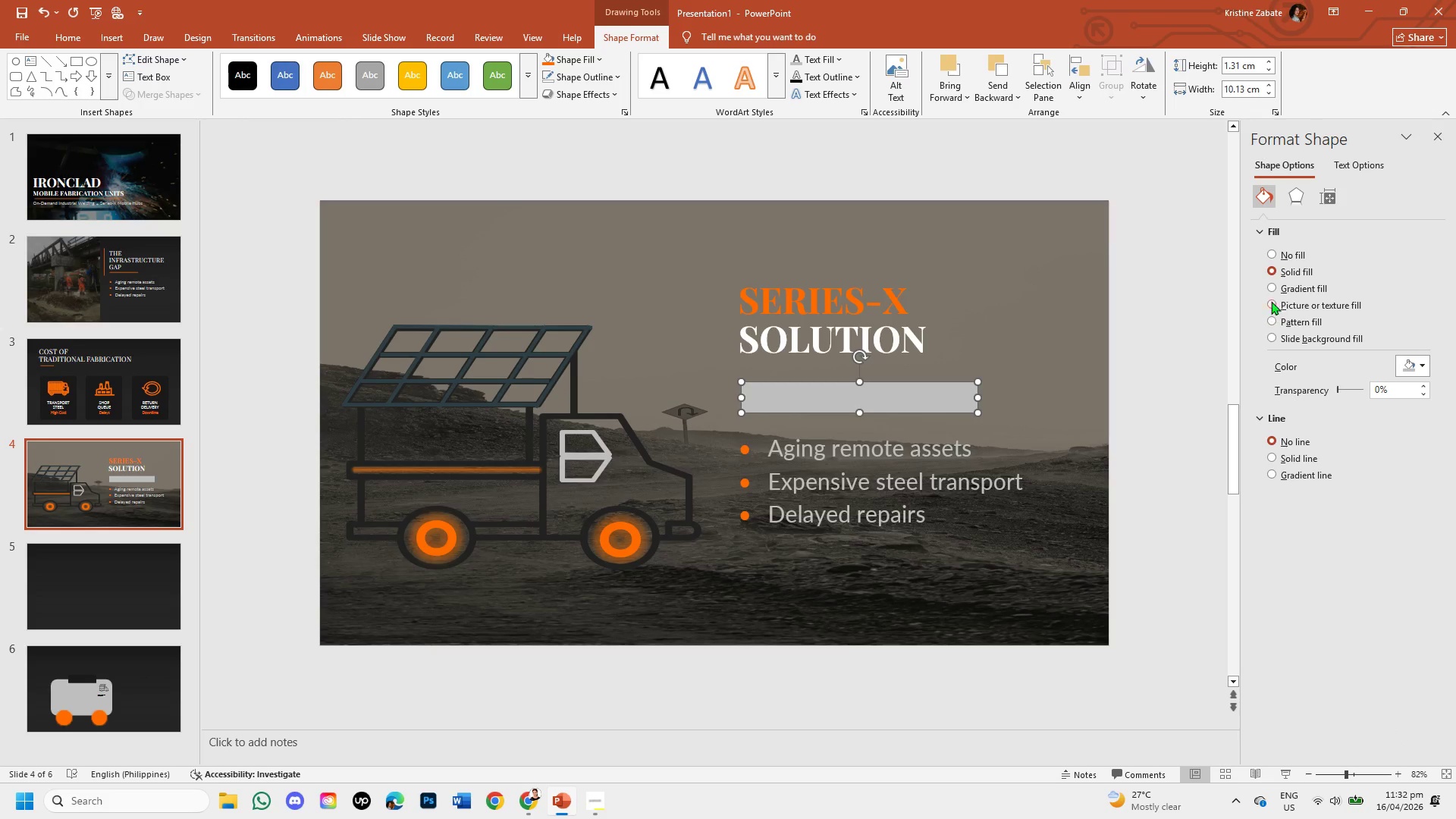 
left_click([1273, 289])
 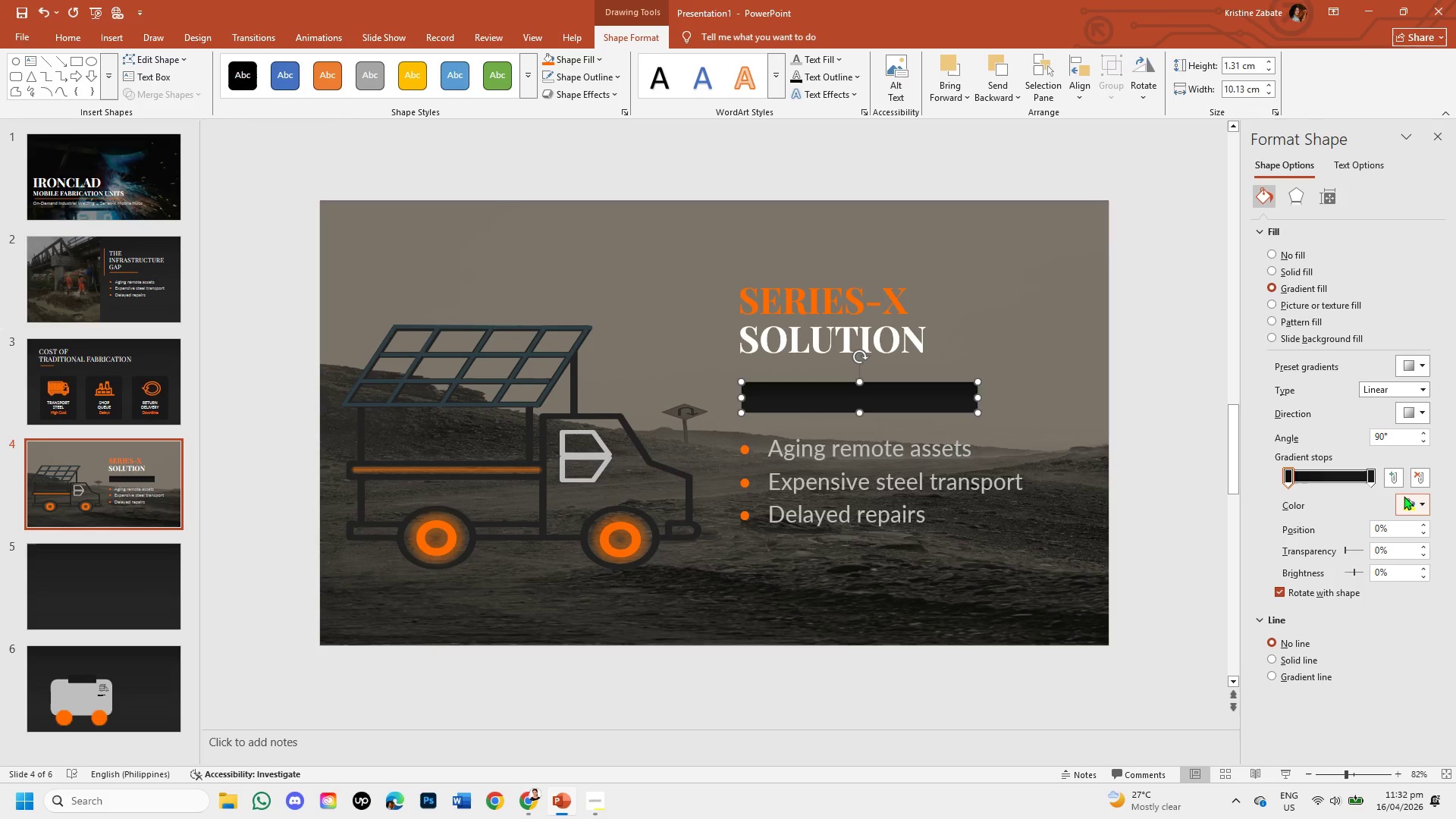 
left_click([1420, 504])
 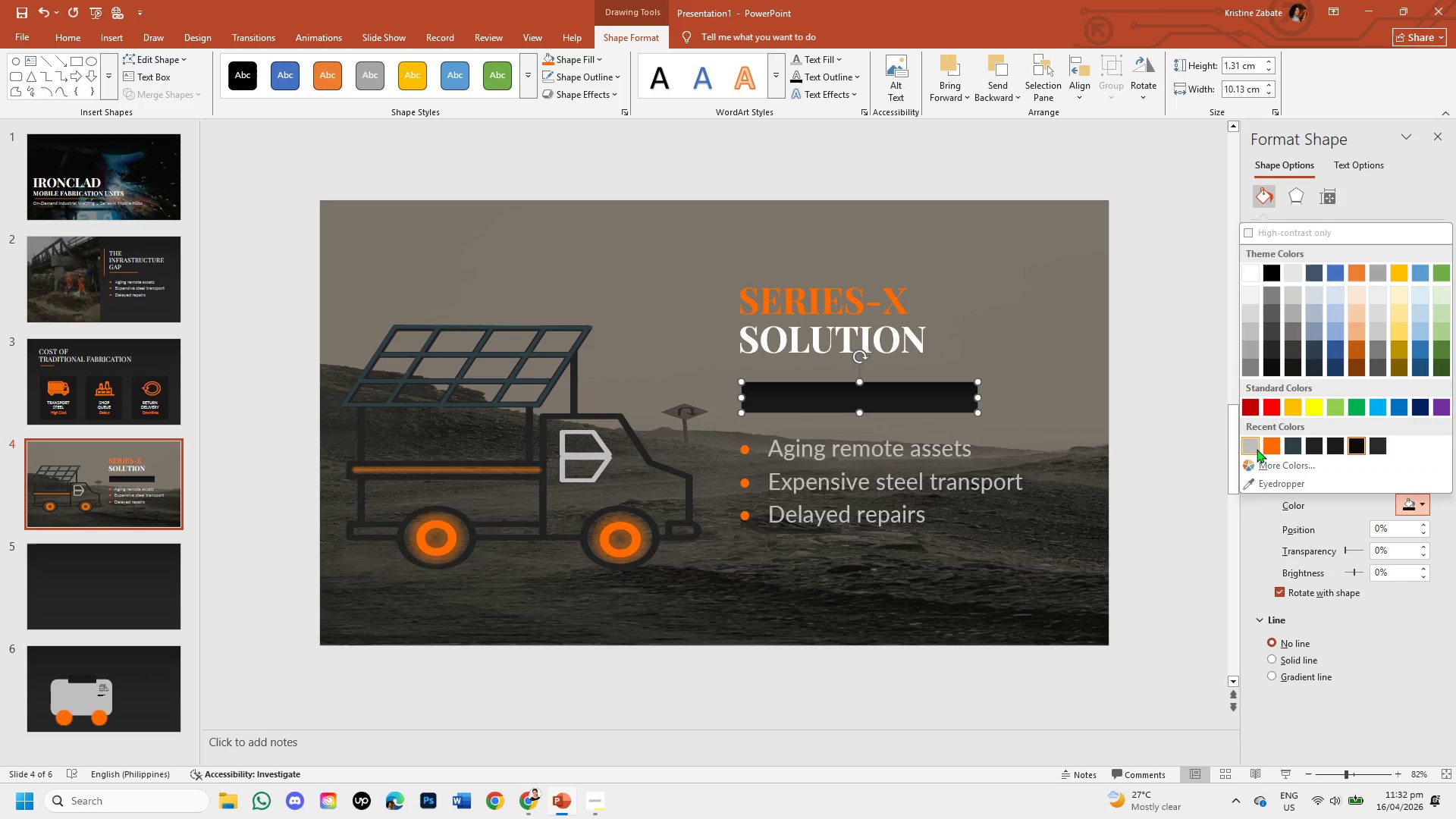 
left_click([1257, 449])
 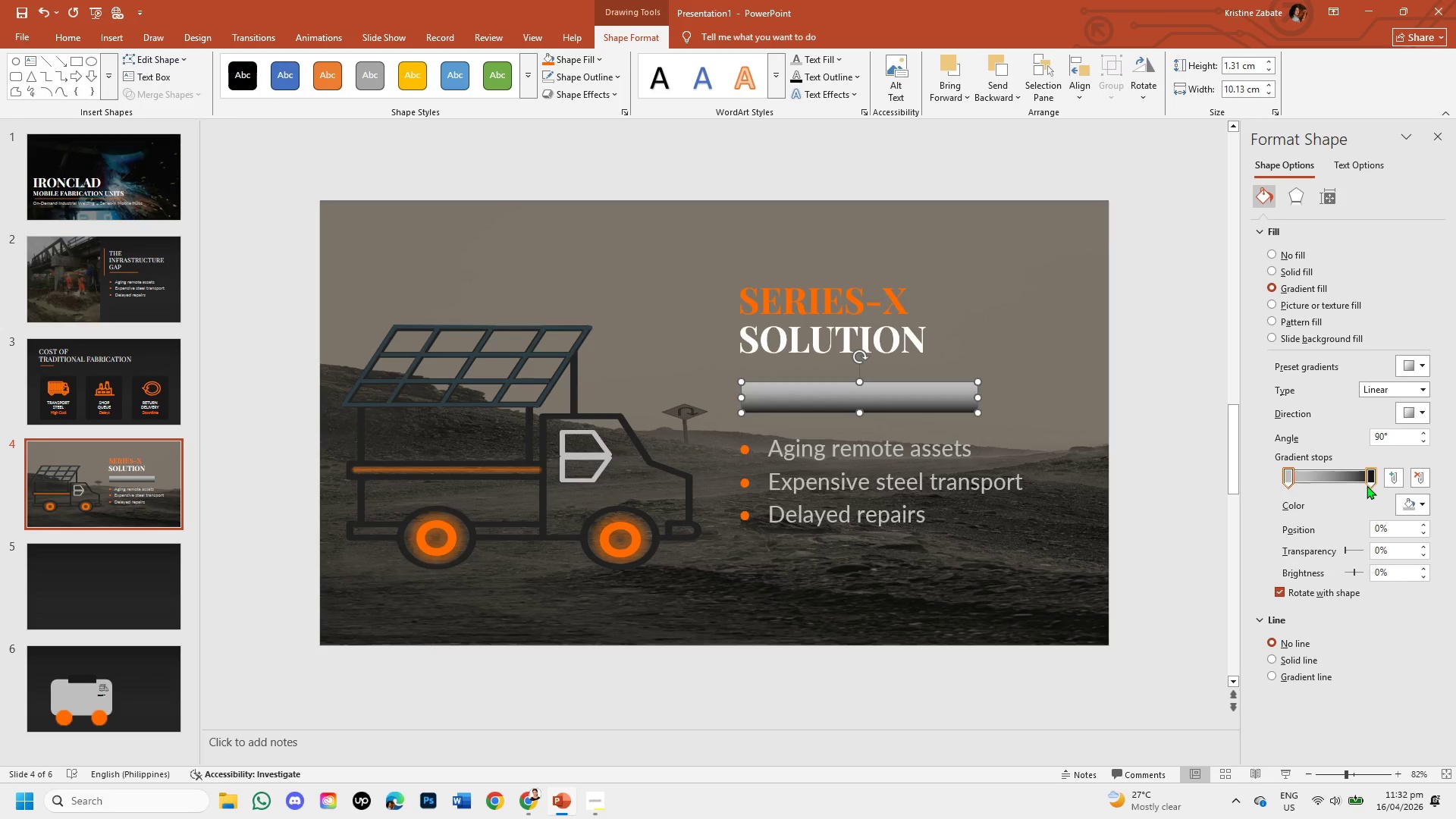 
left_click([1367, 479])
 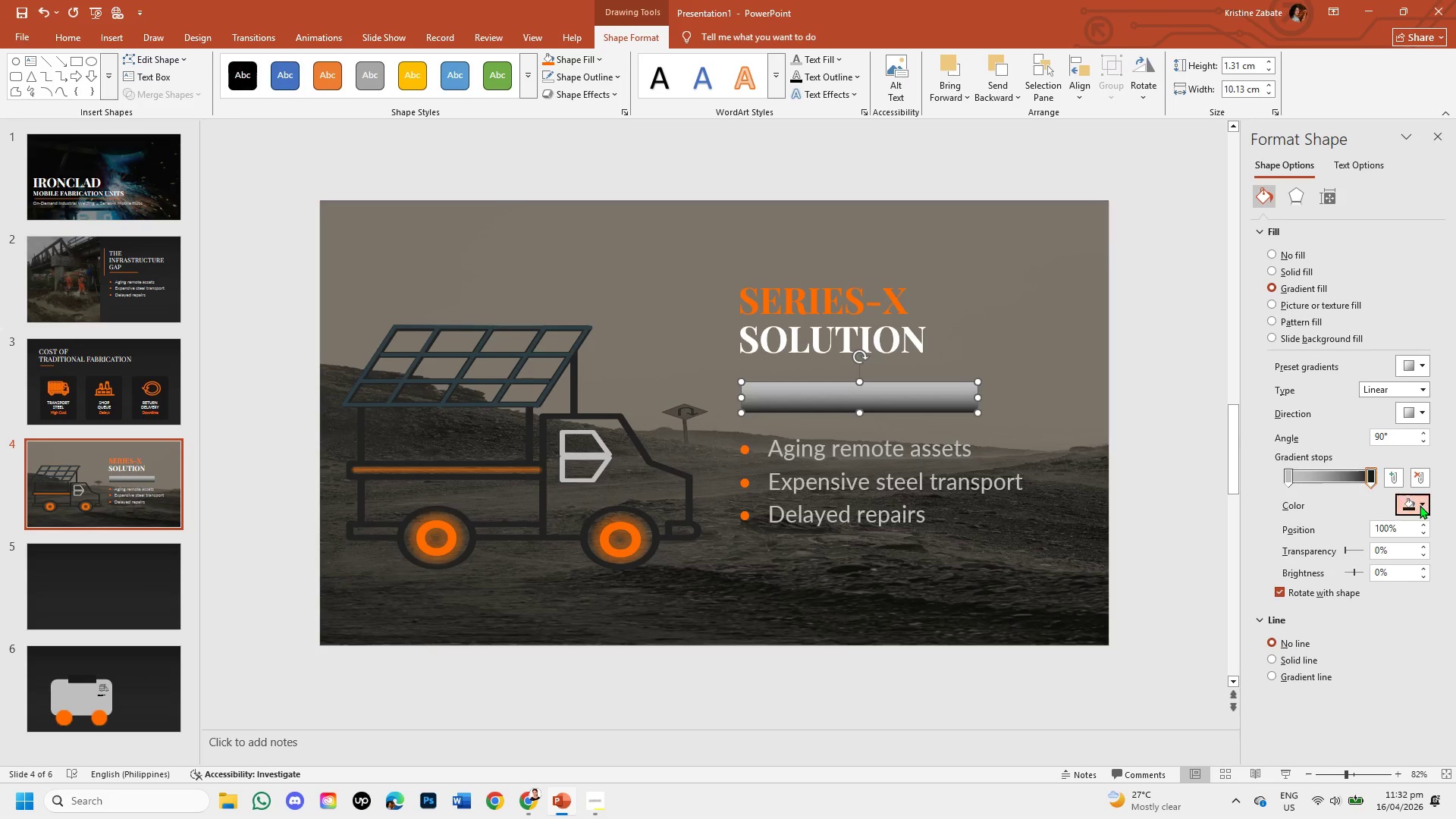 
left_click([1420, 505])
 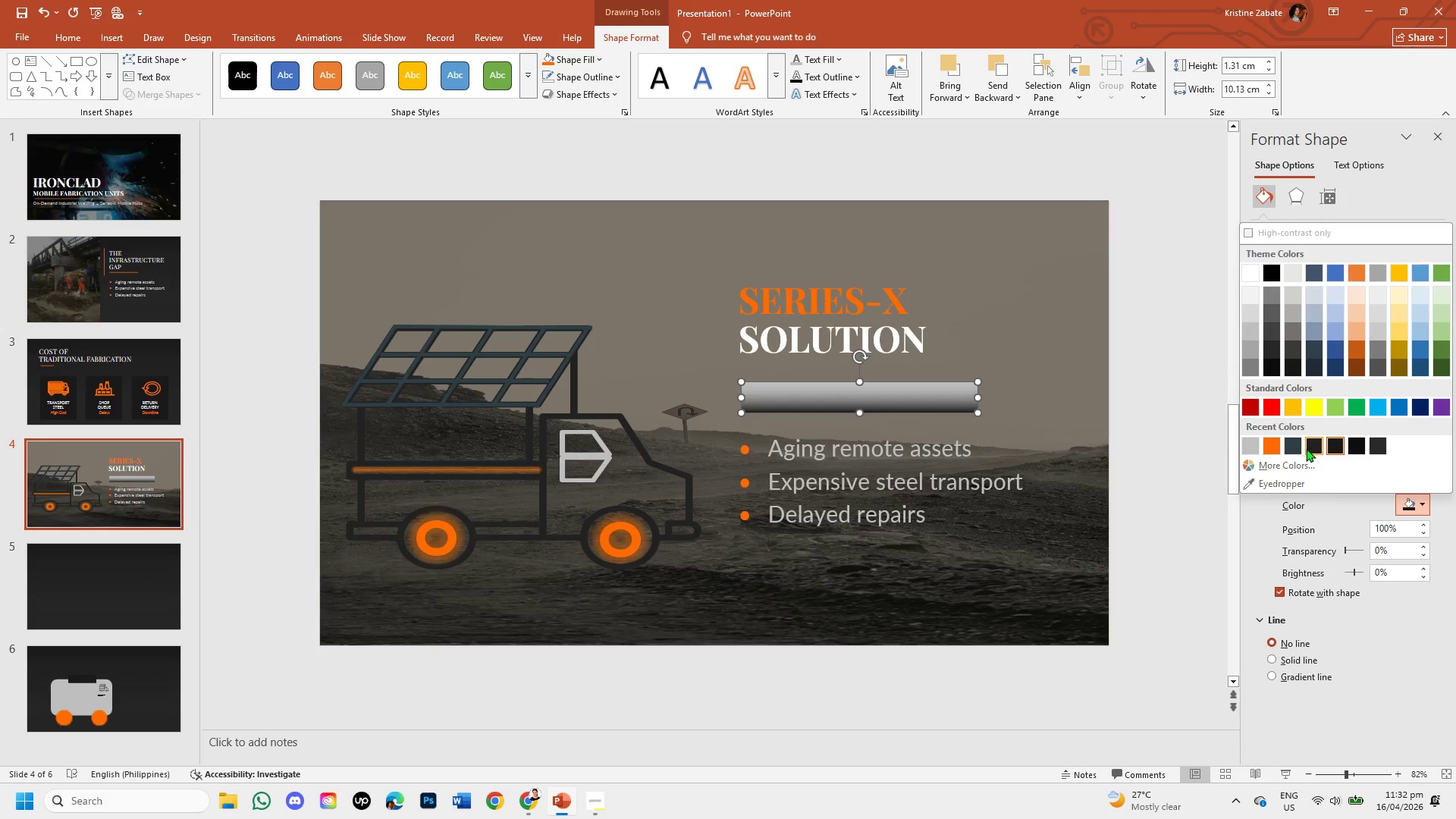 
left_click([1250, 439])
 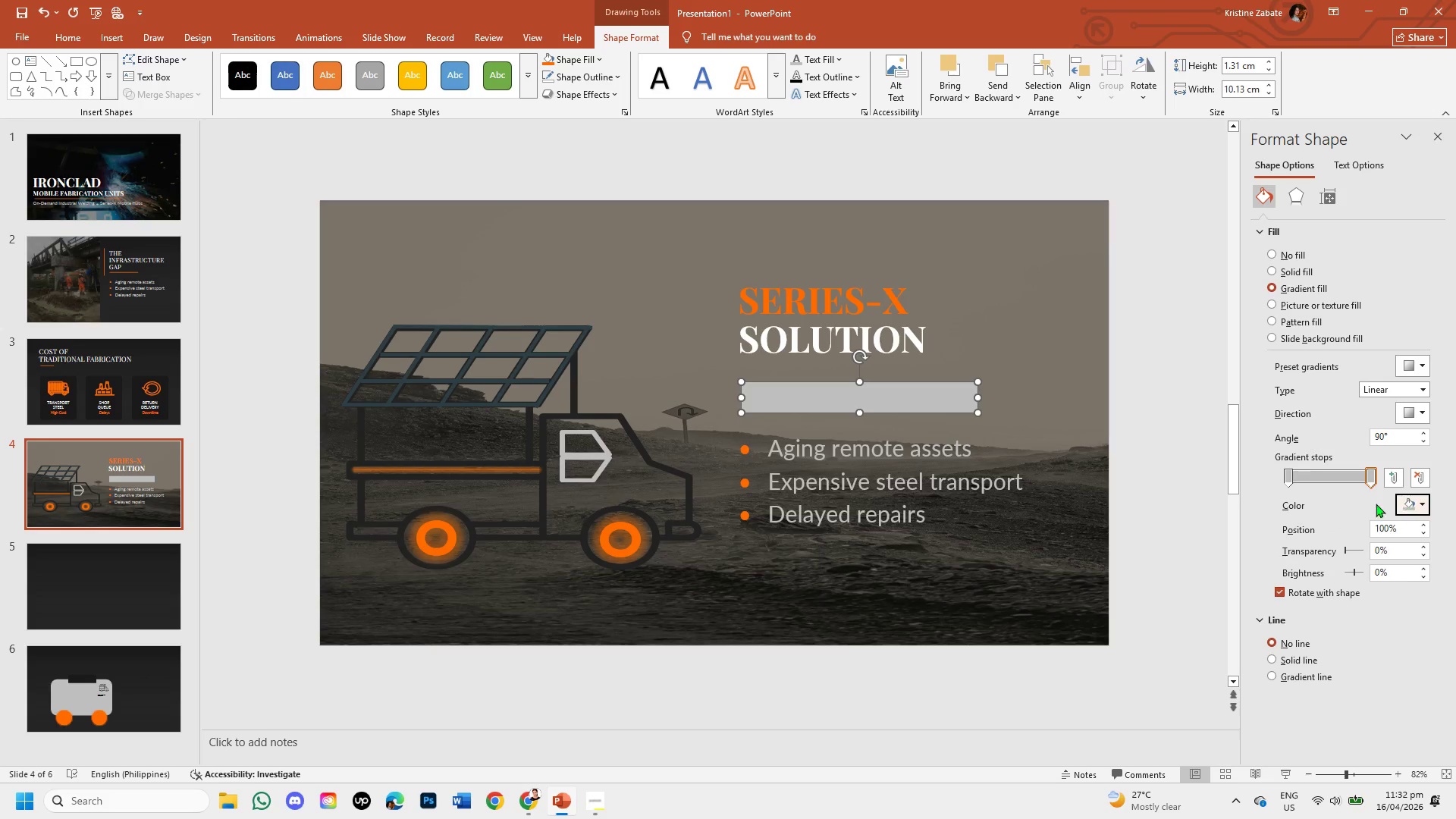 
left_click([1289, 475])
 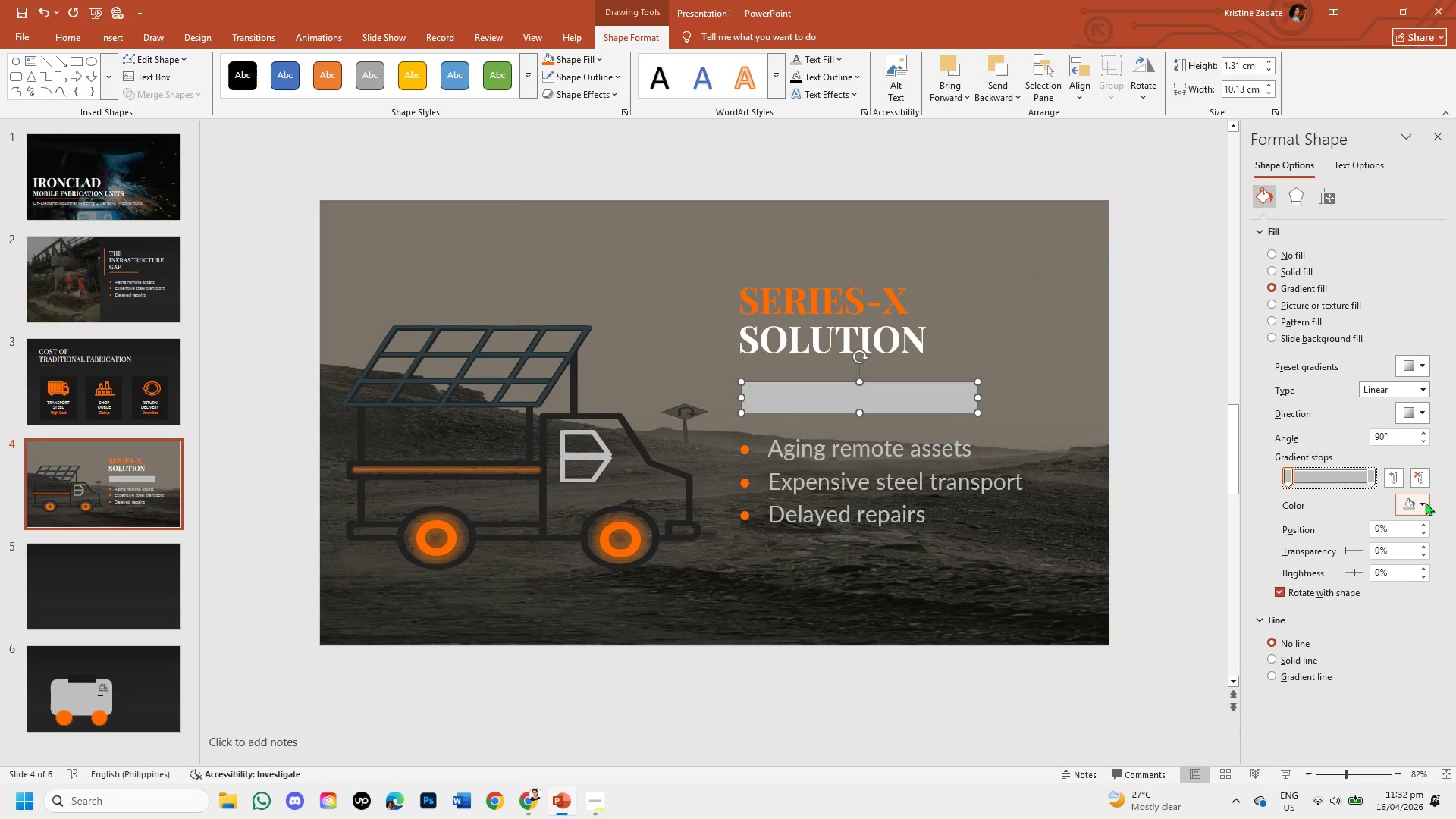 
left_click([1420, 500])
 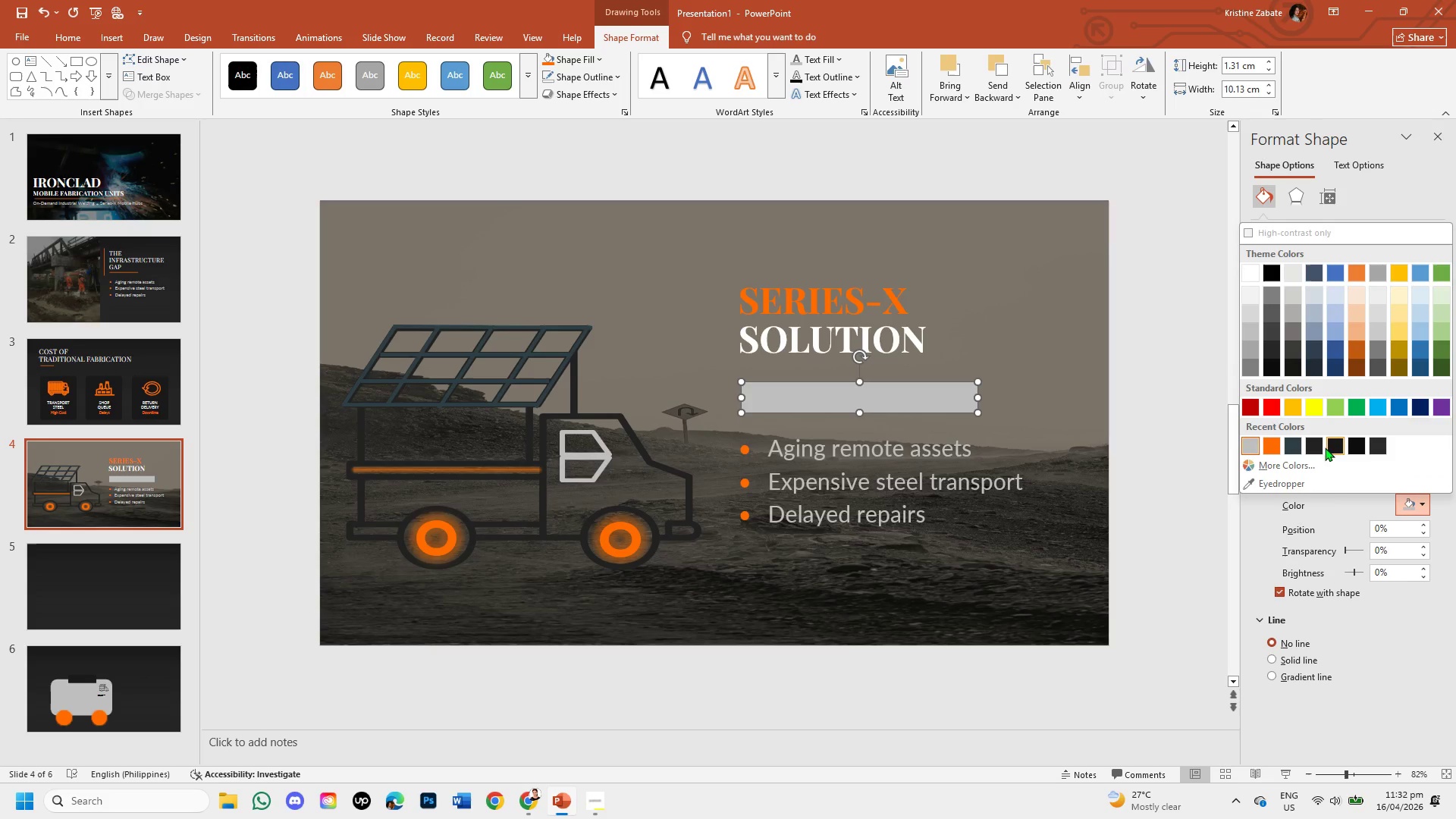 
wait(8.39)
 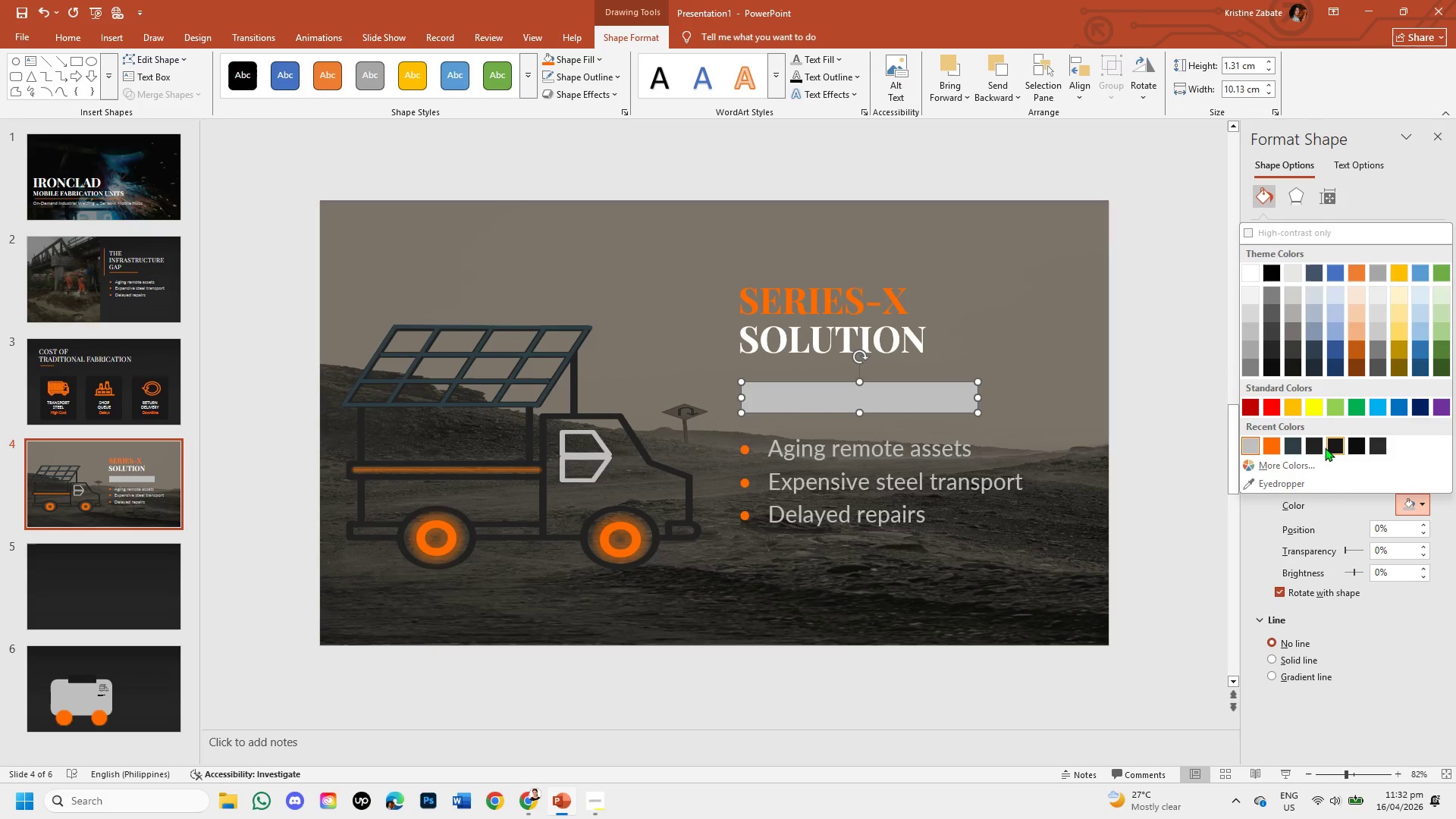 
left_click([1312, 445])
 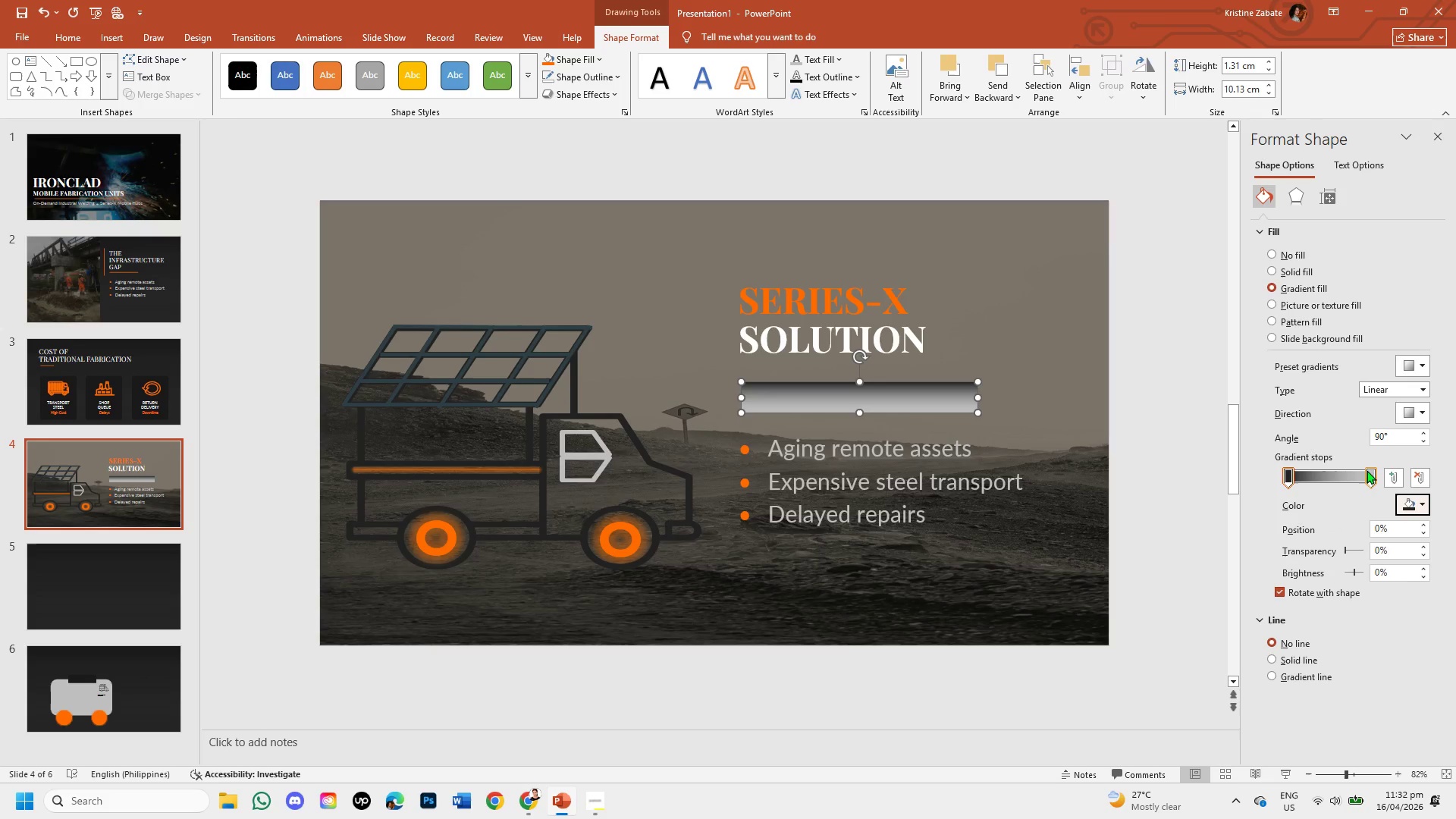 
left_click([1373, 472])
 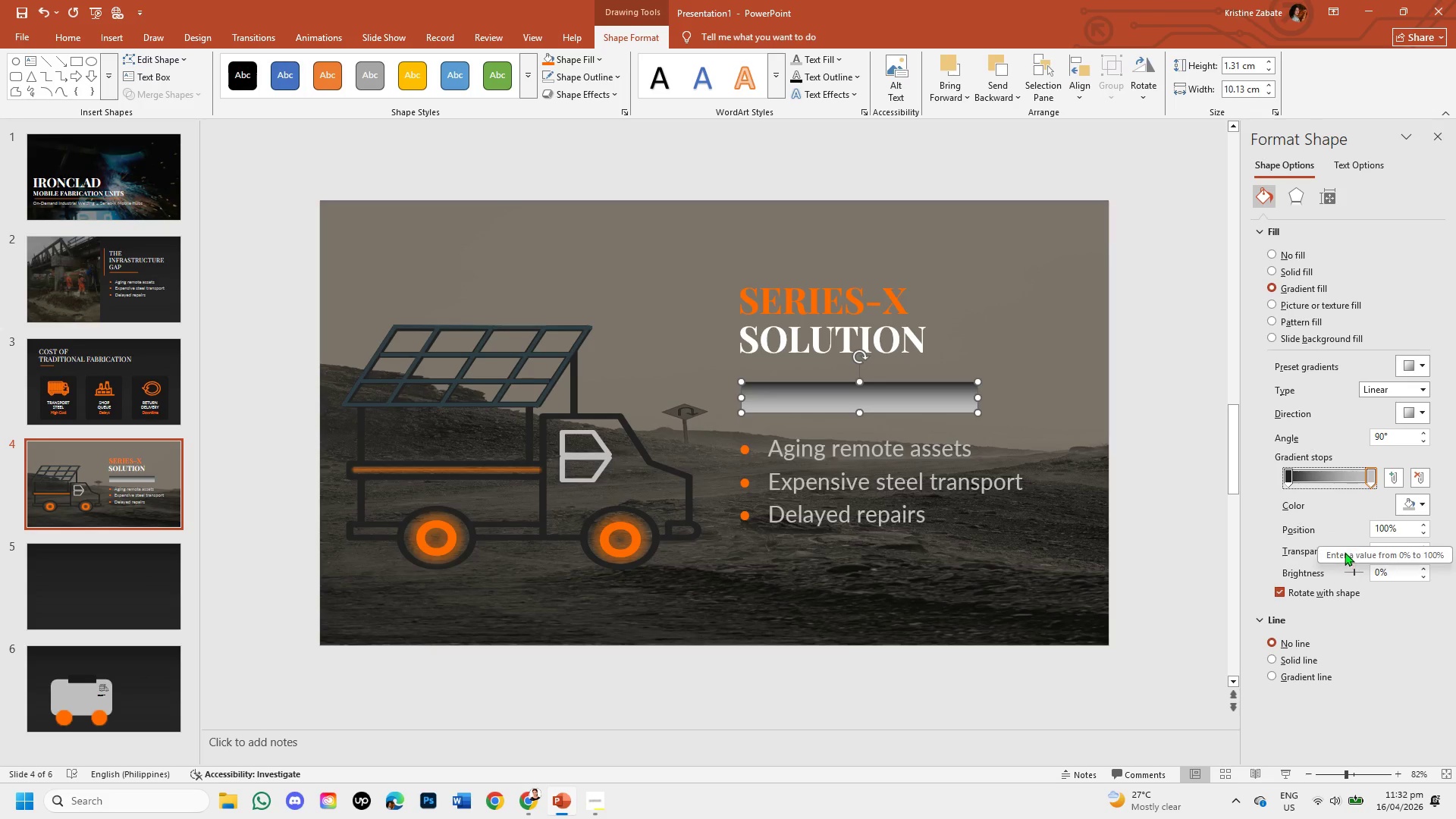 
left_click([1346, 510])
 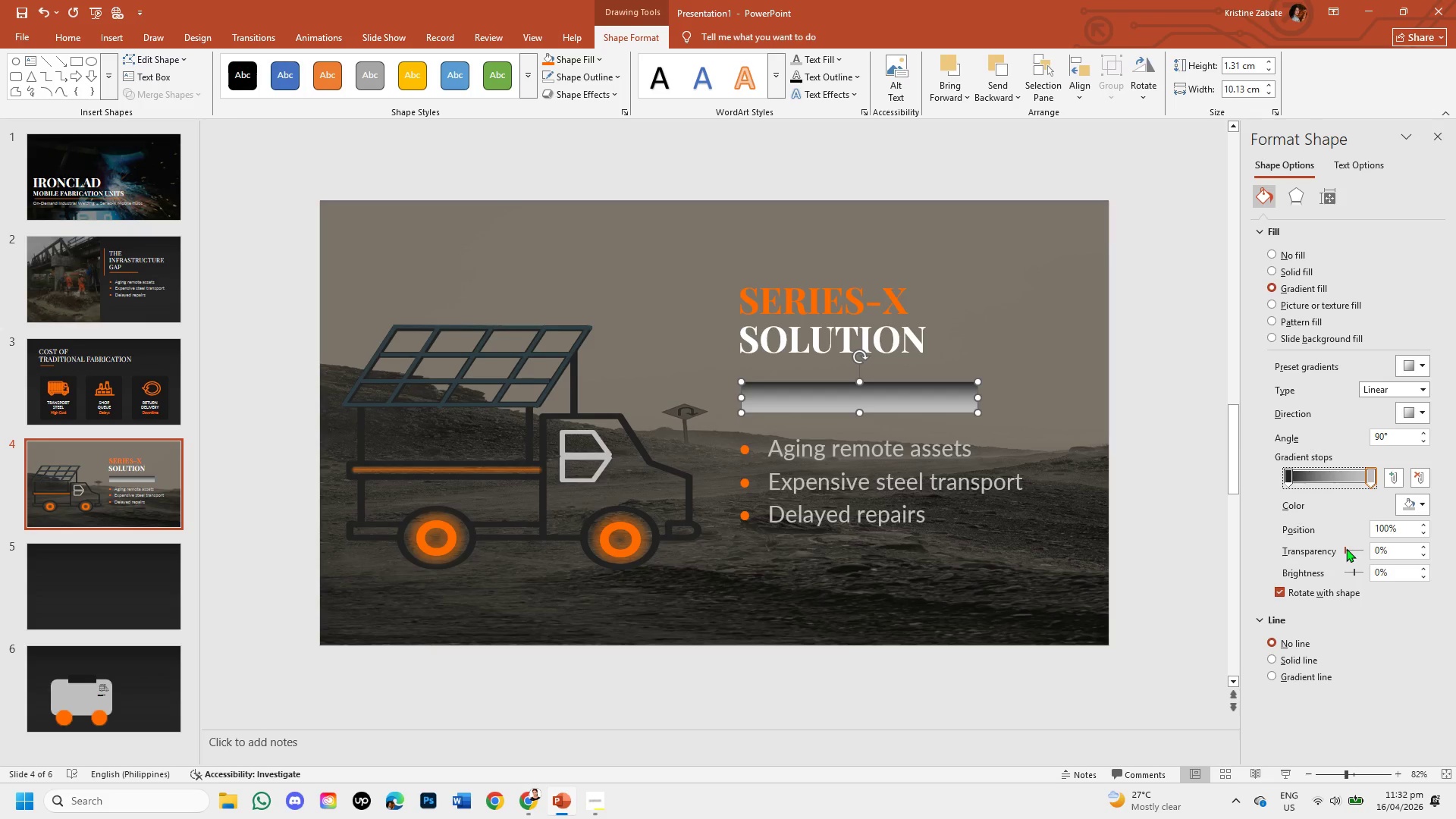 
left_click_drag(start_coordinate=[1346, 548], to_coordinate=[1358, 551])
 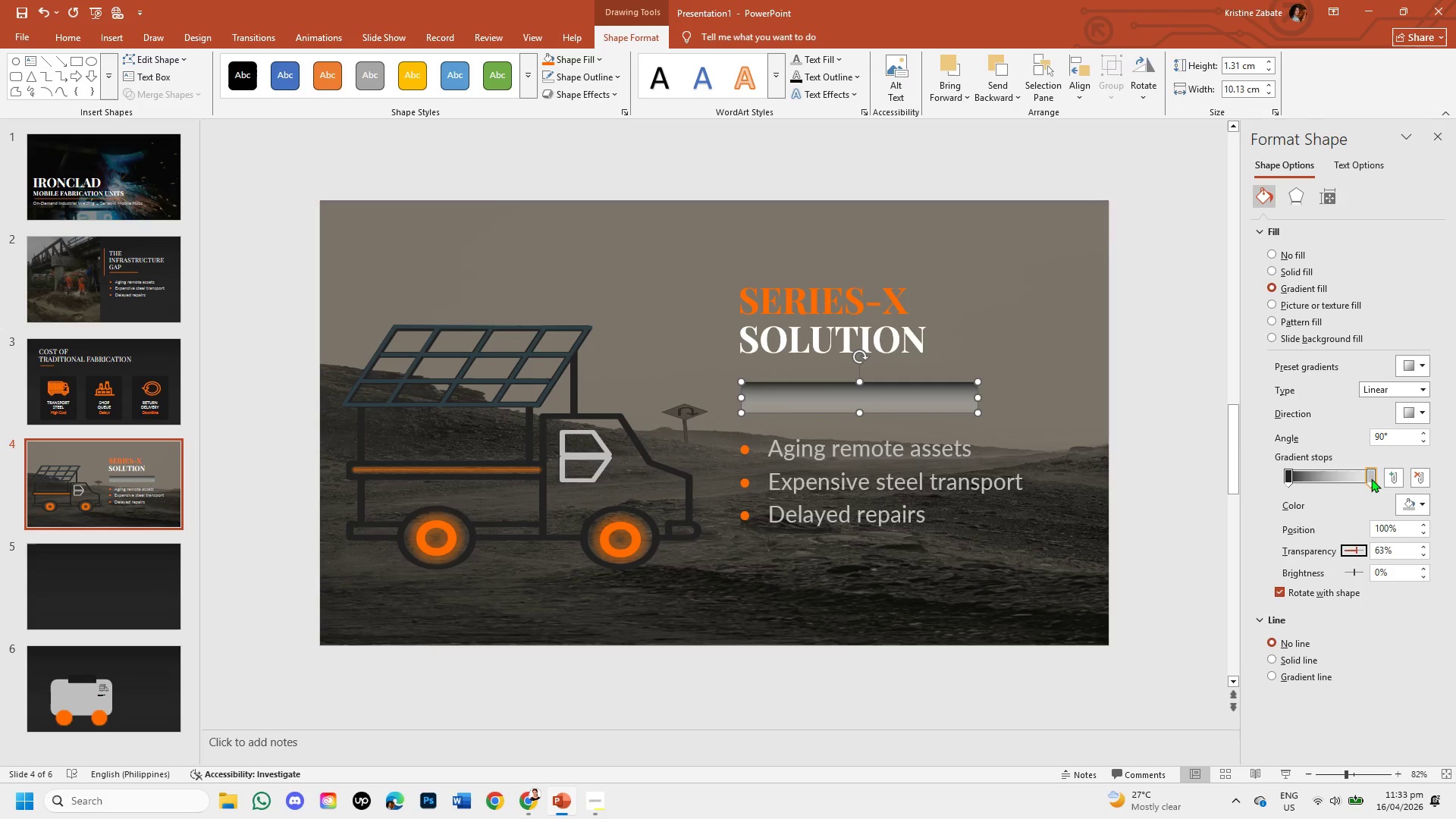 
left_click([1371, 479])
 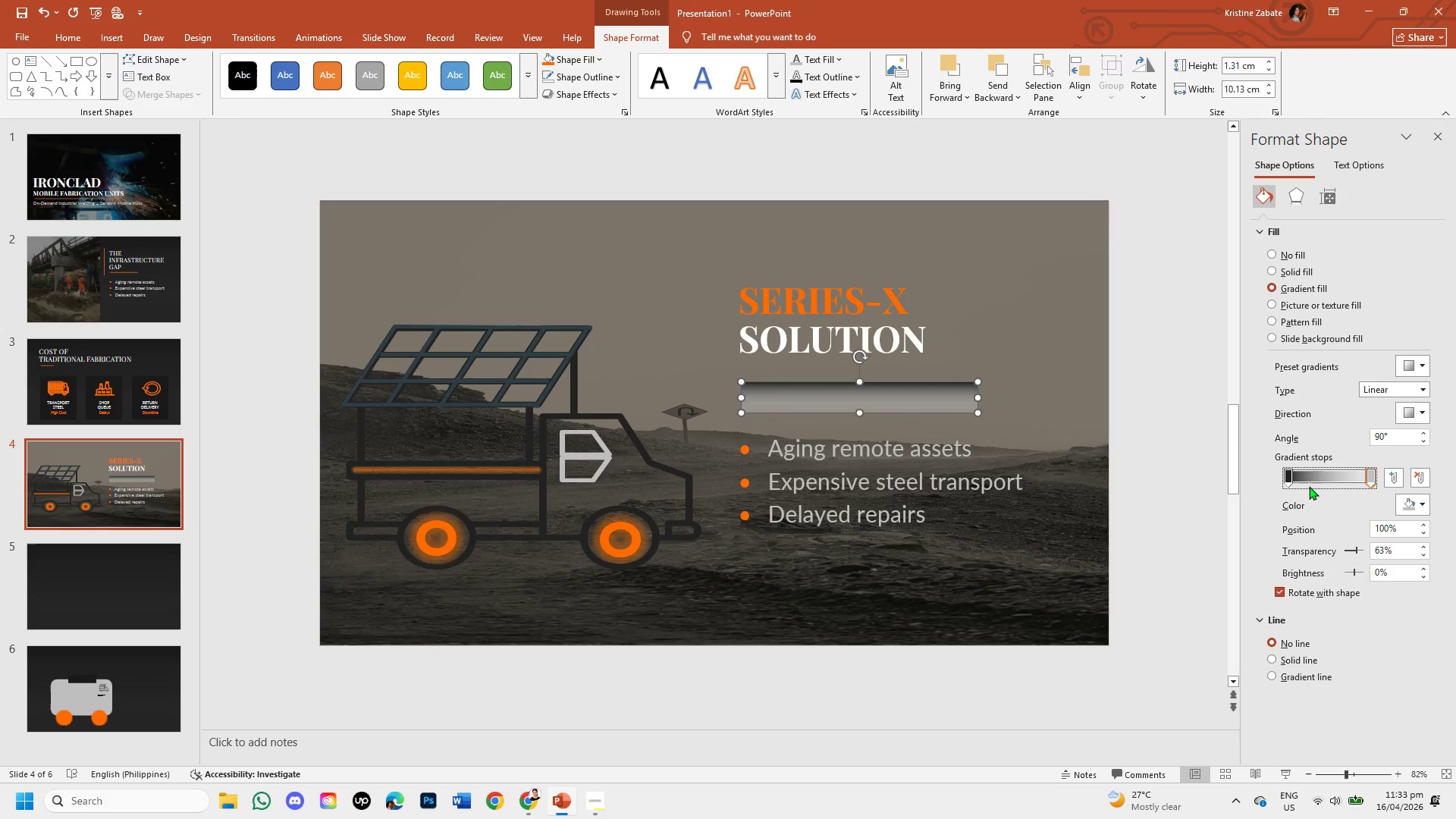 
left_click([1288, 477])
 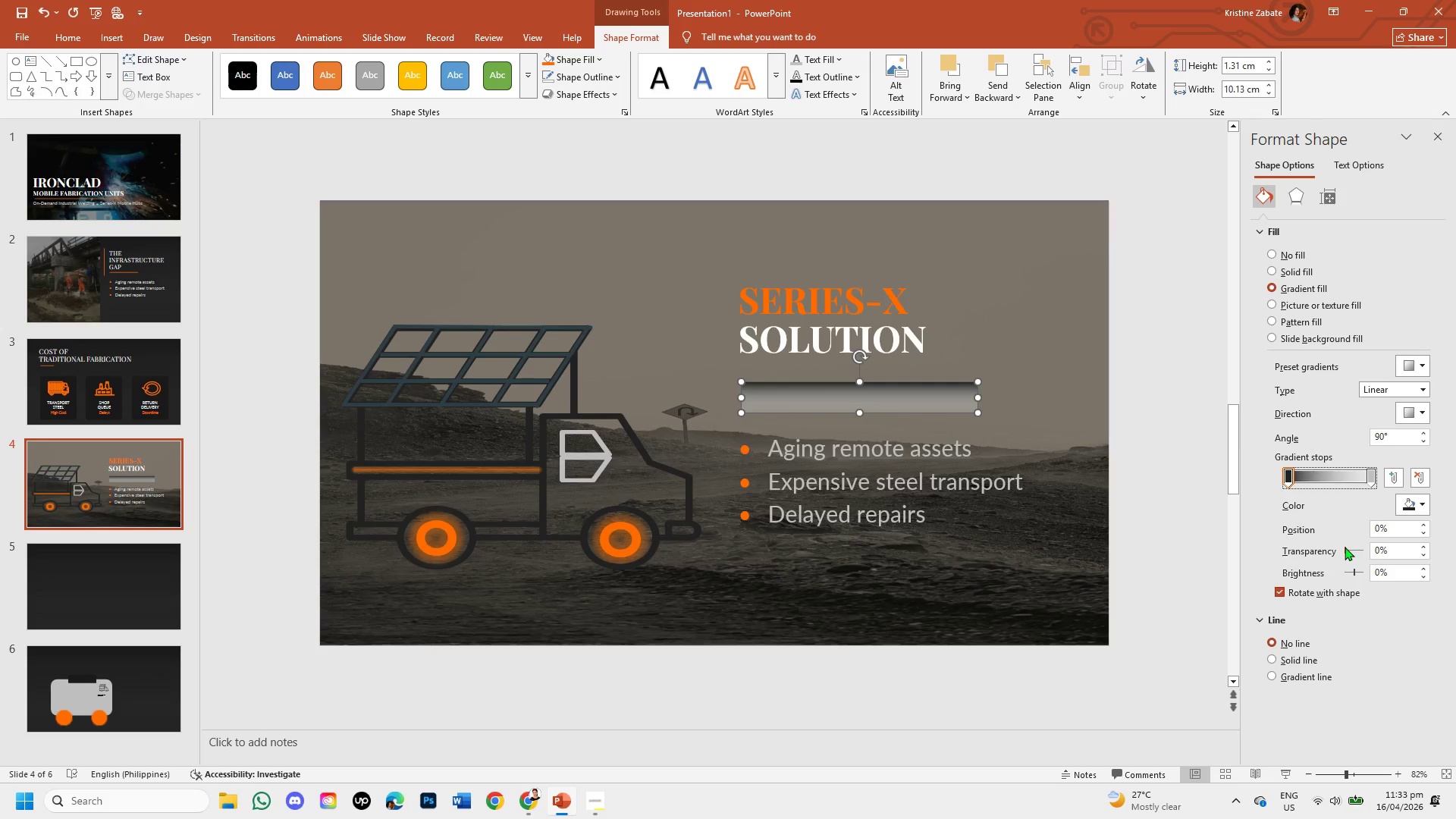 
left_click_drag(start_coordinate=[1345, 547], to_coordinate=[1356, 548])
 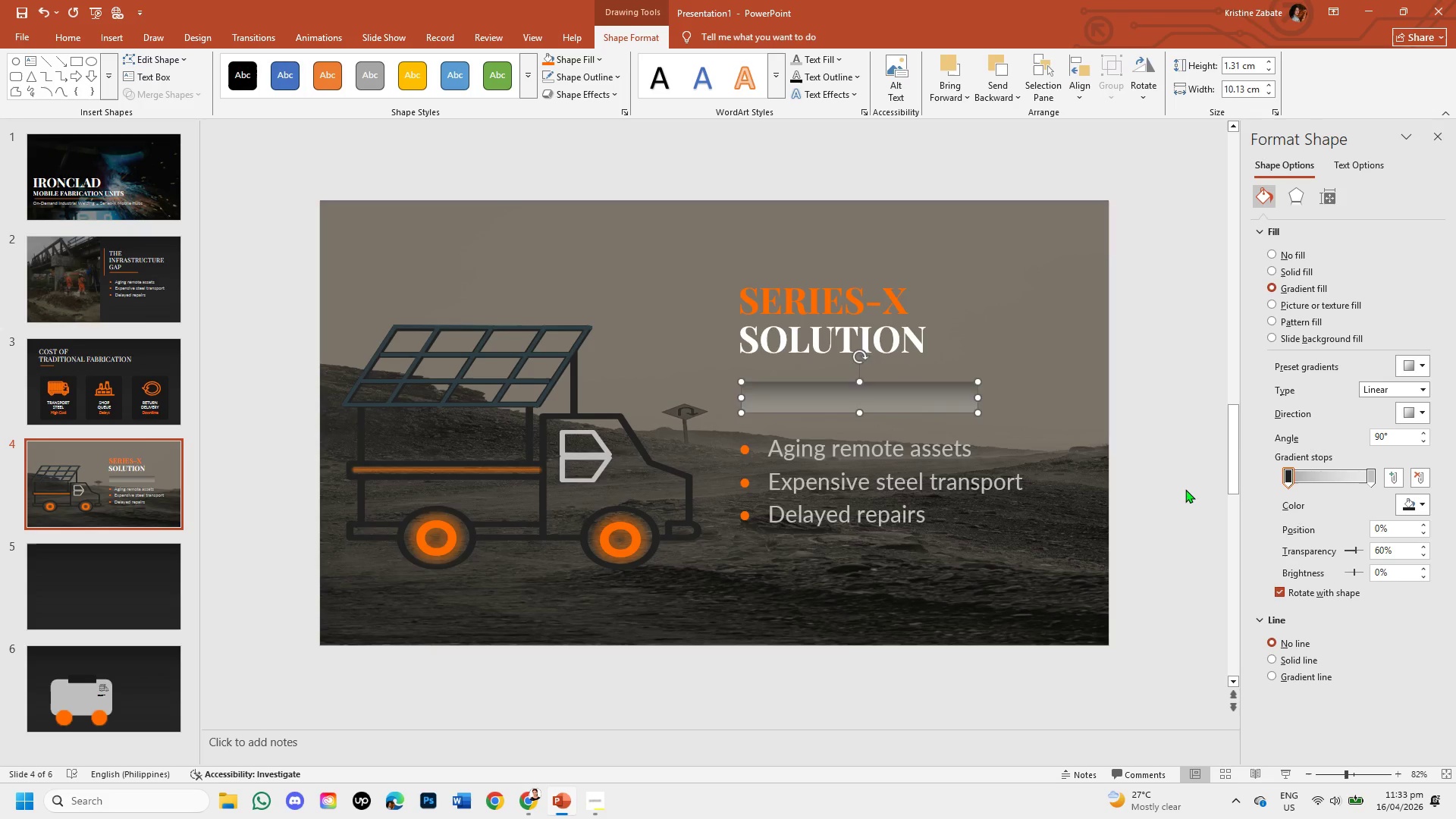 
left_click([1185, 489])
 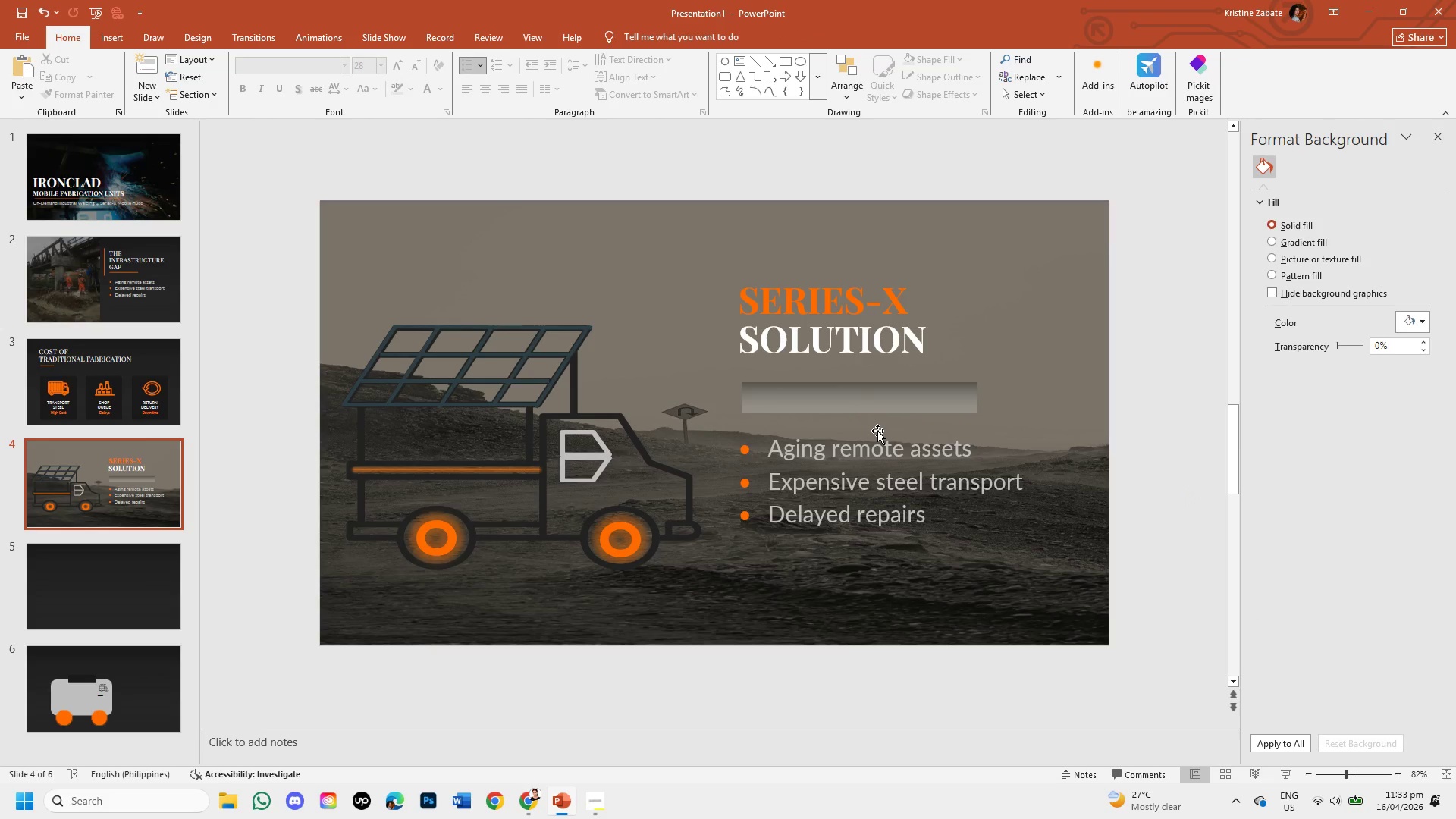 
wait(10.0)
 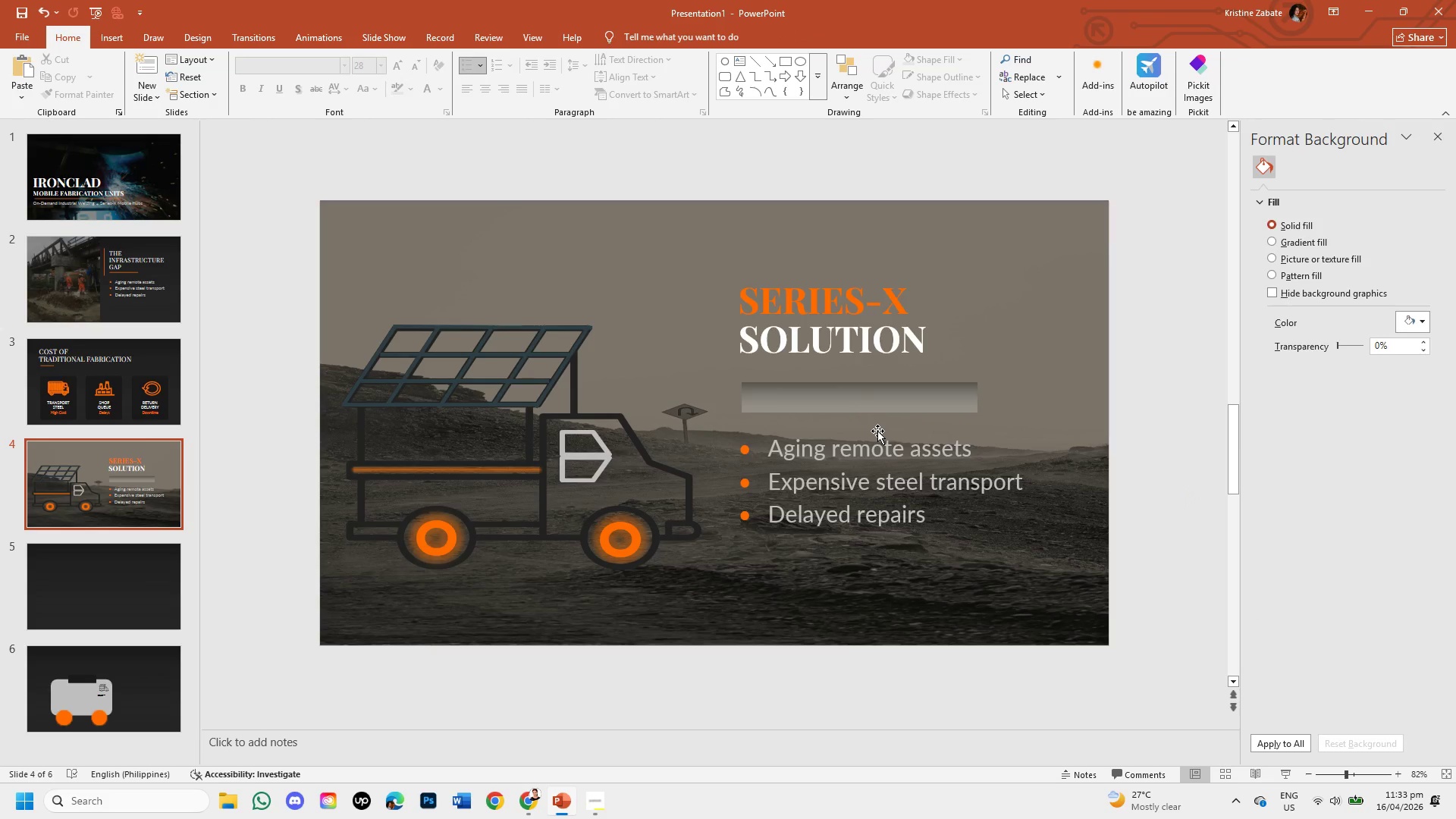 
left_click([900, 404])
 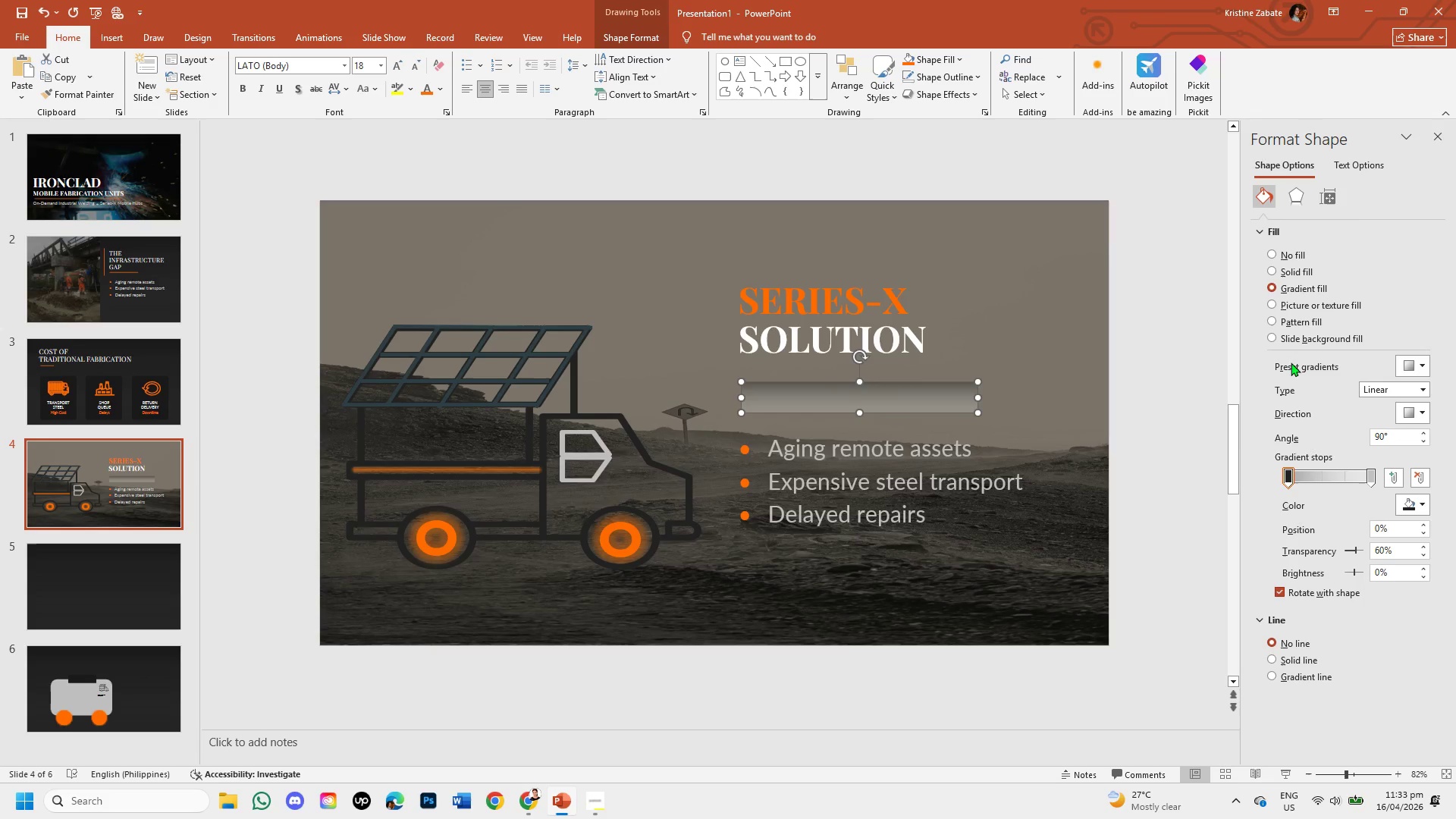 
left_click([1273, 654])
 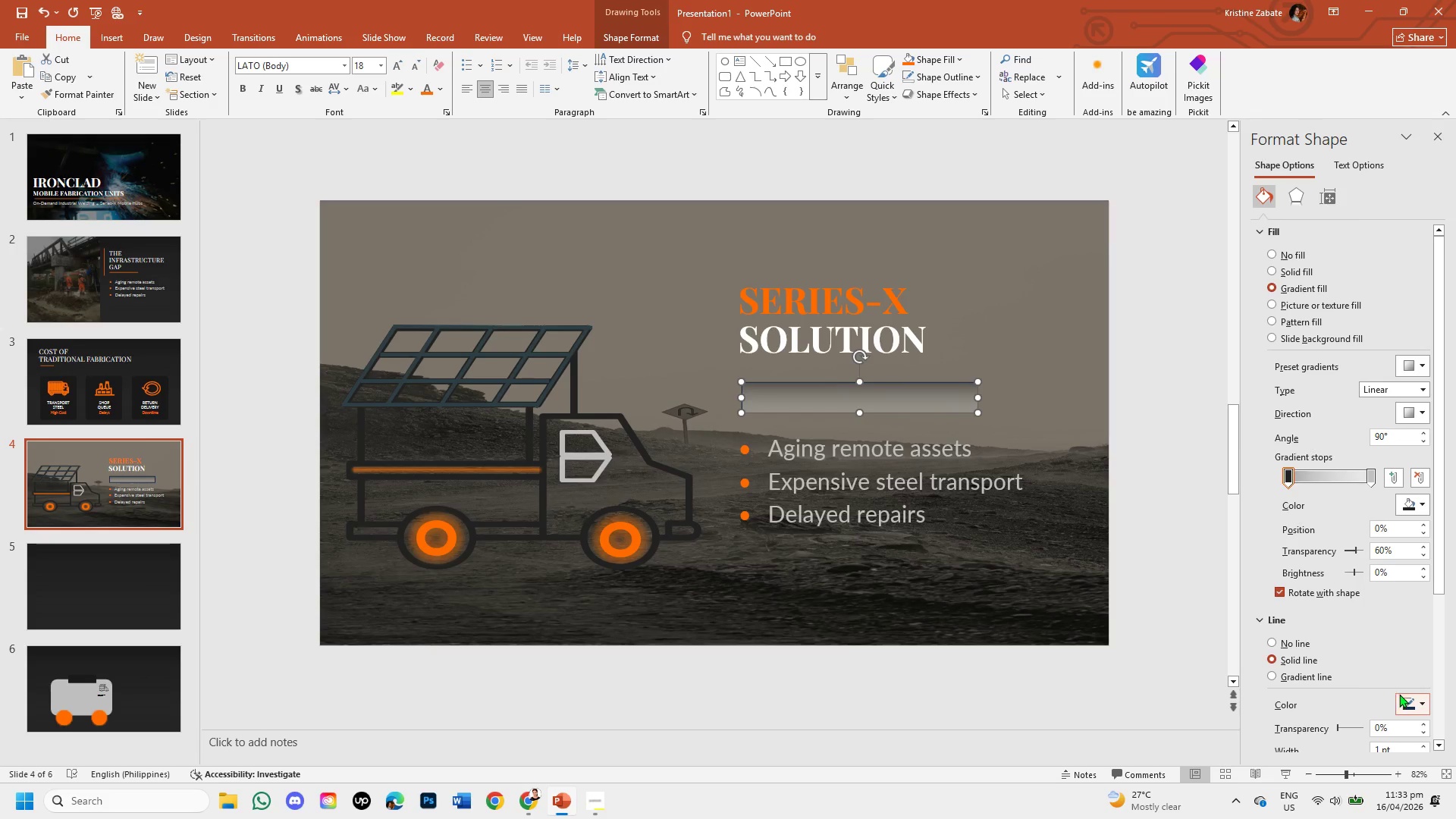 
left_click([1418, 701])
 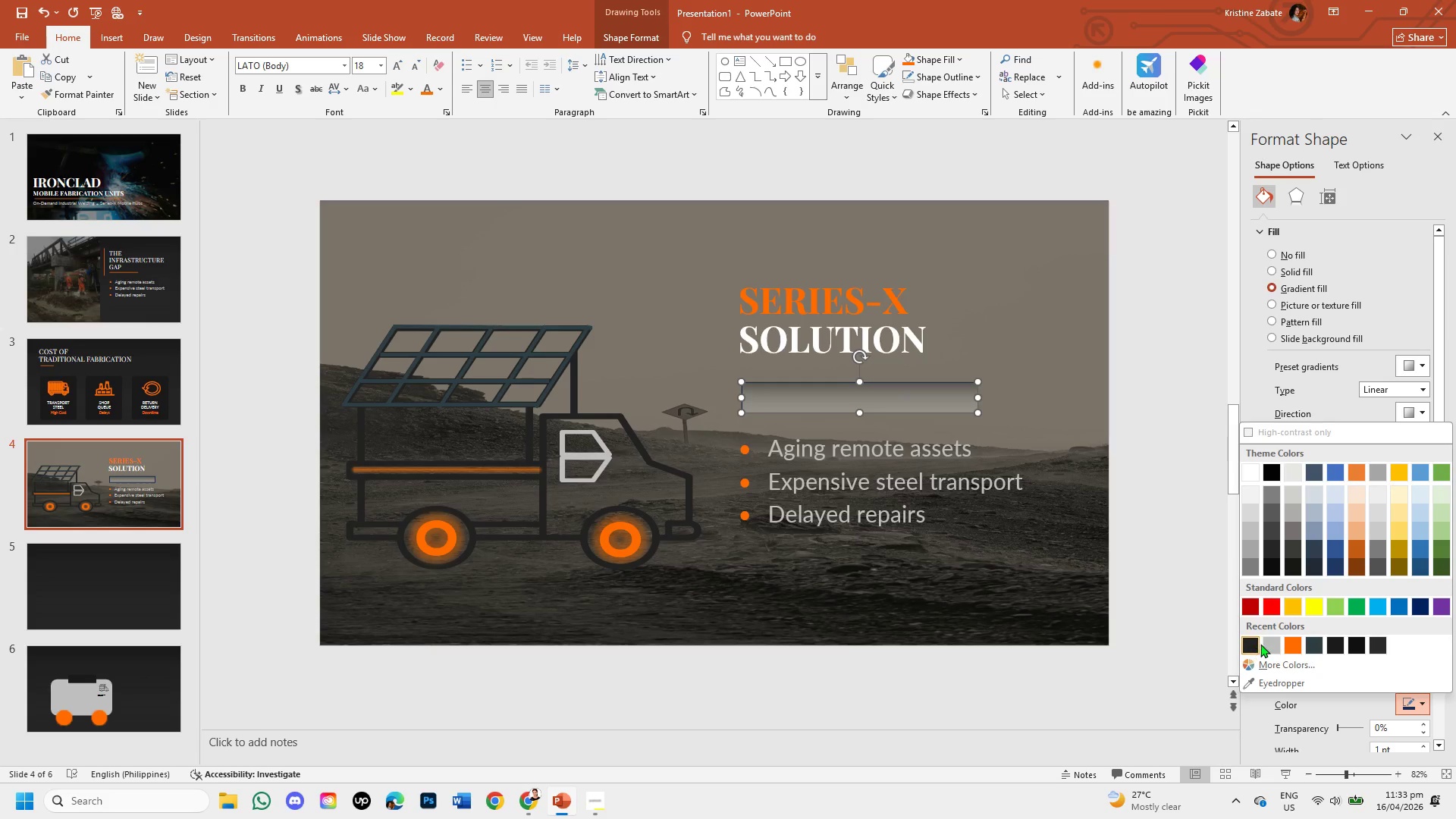 
left_click([1269, 644])
 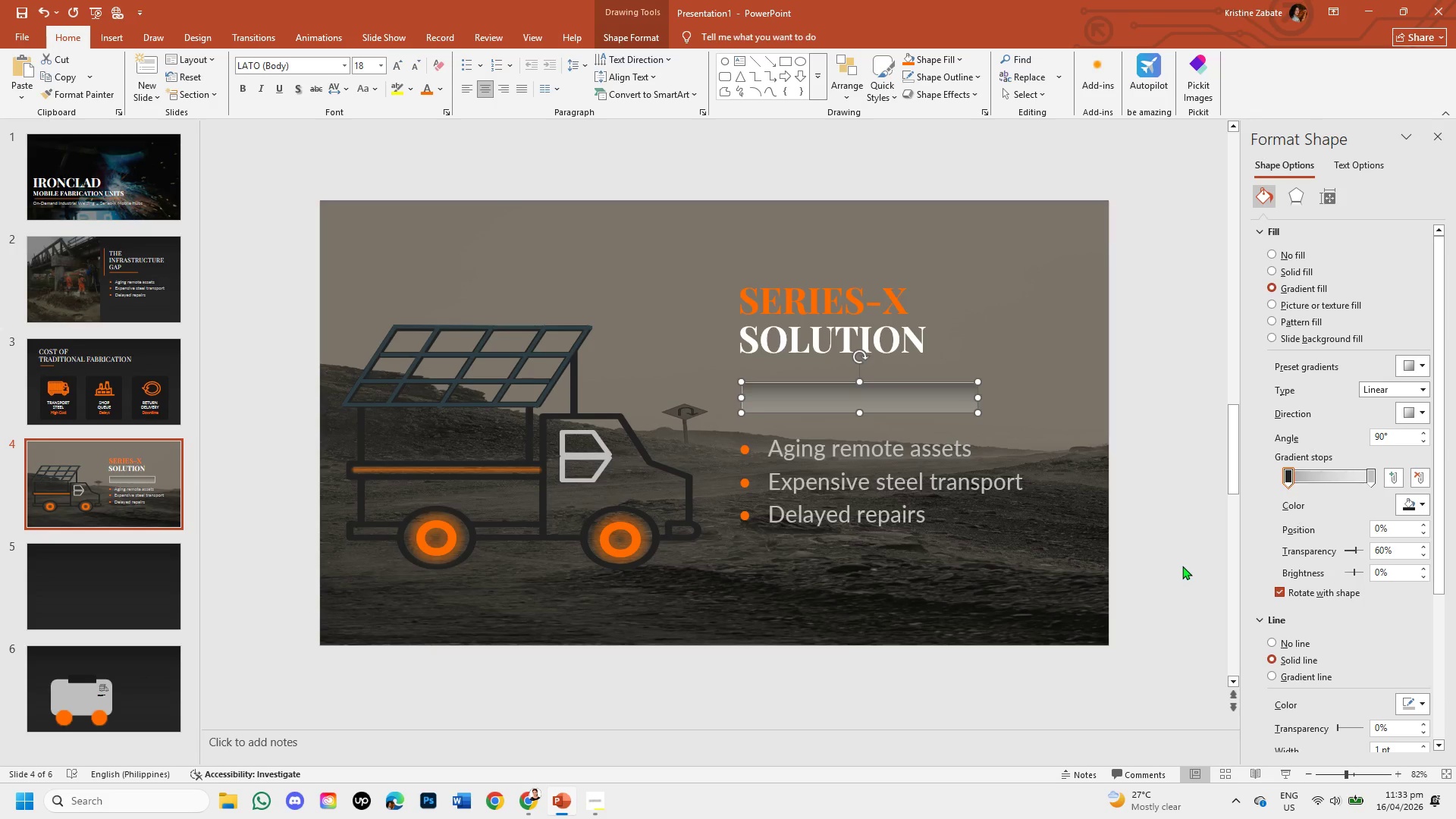 
left_click([1182, 566])
 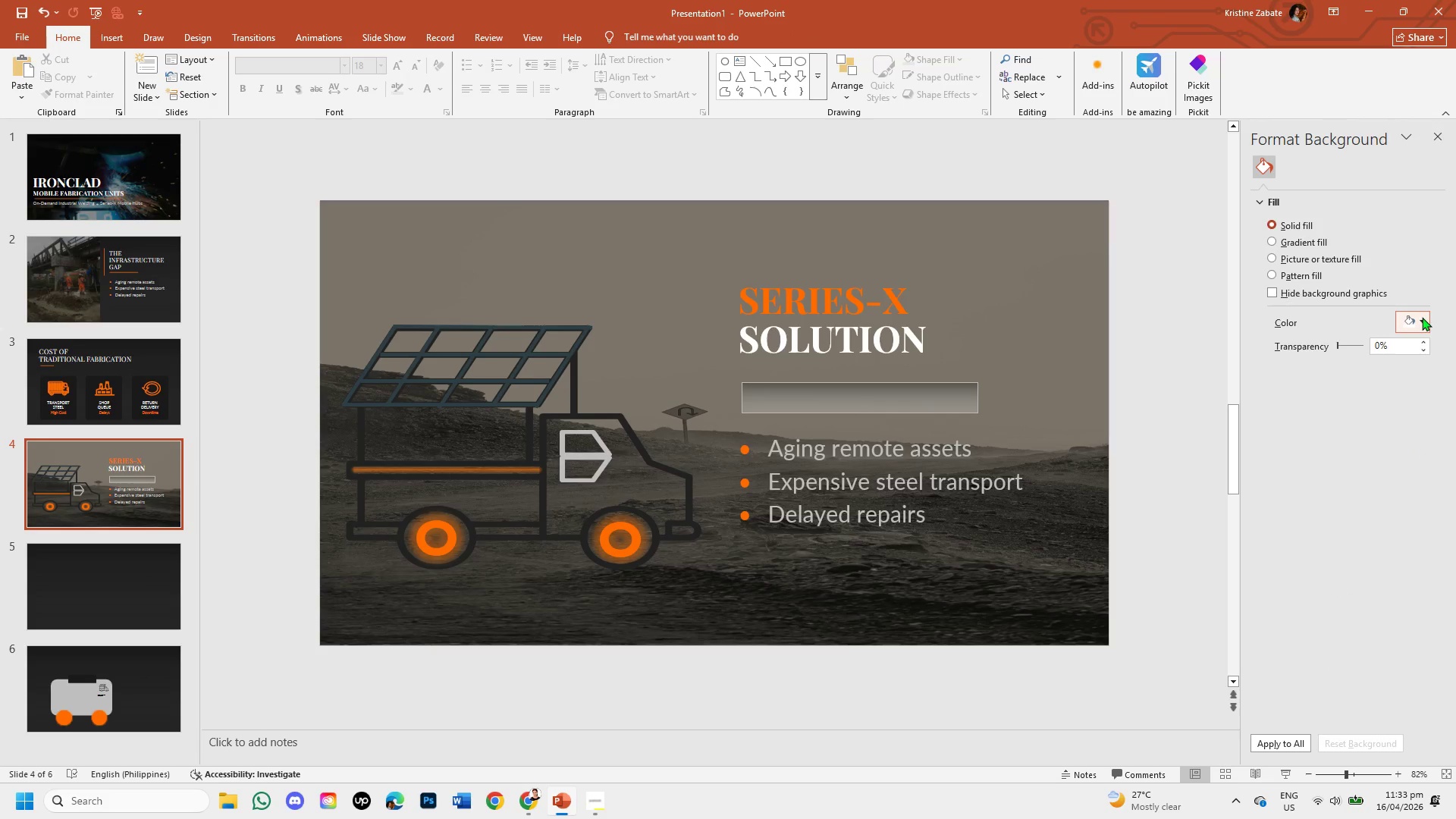 
left_click([948, 412])
 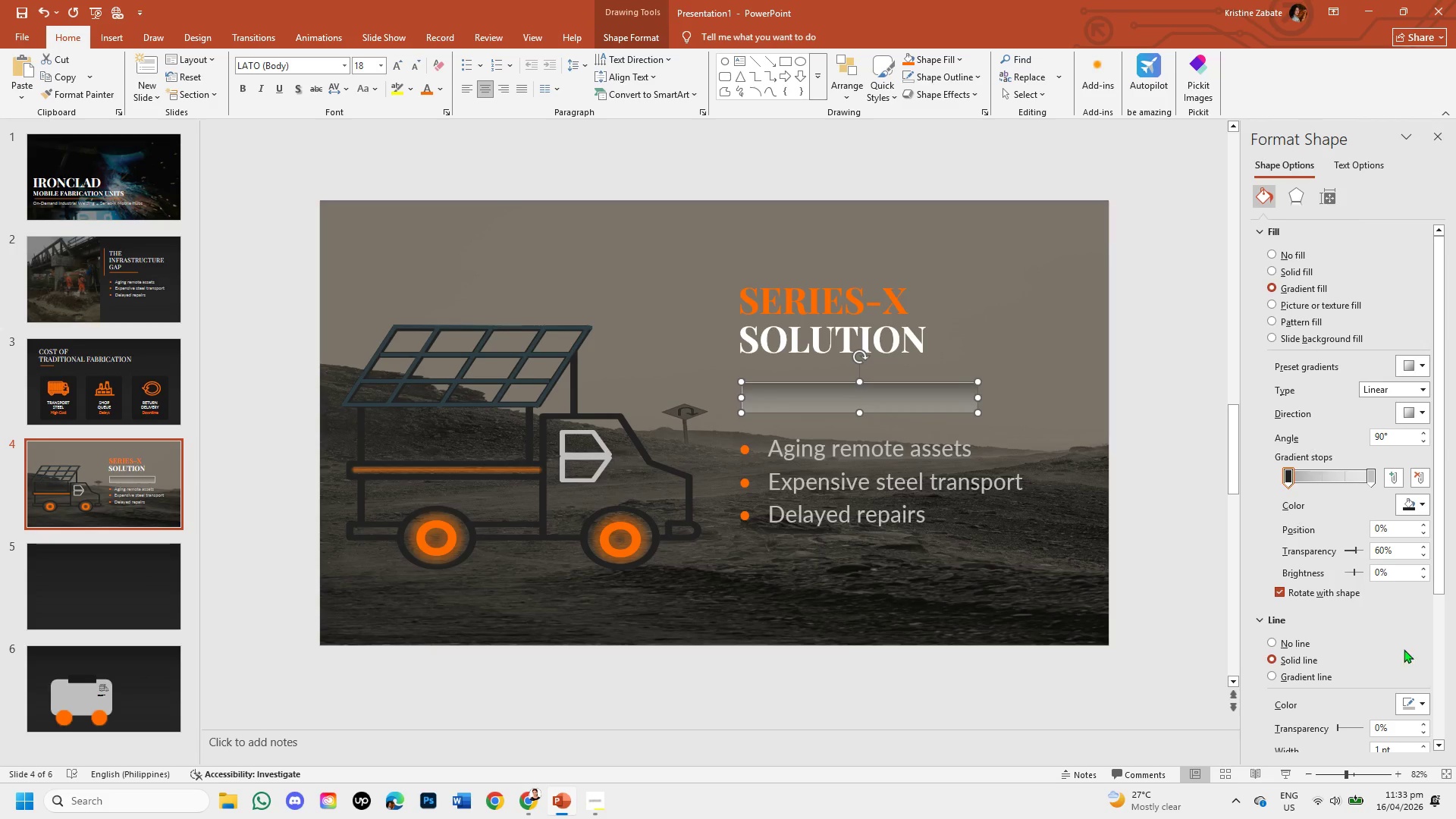 
mouse_move([1407, 694])
 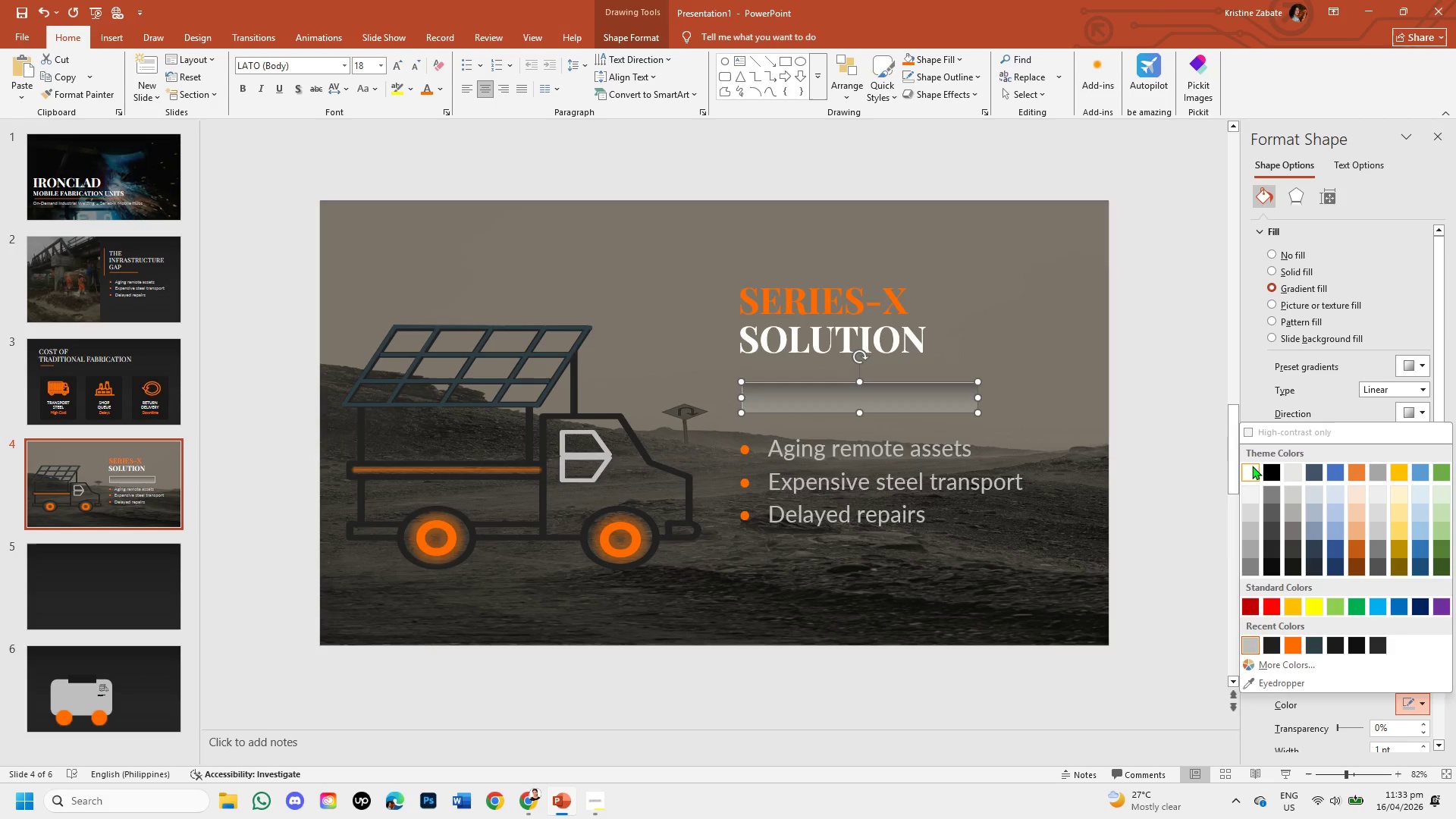 
left_click([1252, 469])
 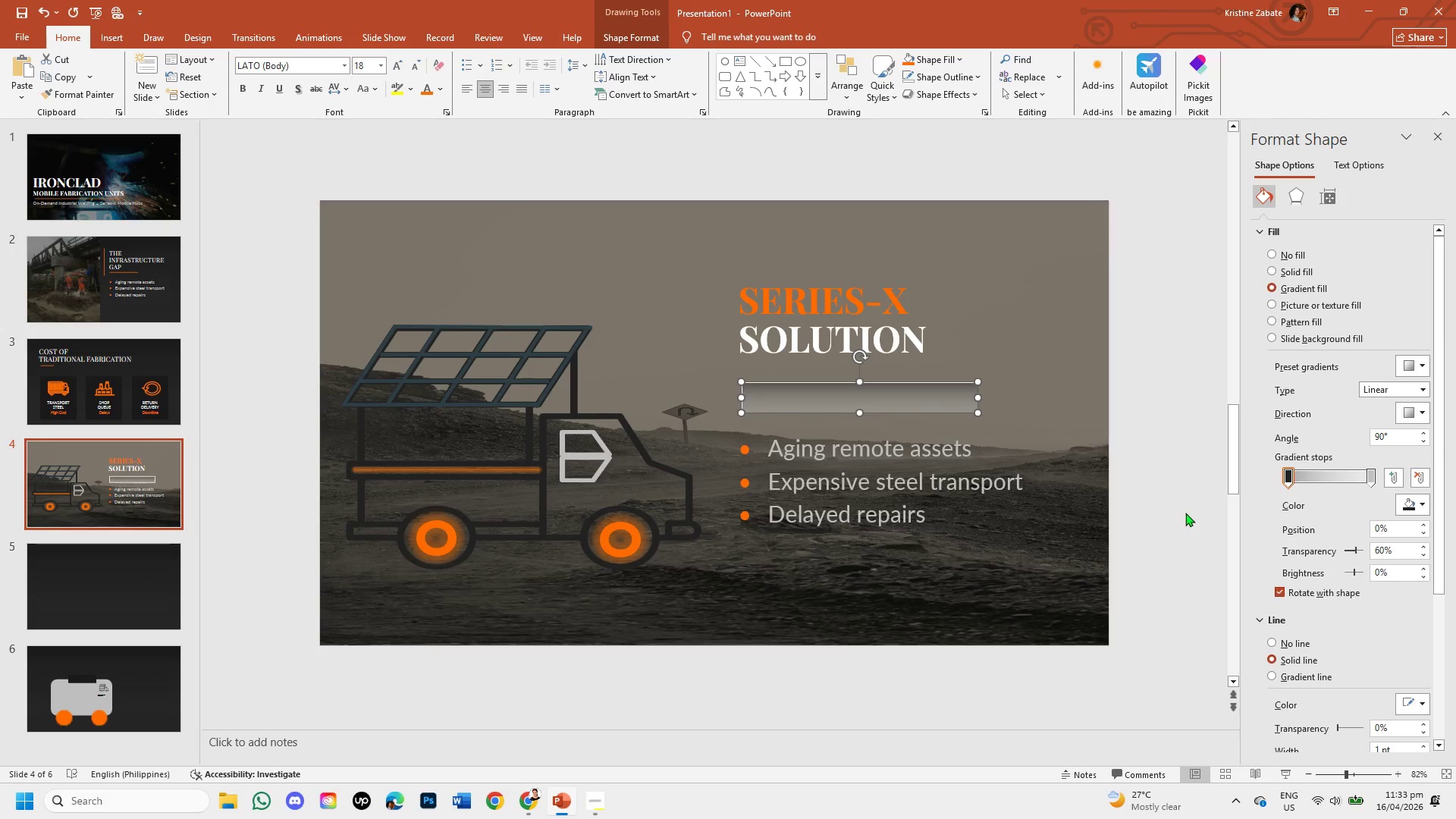 
left_click([1181, 513])
 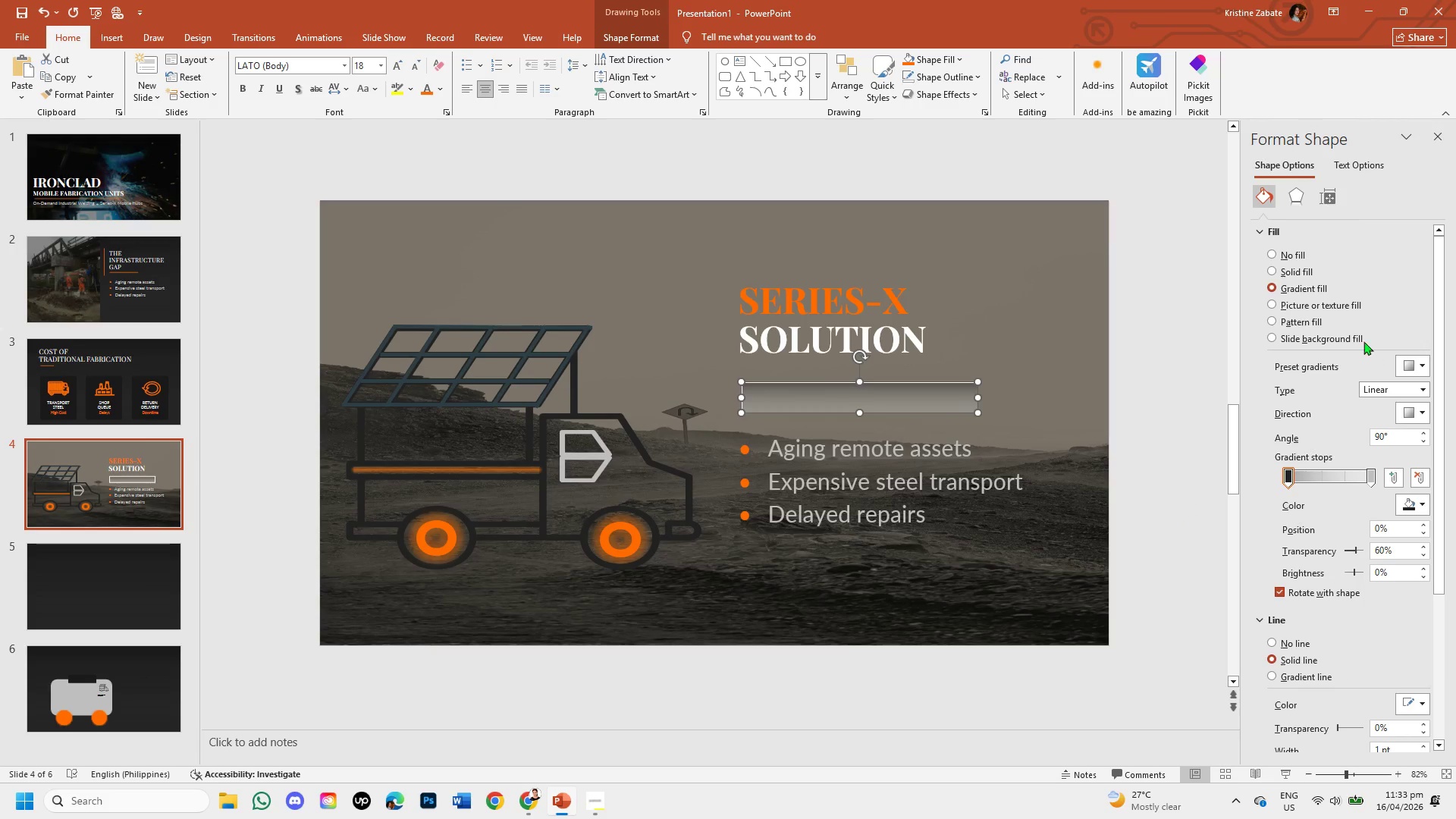 
left_click([1417, 698])
 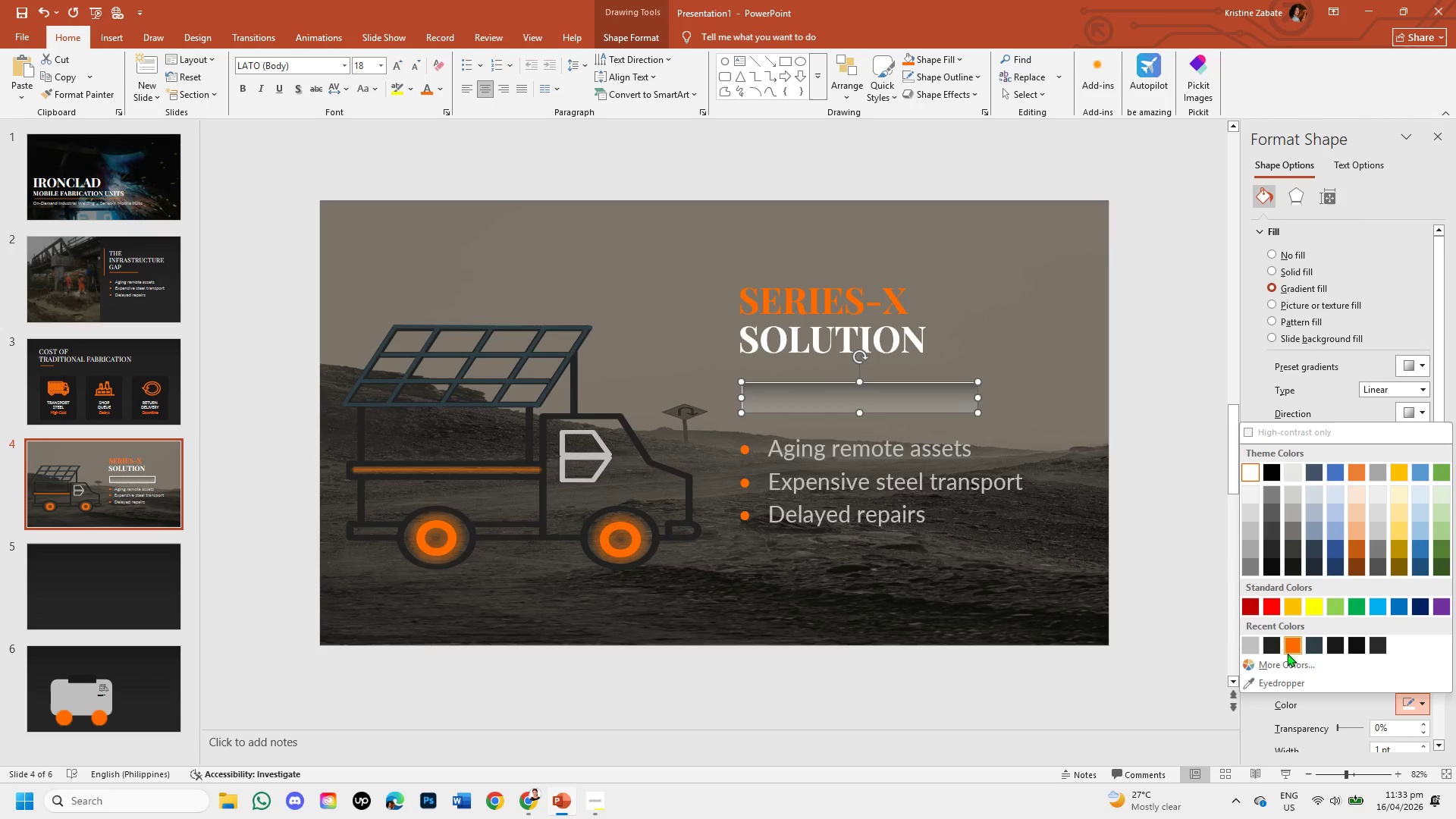 
left_click([1275, 650])
 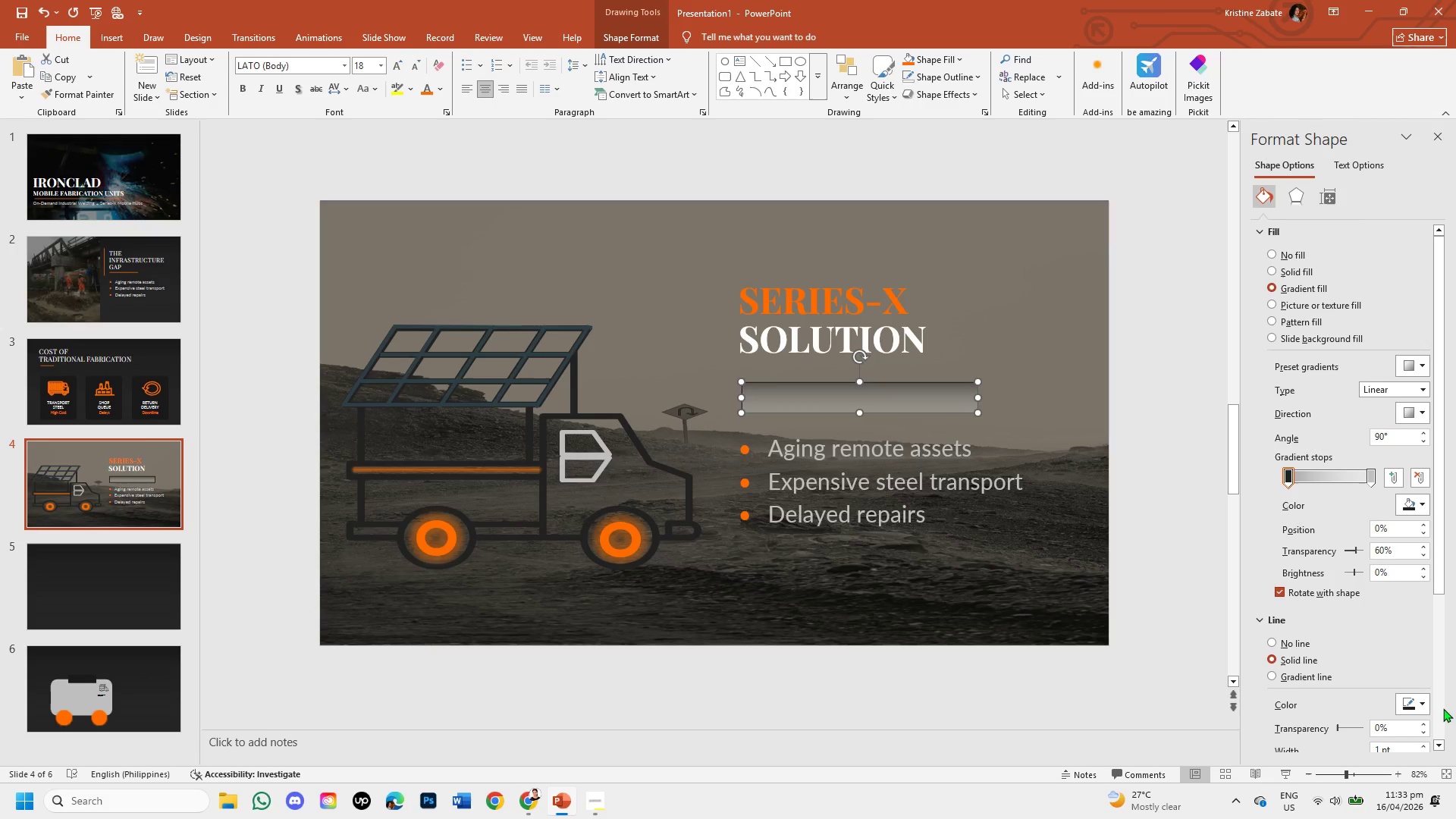 
left_click([1428, 698])
 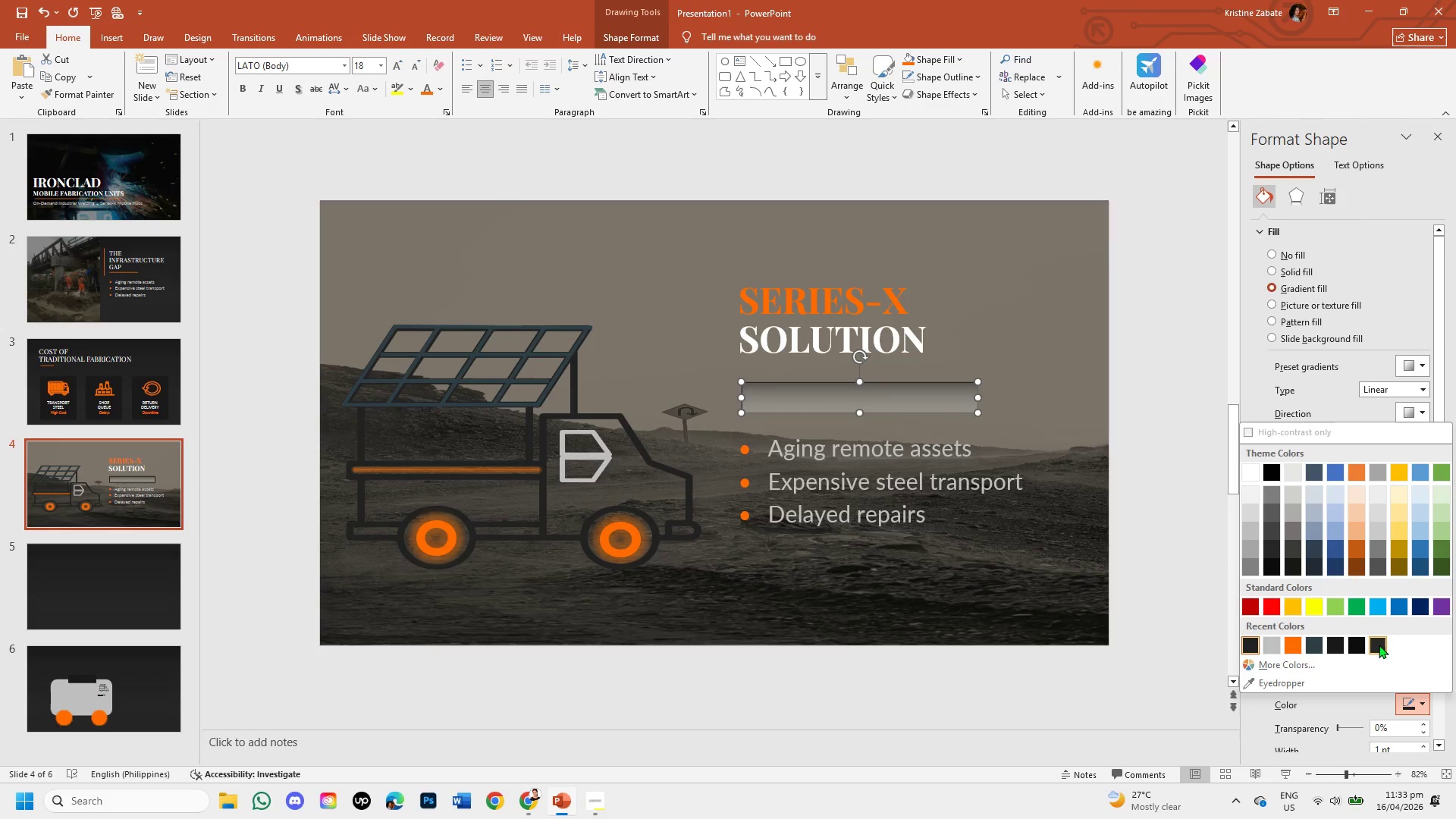 
left_click([1379, 645])
 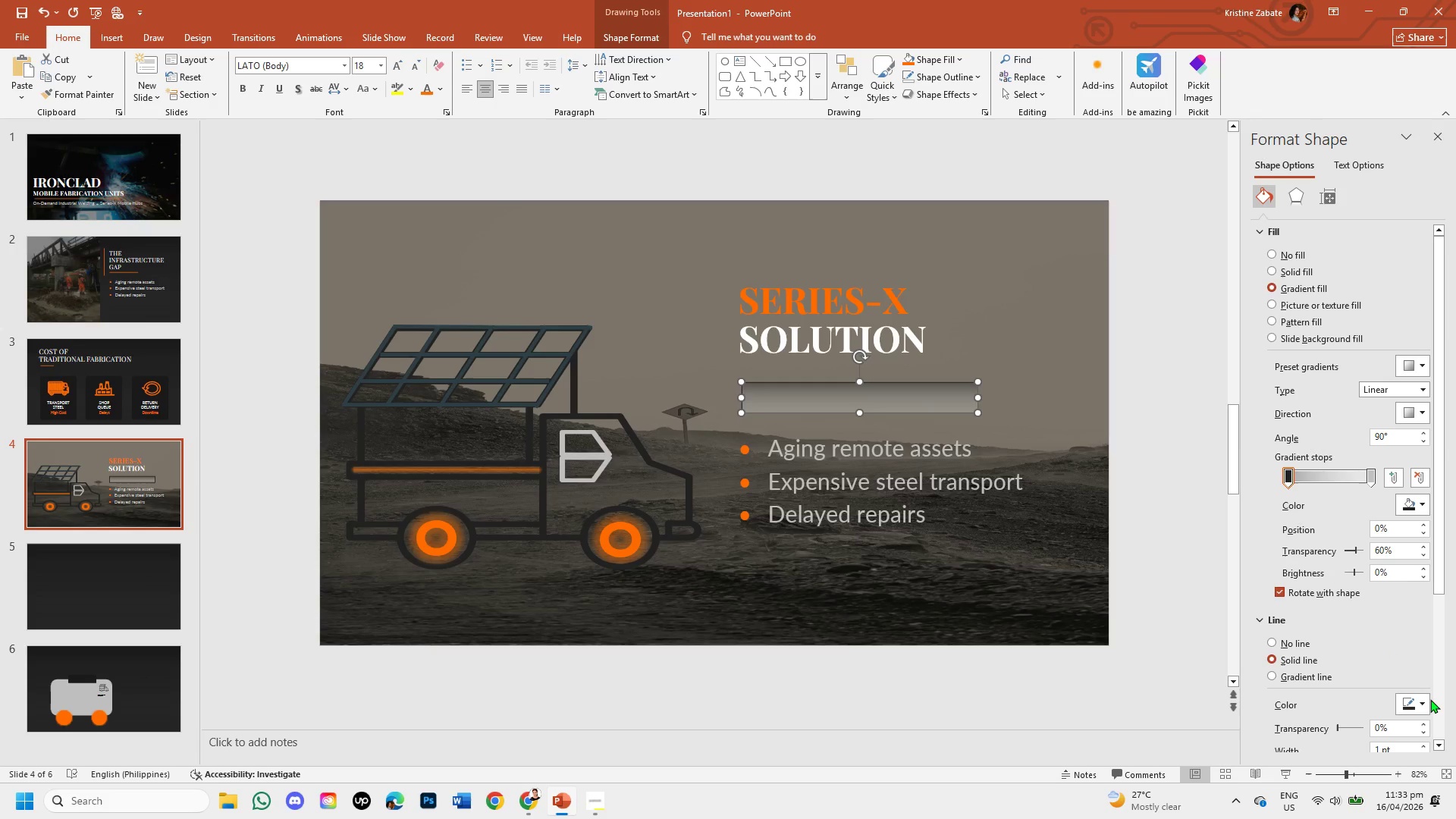 
left_click([1420, 701])
 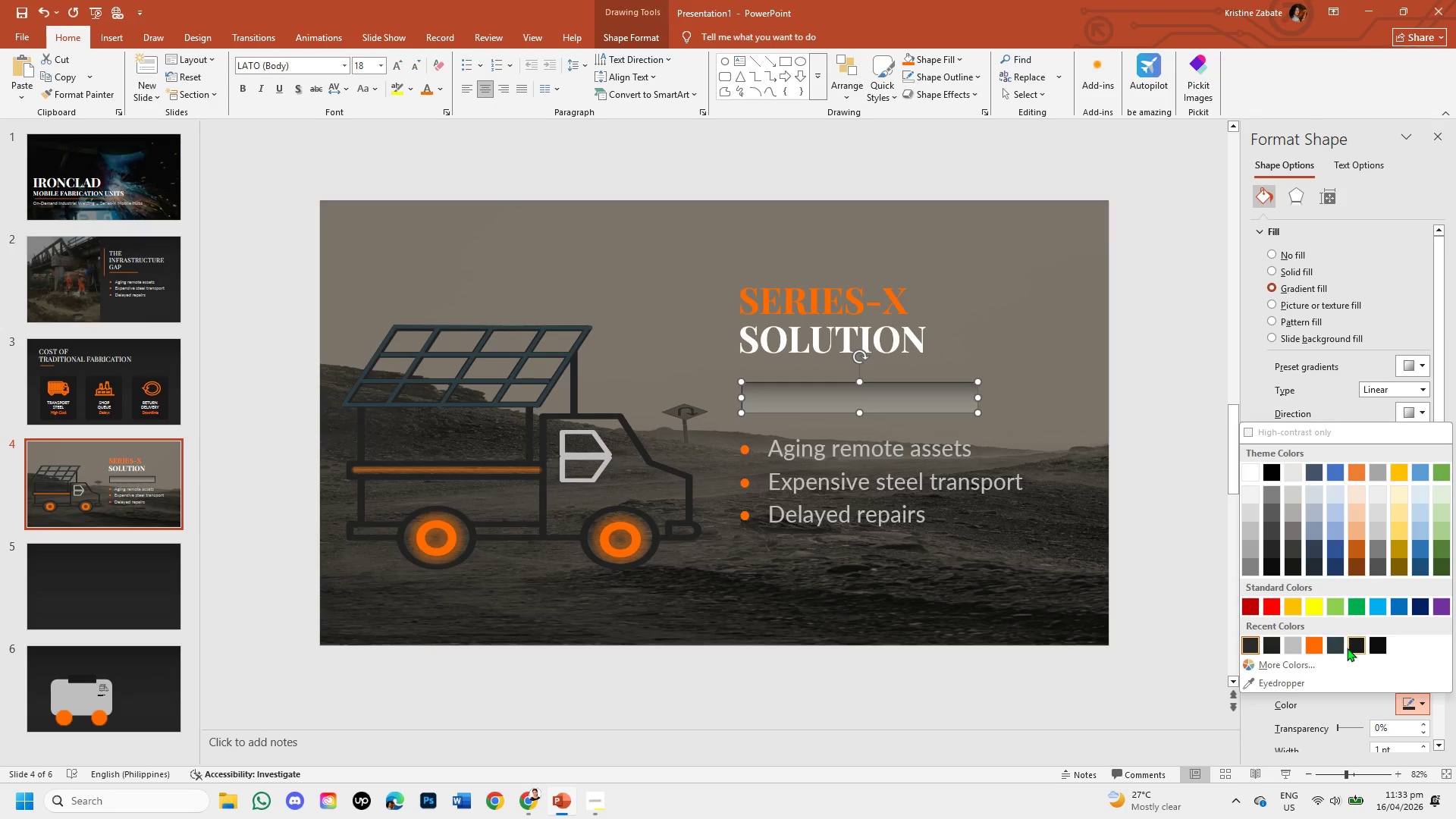 
left_click([1347, 648])
 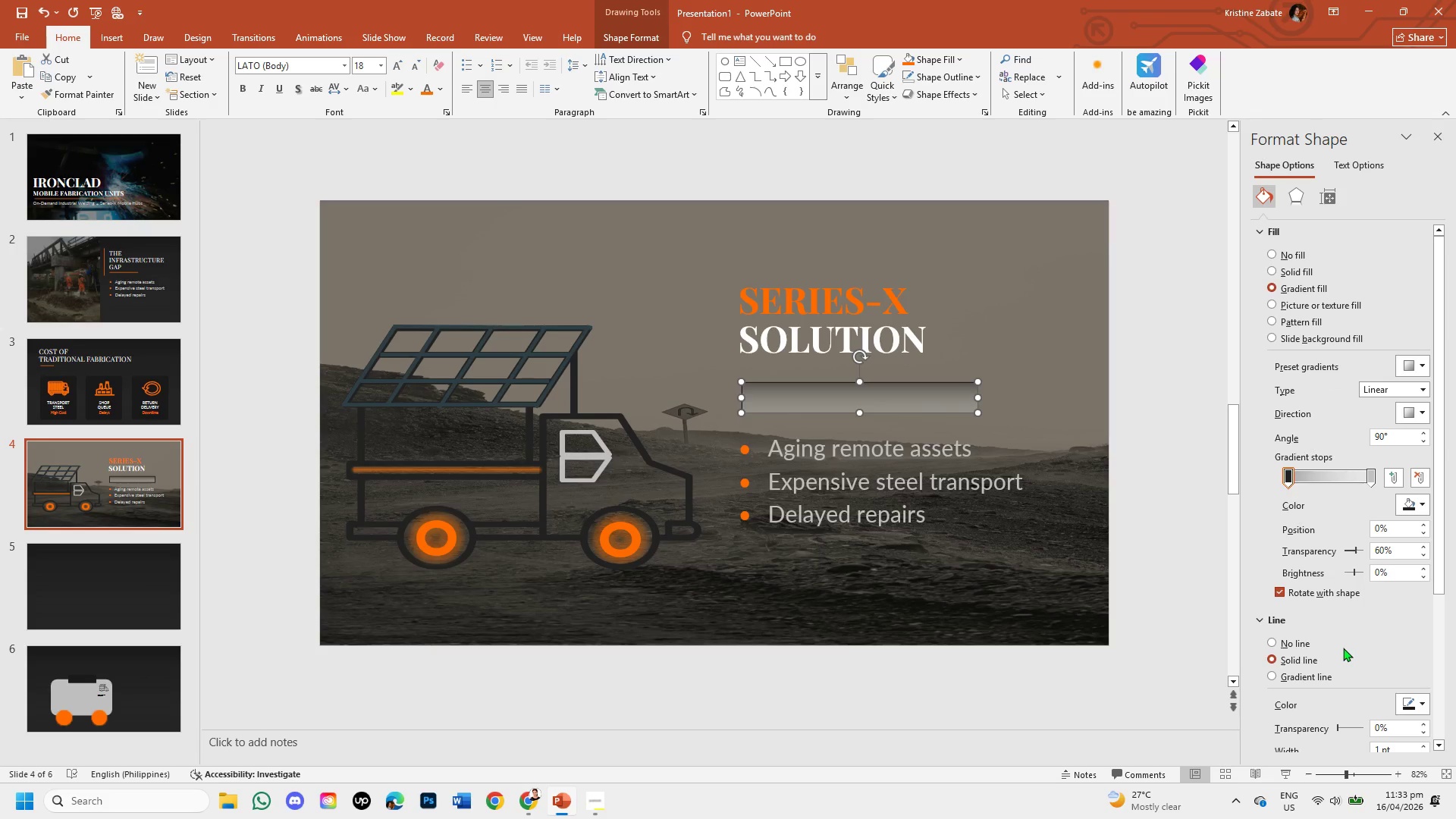 
left_click([1339, 648])
 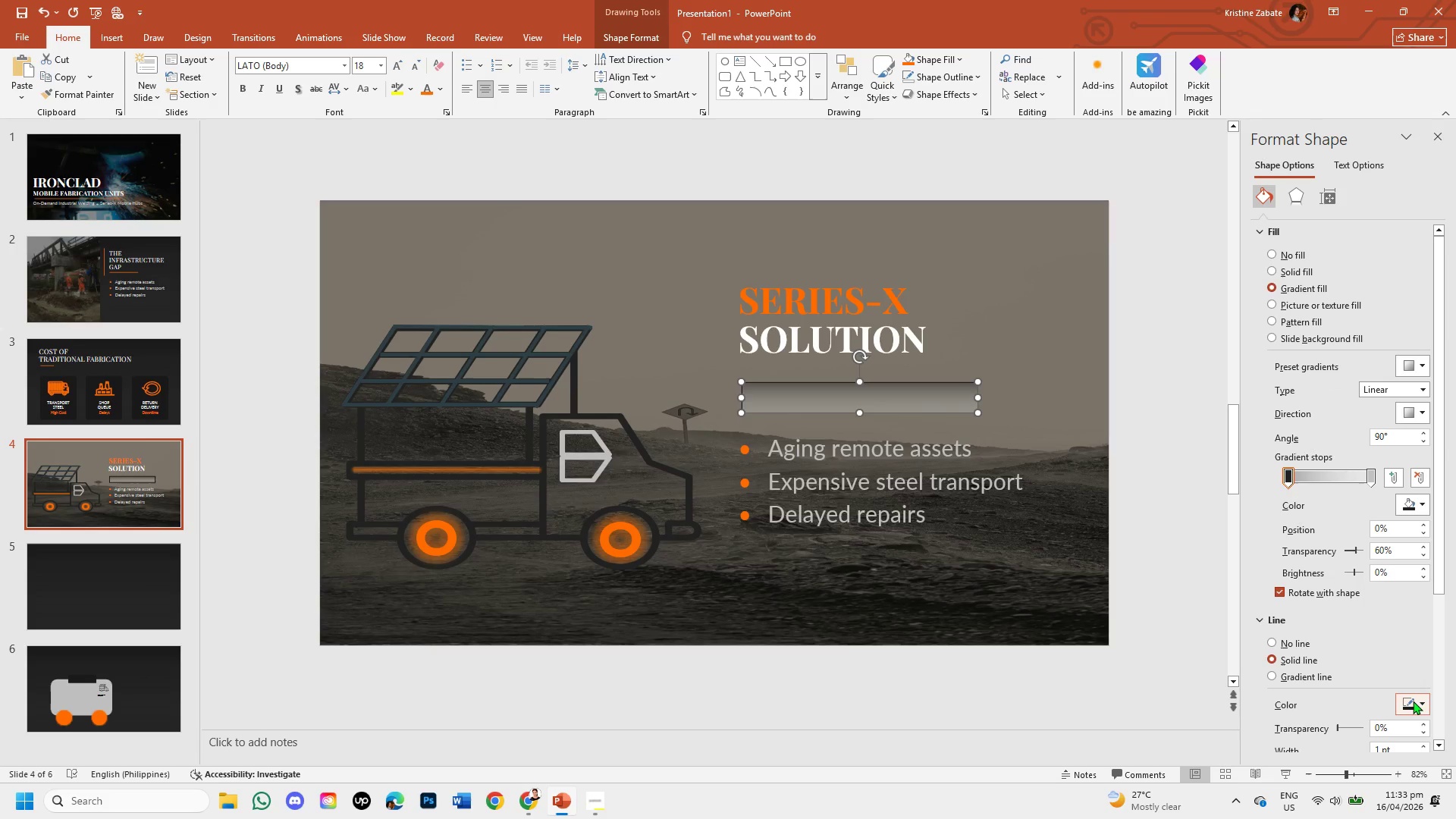 
left_click([1413, 701])
 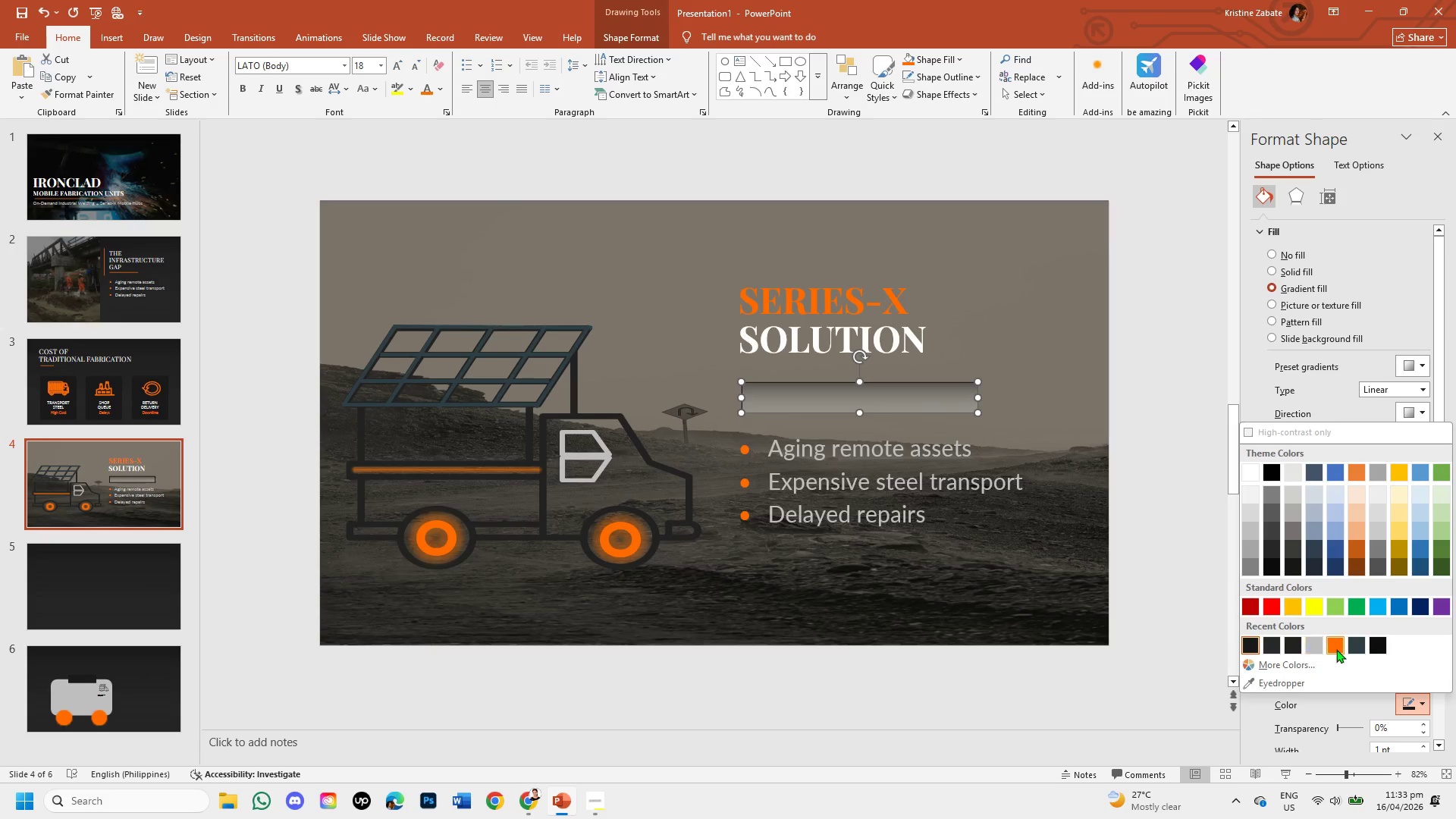 
left_click([1354, 650])
 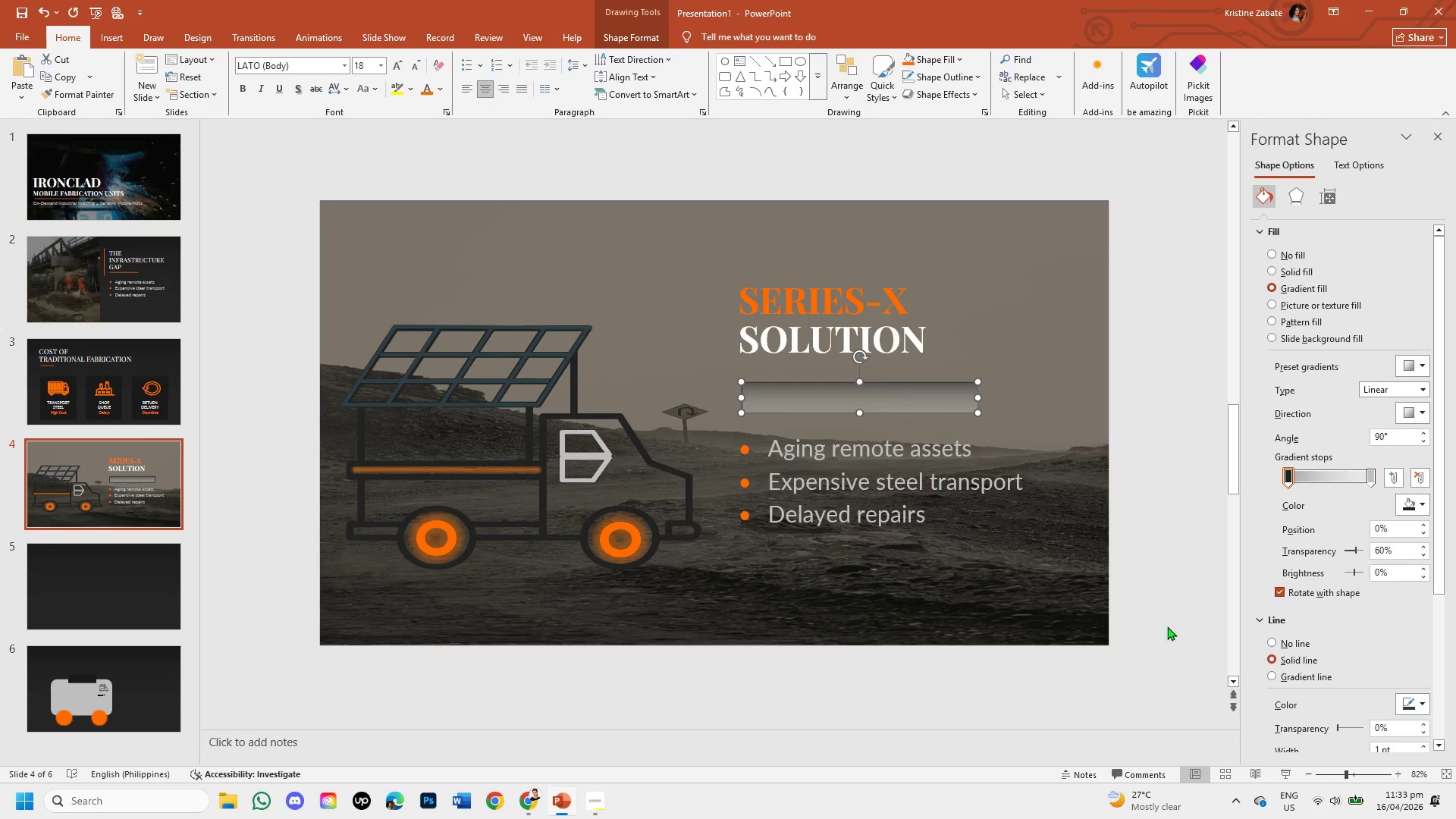 
left_click([1159, 579])
 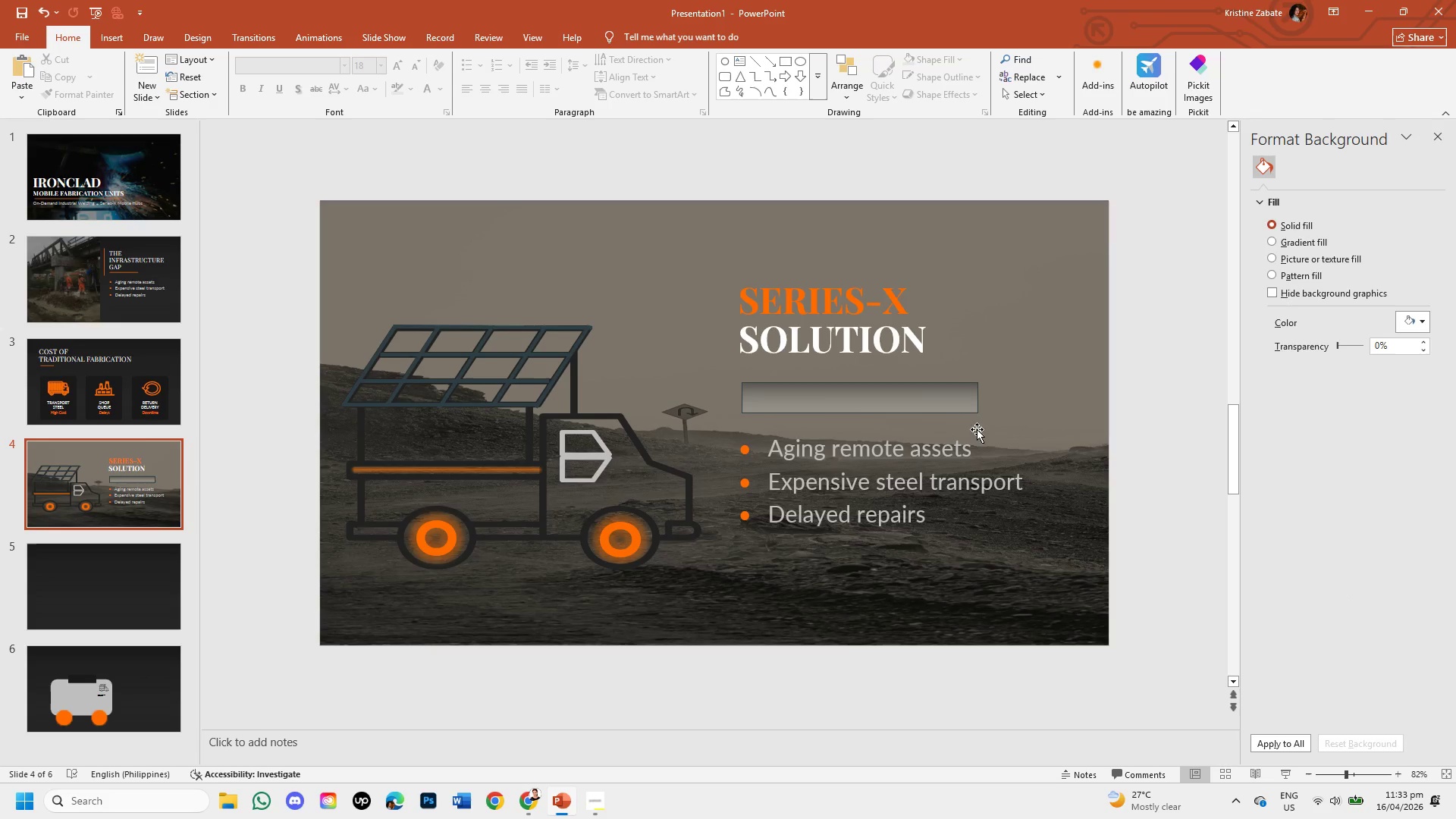 
left_click([960, 409])
 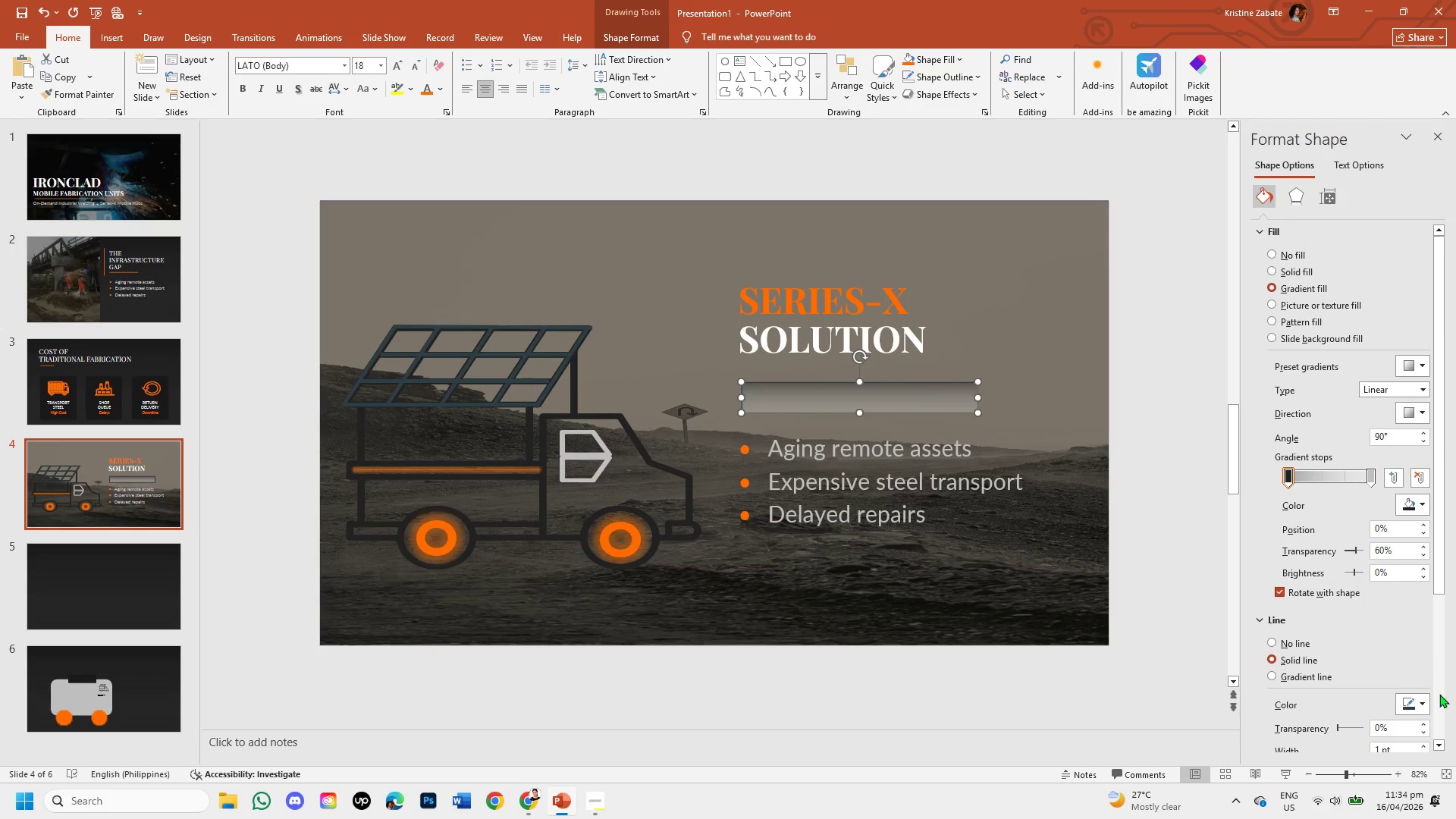 
left_click([1423, 706])
 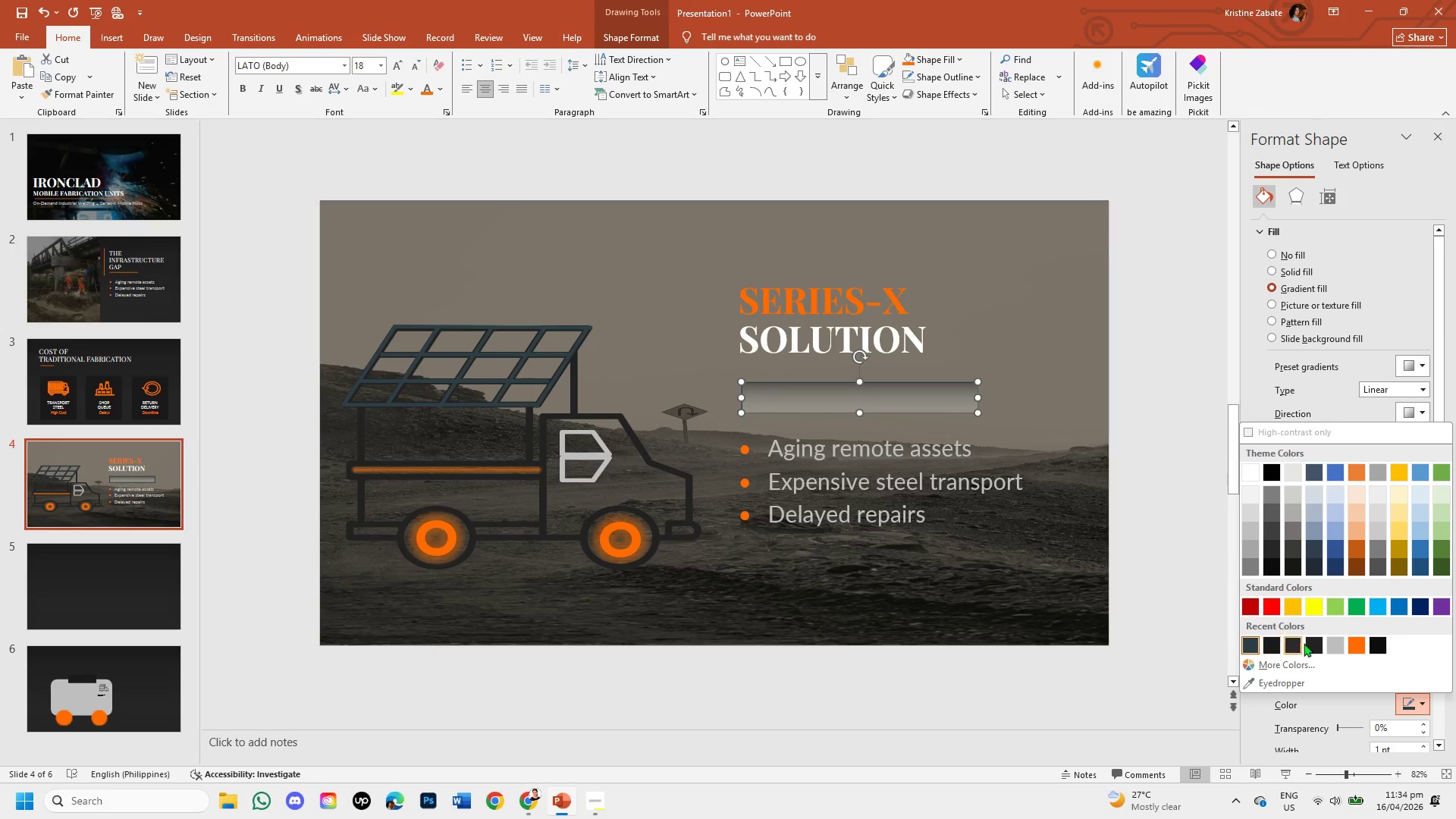 
left_click([1335, 640])
 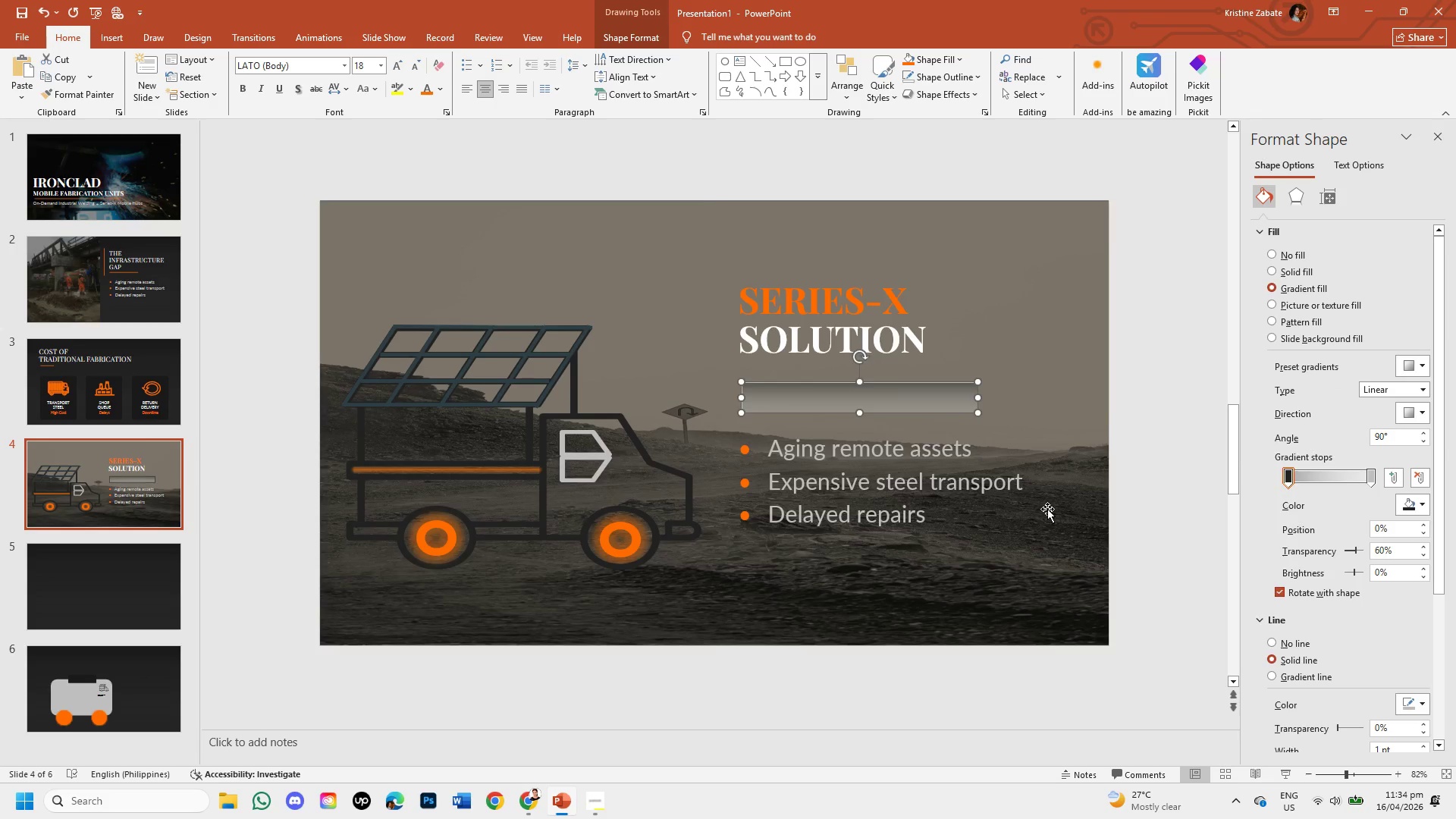 
left_click([1047, 509])
 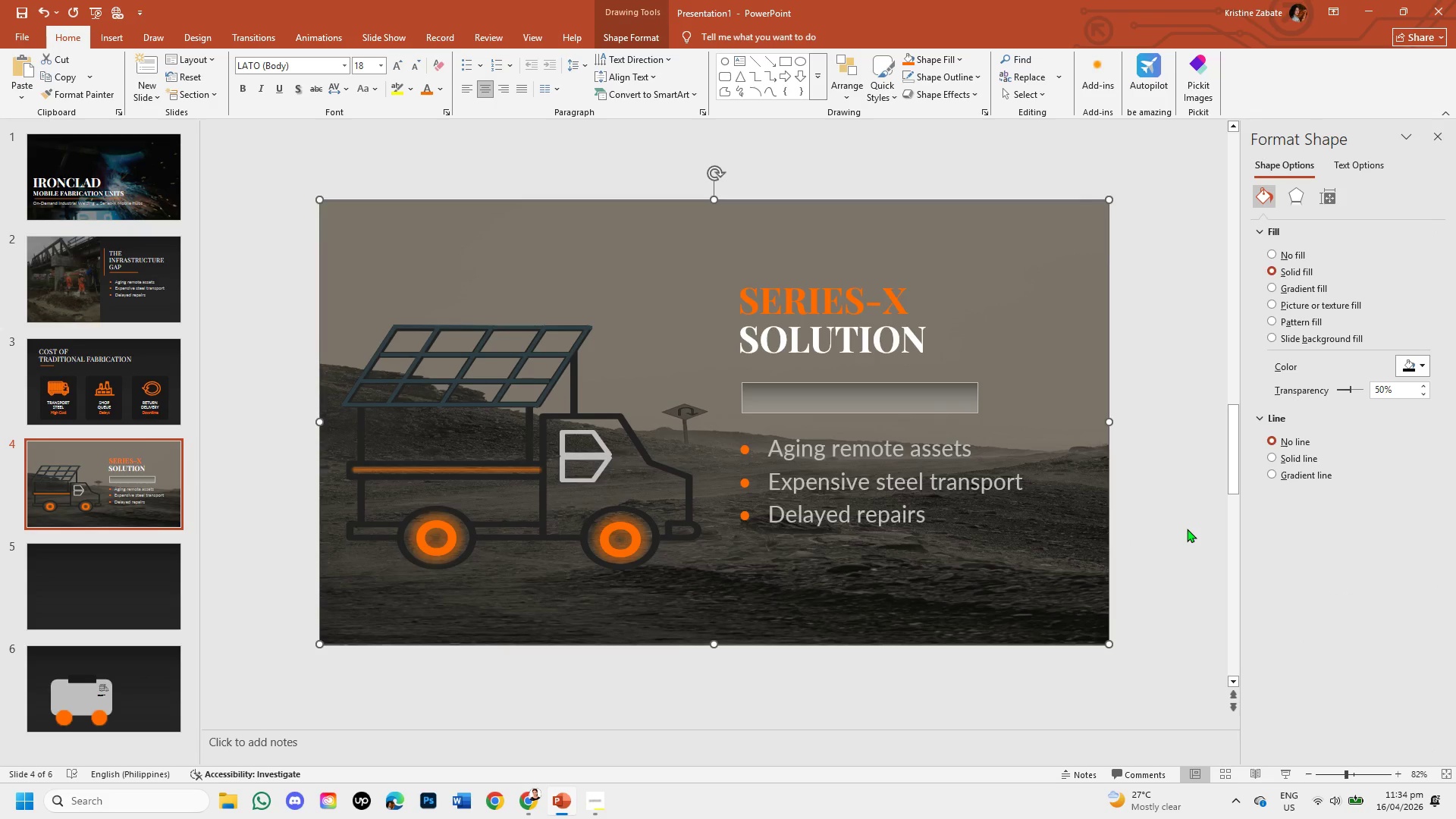 
left_click([1178, 523])
 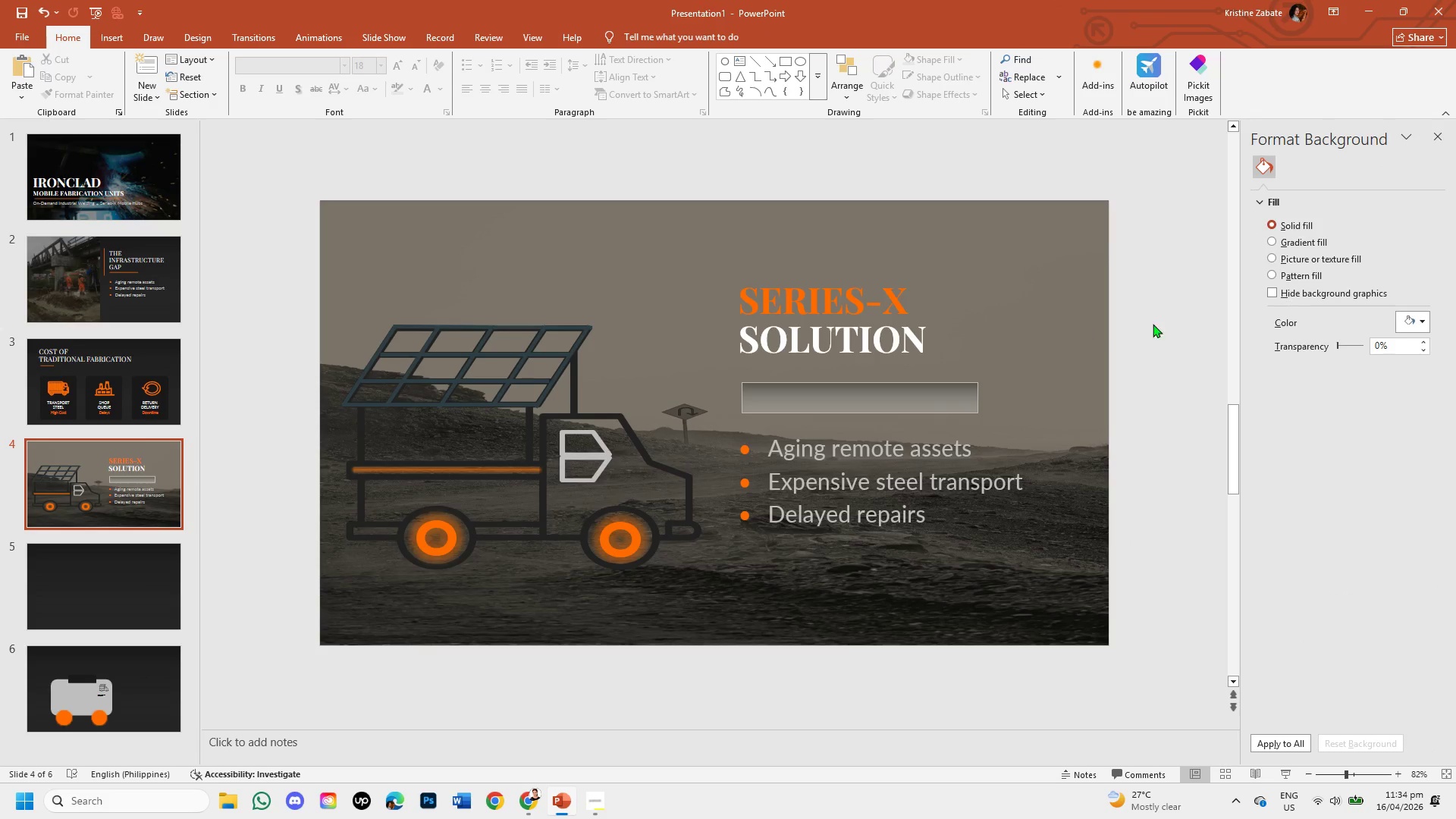 
left_click([956, 393])
 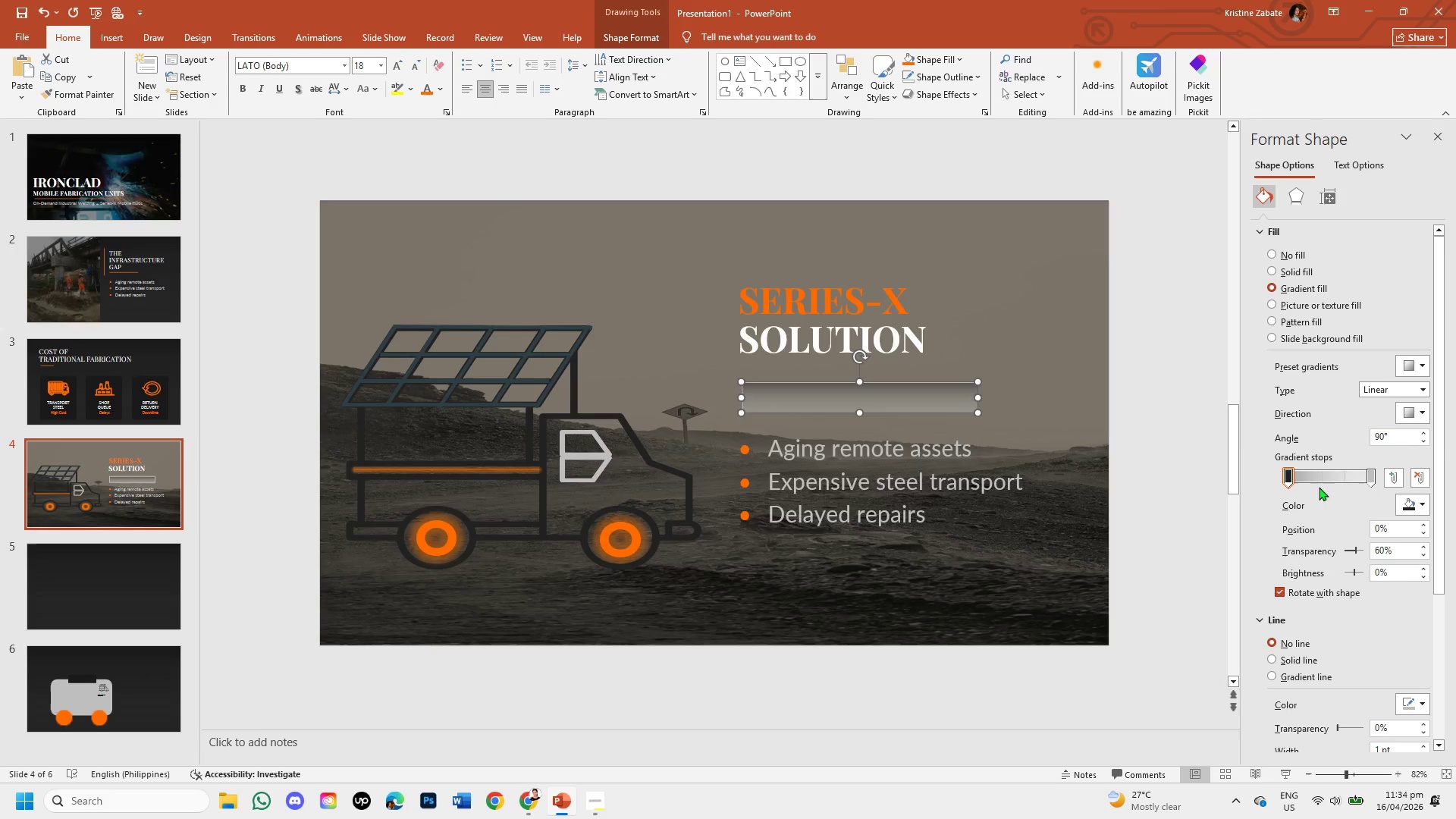 
left_click([1433, 504])
 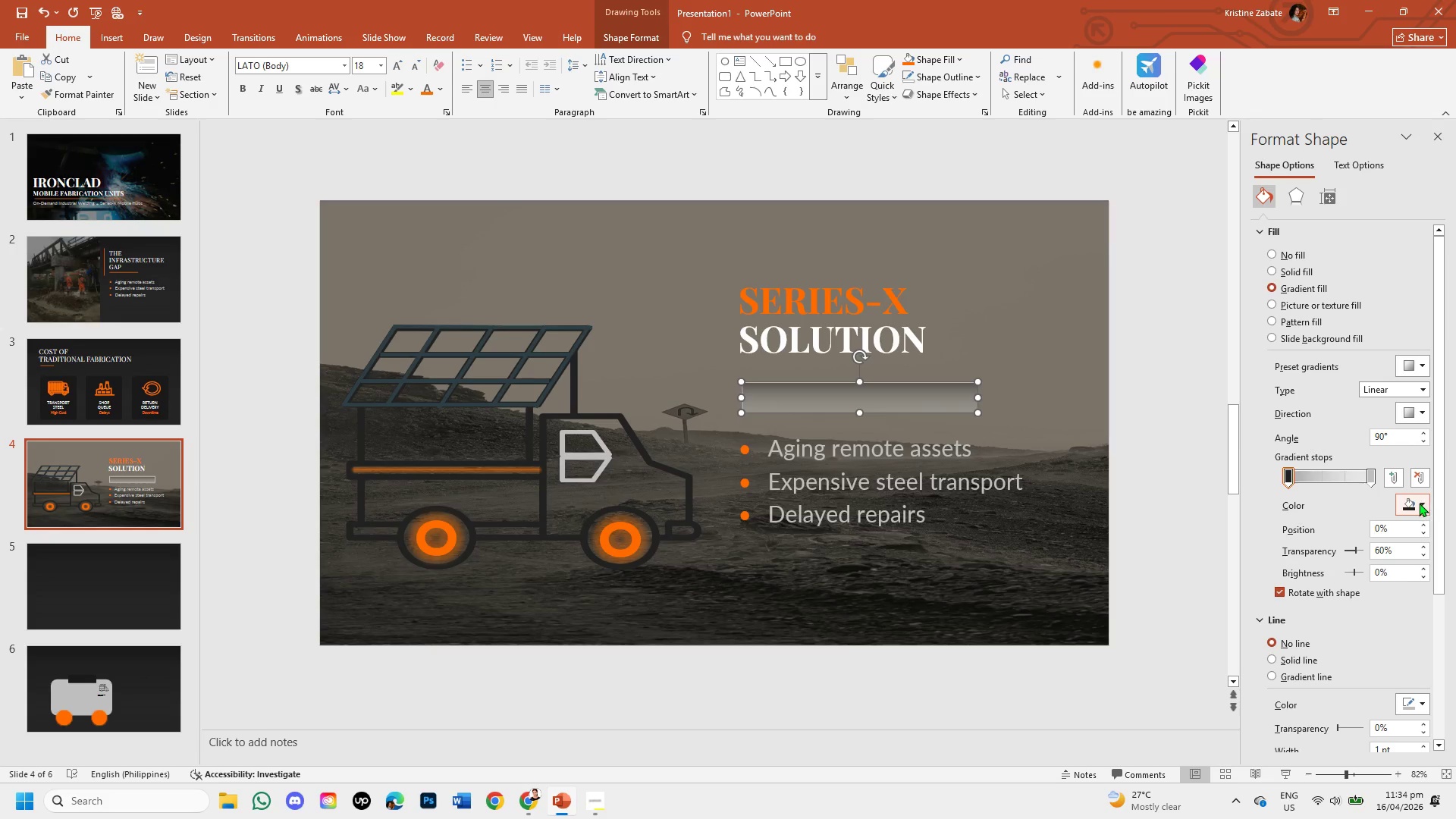 
left_click([1419, 503])
 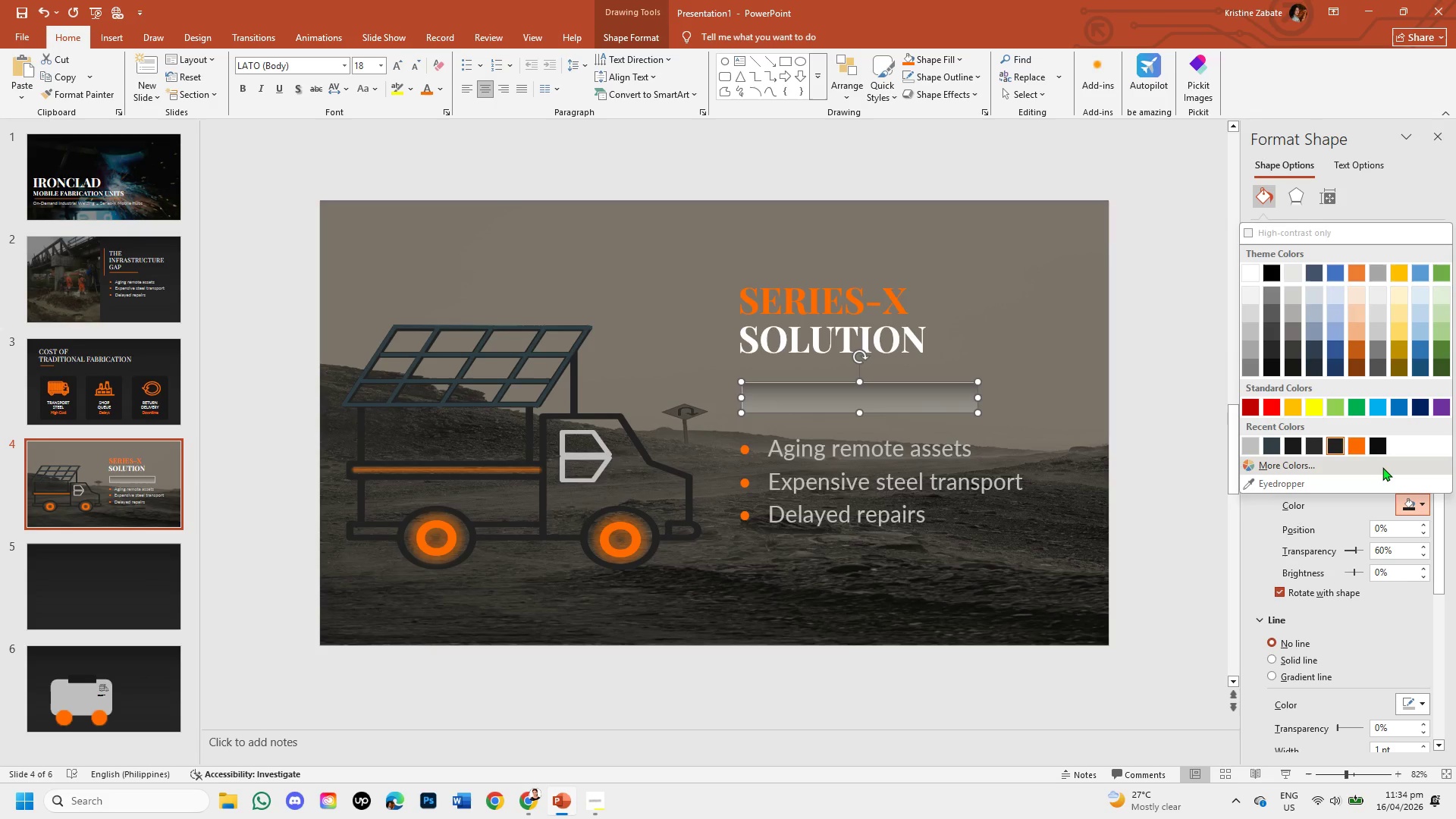 
left_click([1355, 444])
 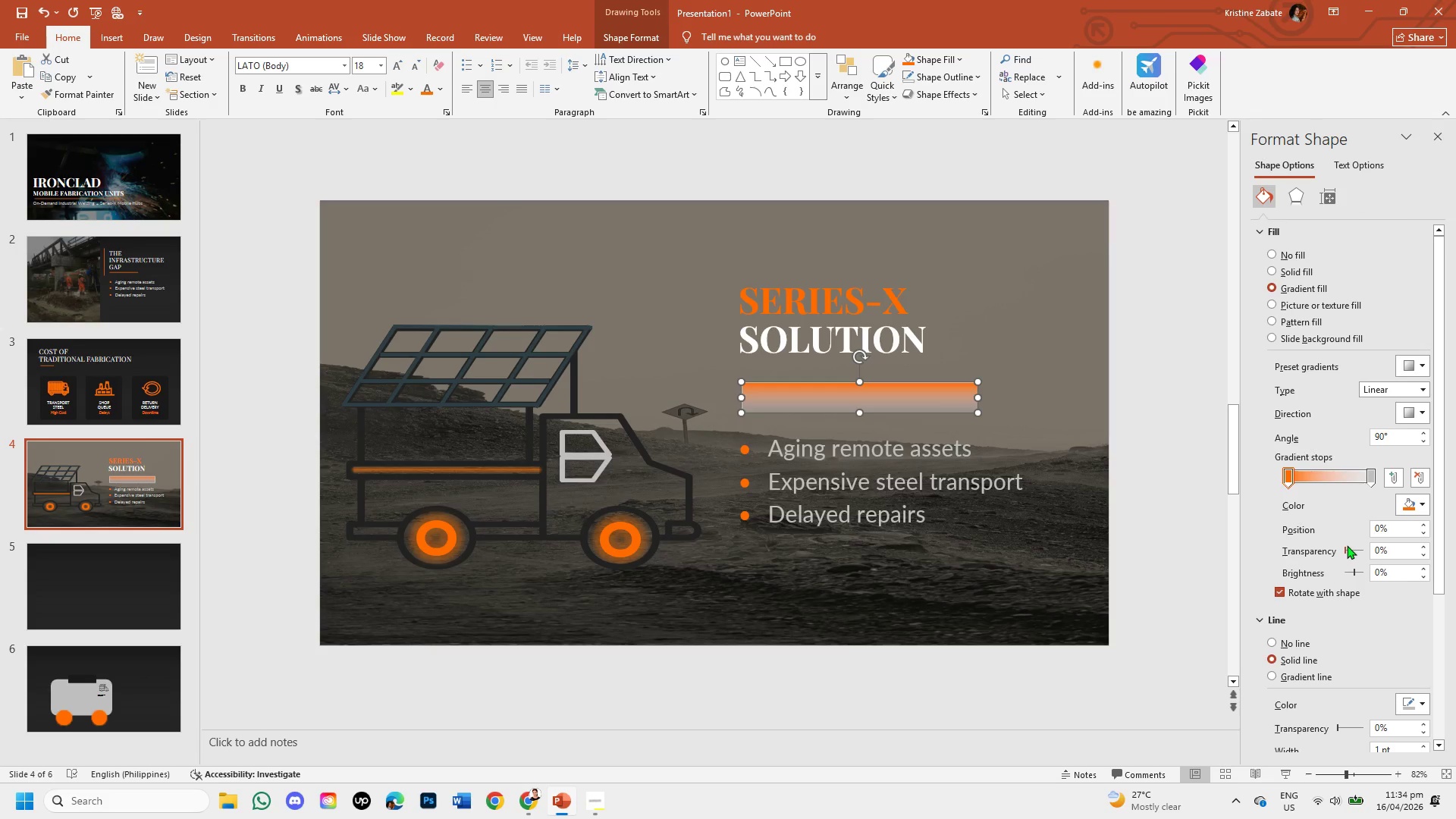 
left_click_drag(start_coordinate=[1344, 550], to_coordinate=[1356, 553])
 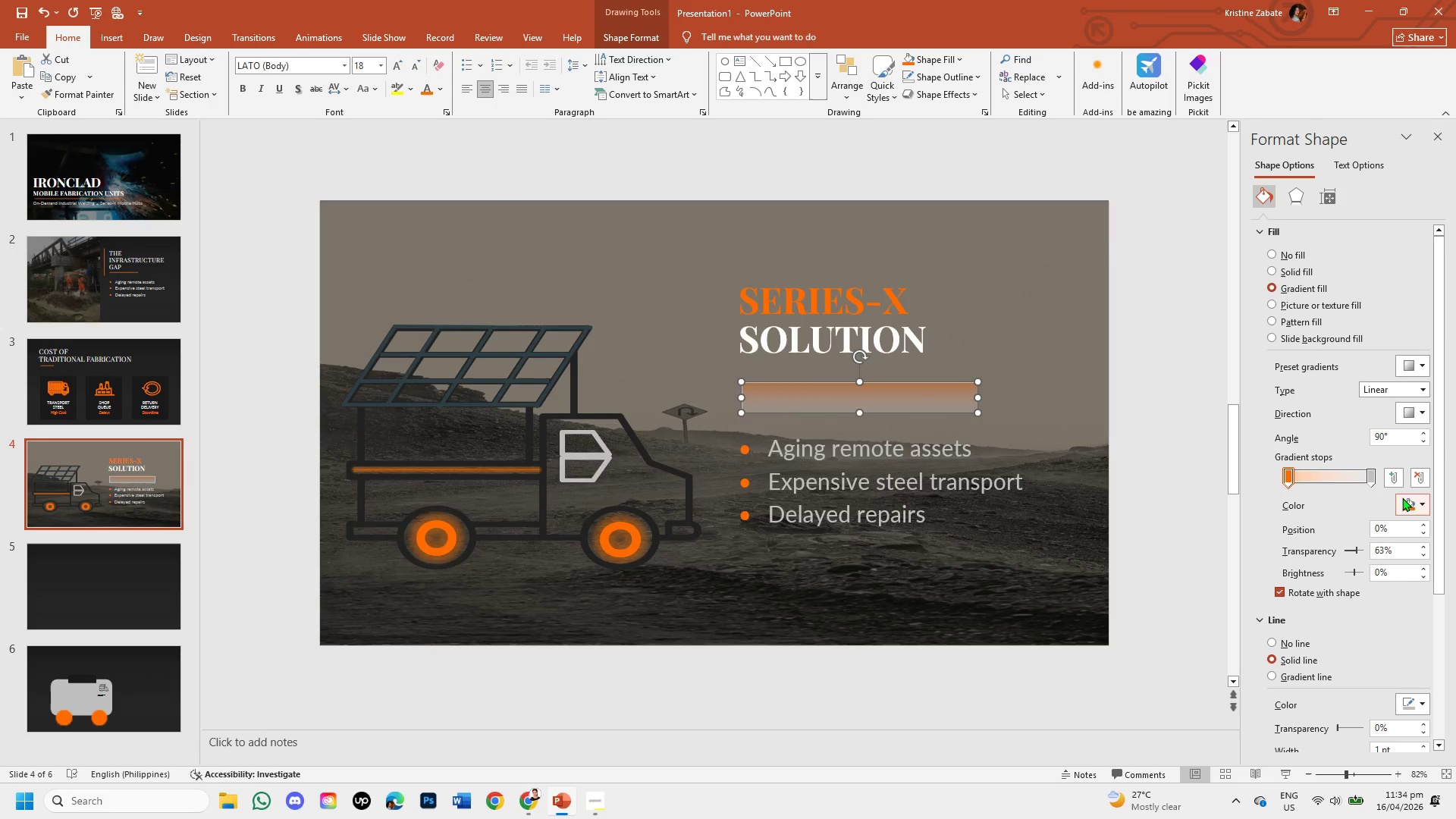 
left_click([1424, 502])
 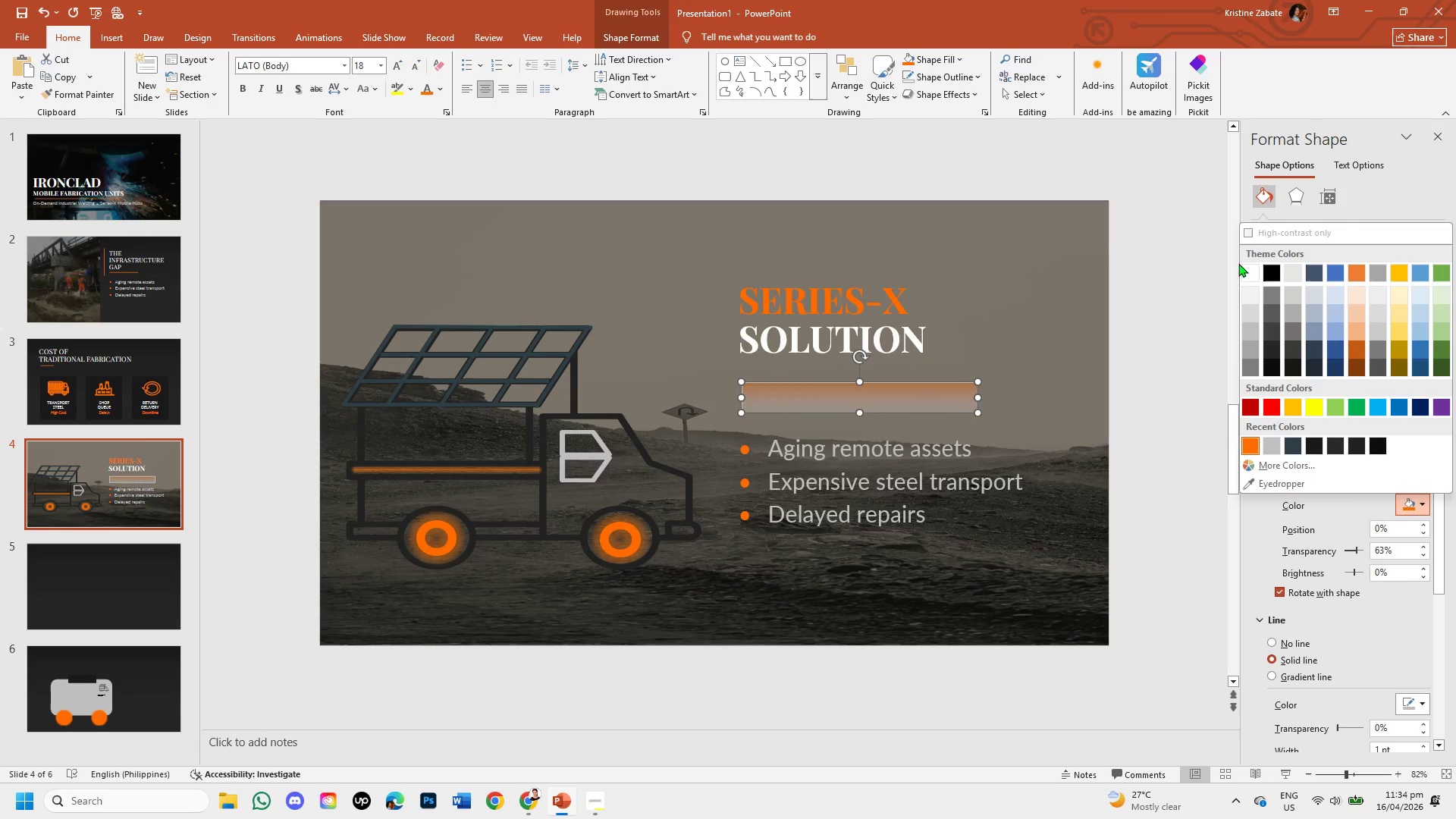 
left_click([1248, 272])
 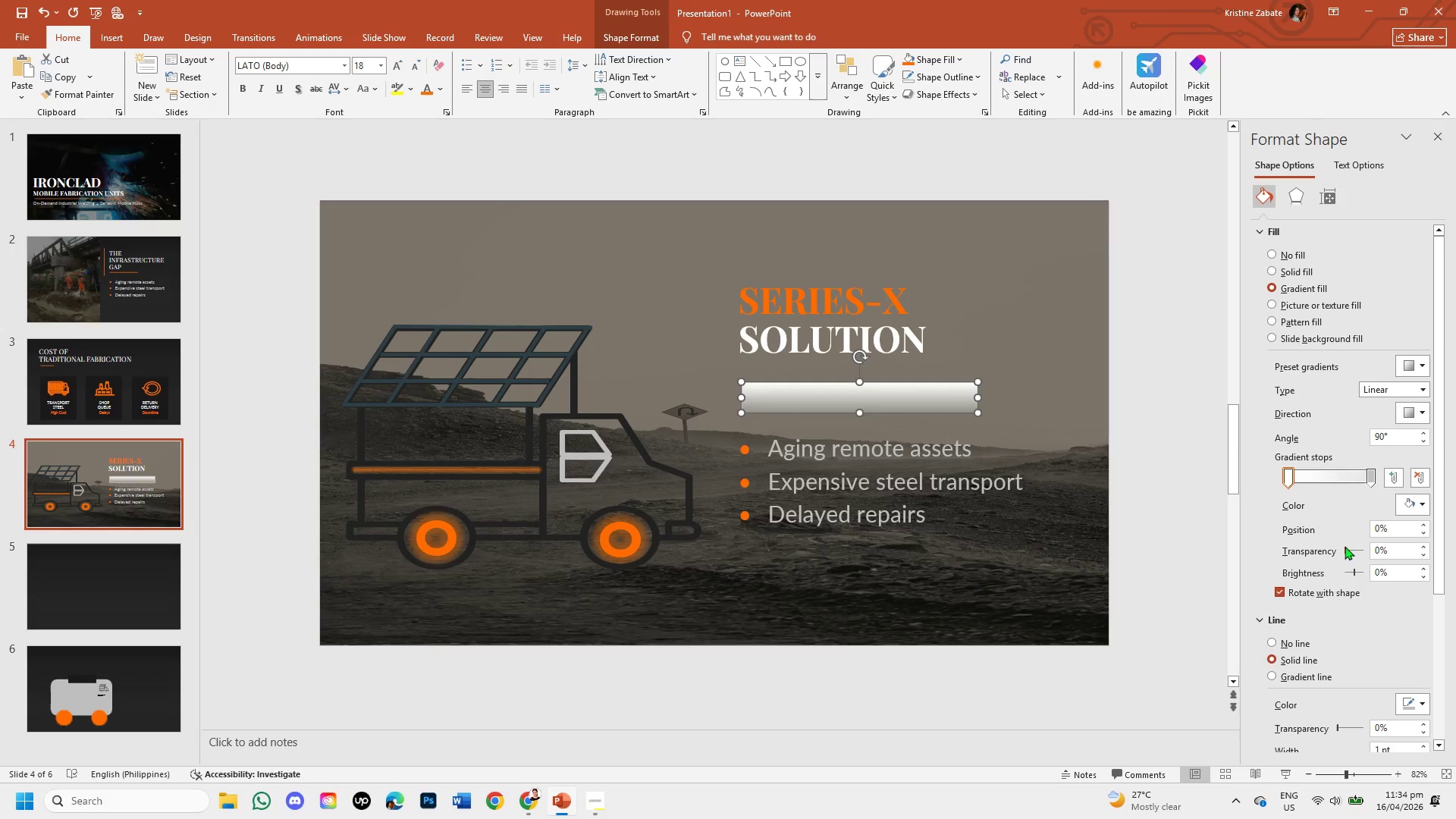 
left_click_drag(start_coordinate=[1345, 547], to_coordinate=[1355, 554])
 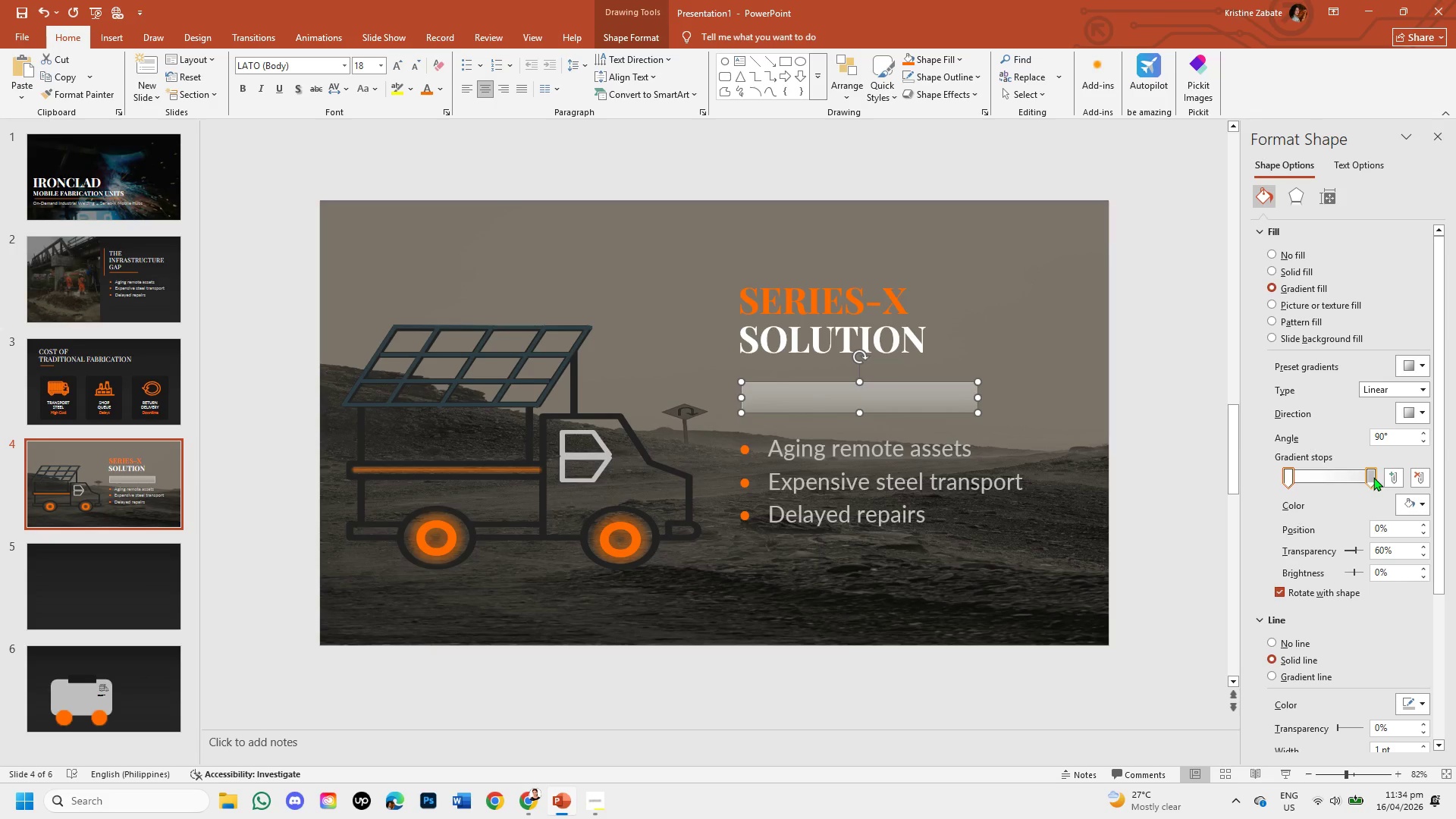 
left_click([1373, 477])
 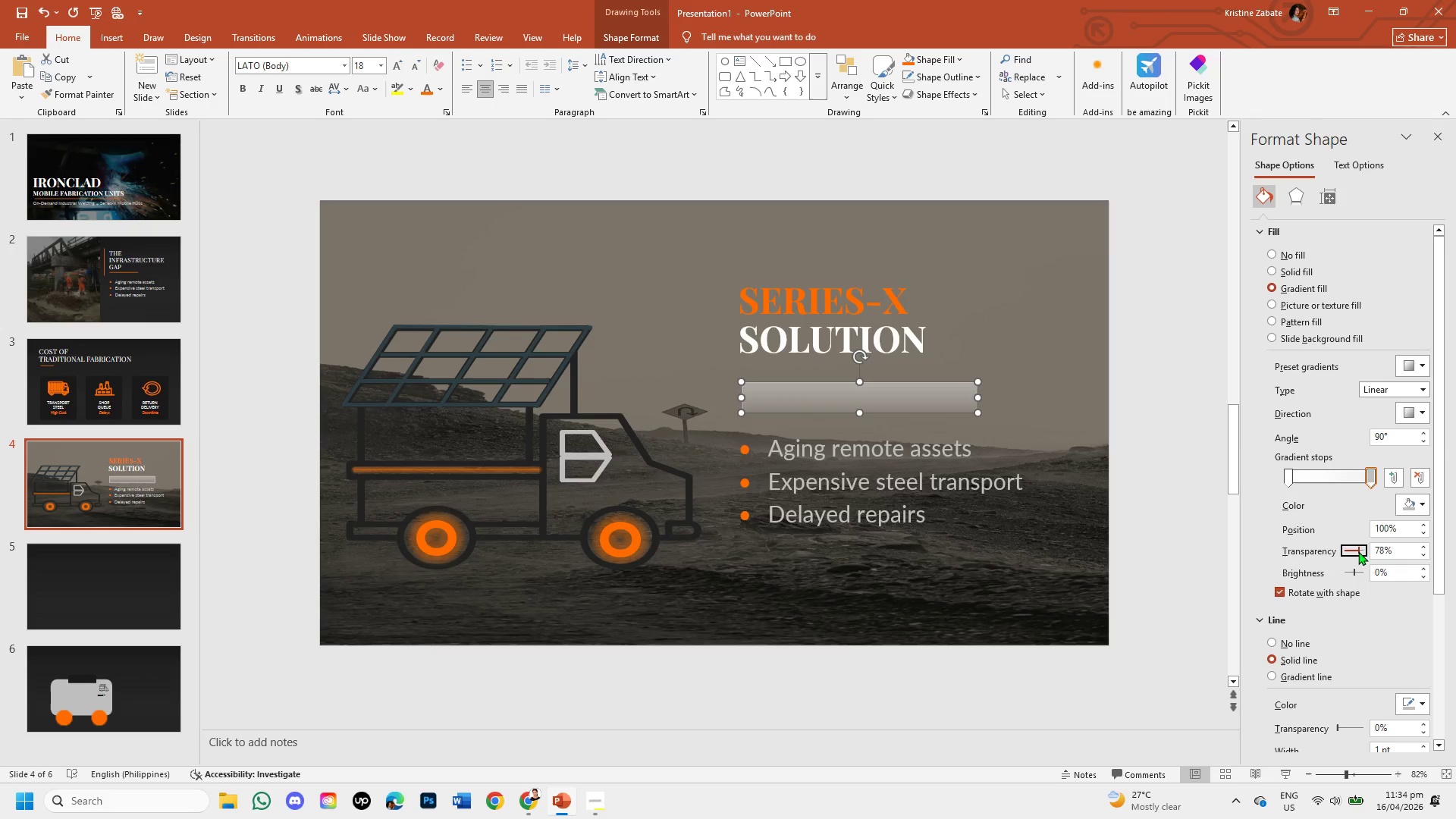 
left_click([1191, 463])
 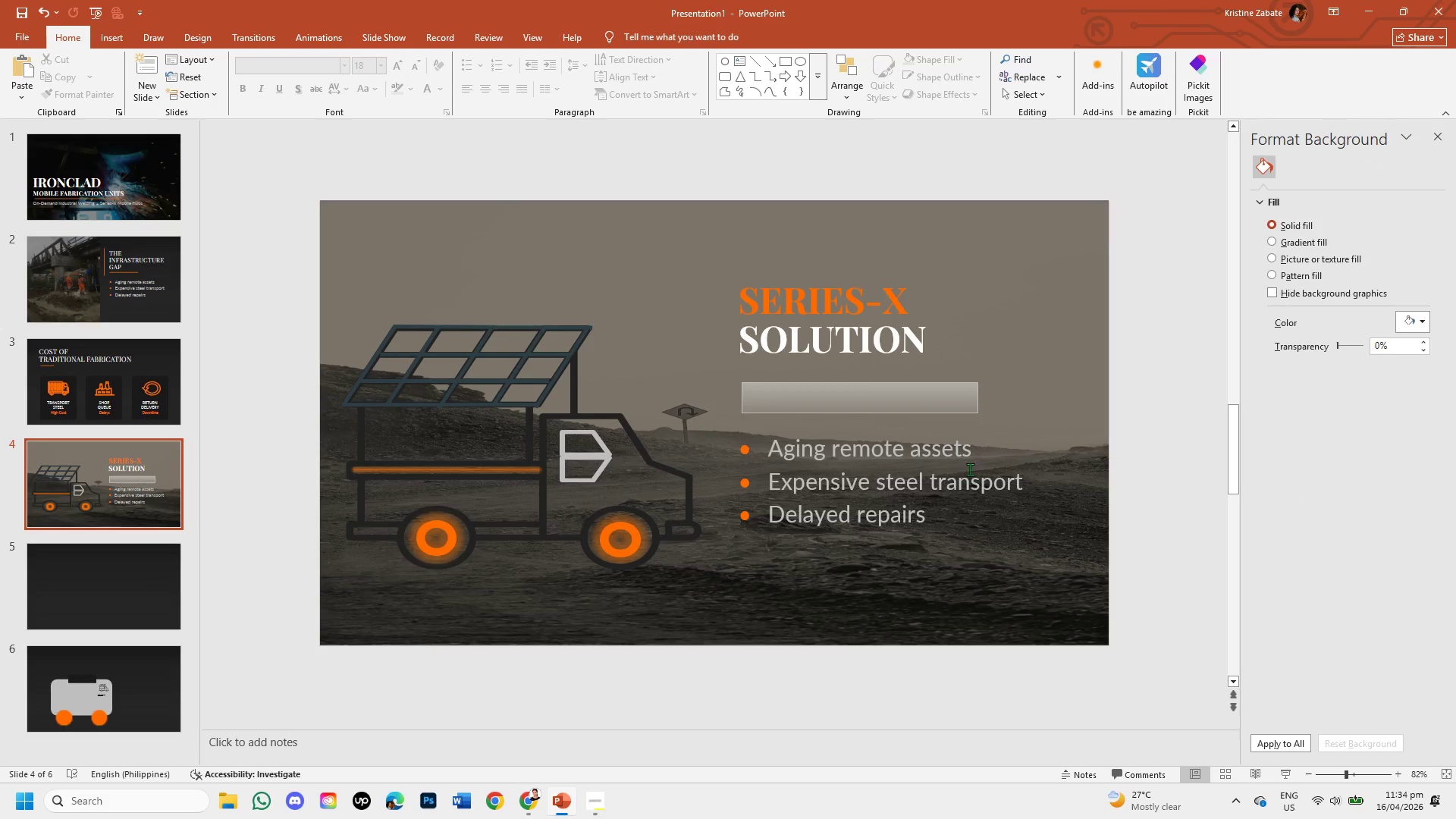 
wait(6.0)
 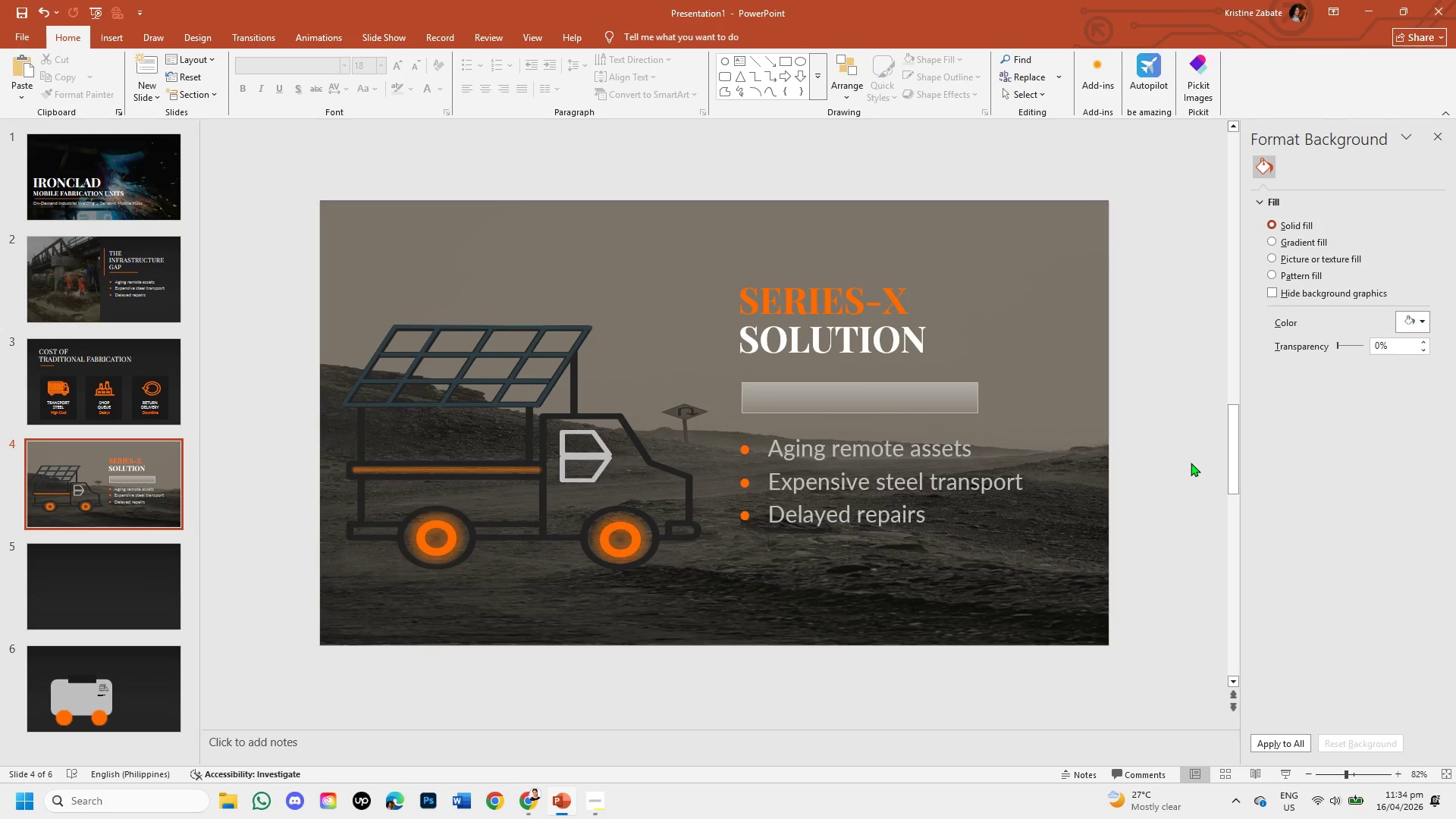 
left_click([926, 428])
 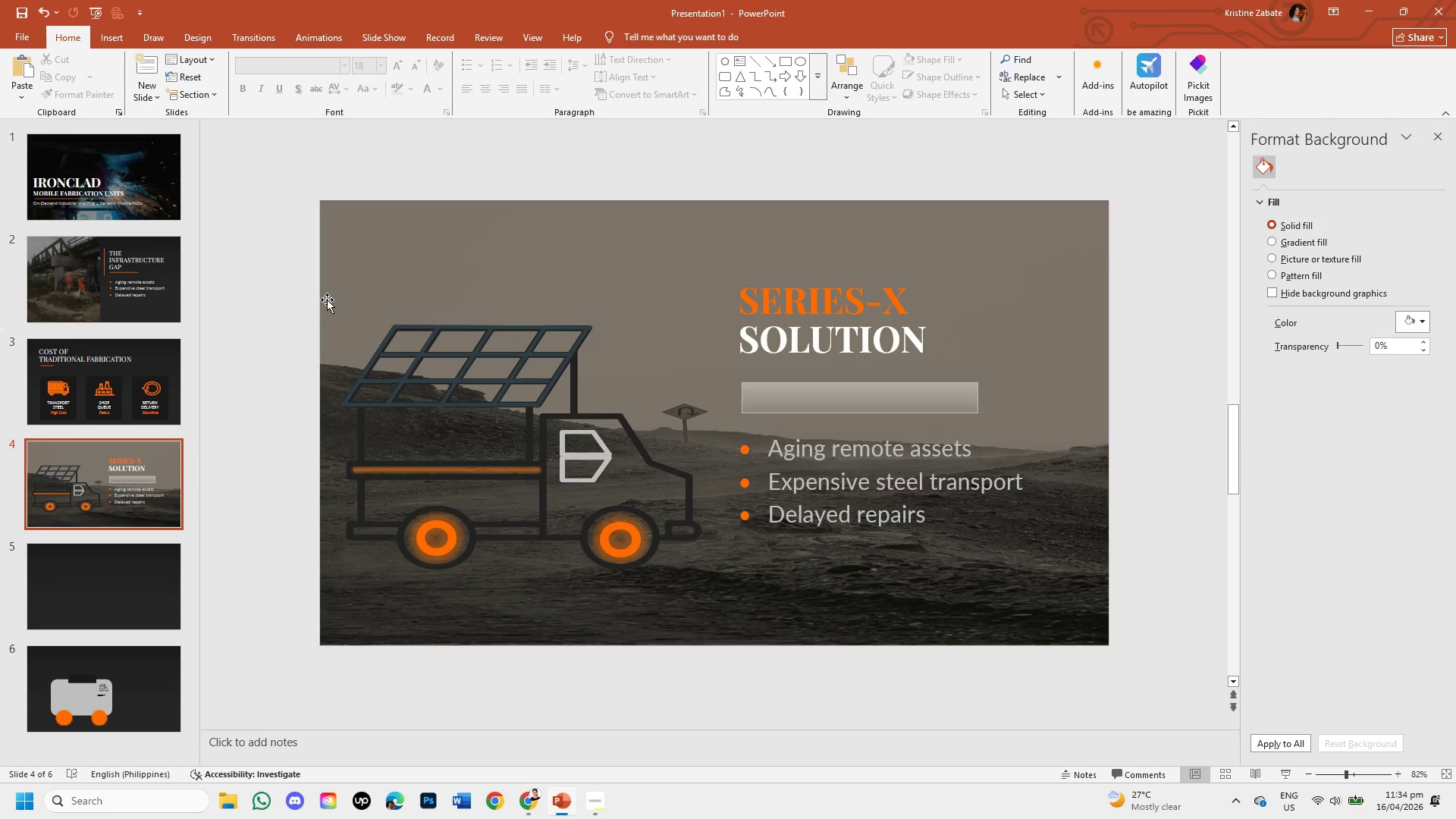 
wait(12.55)
 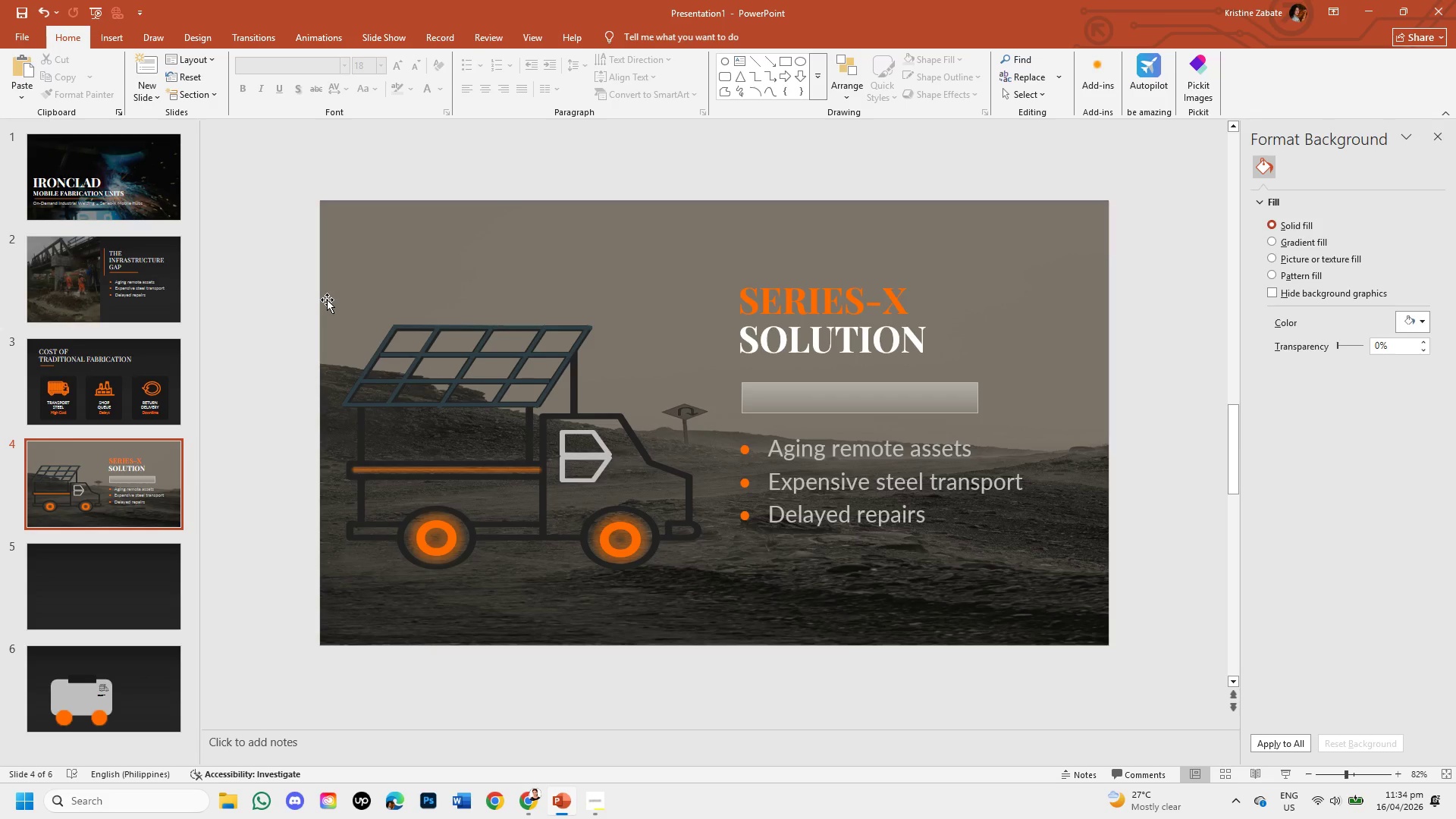 
left_click([935, 403])
 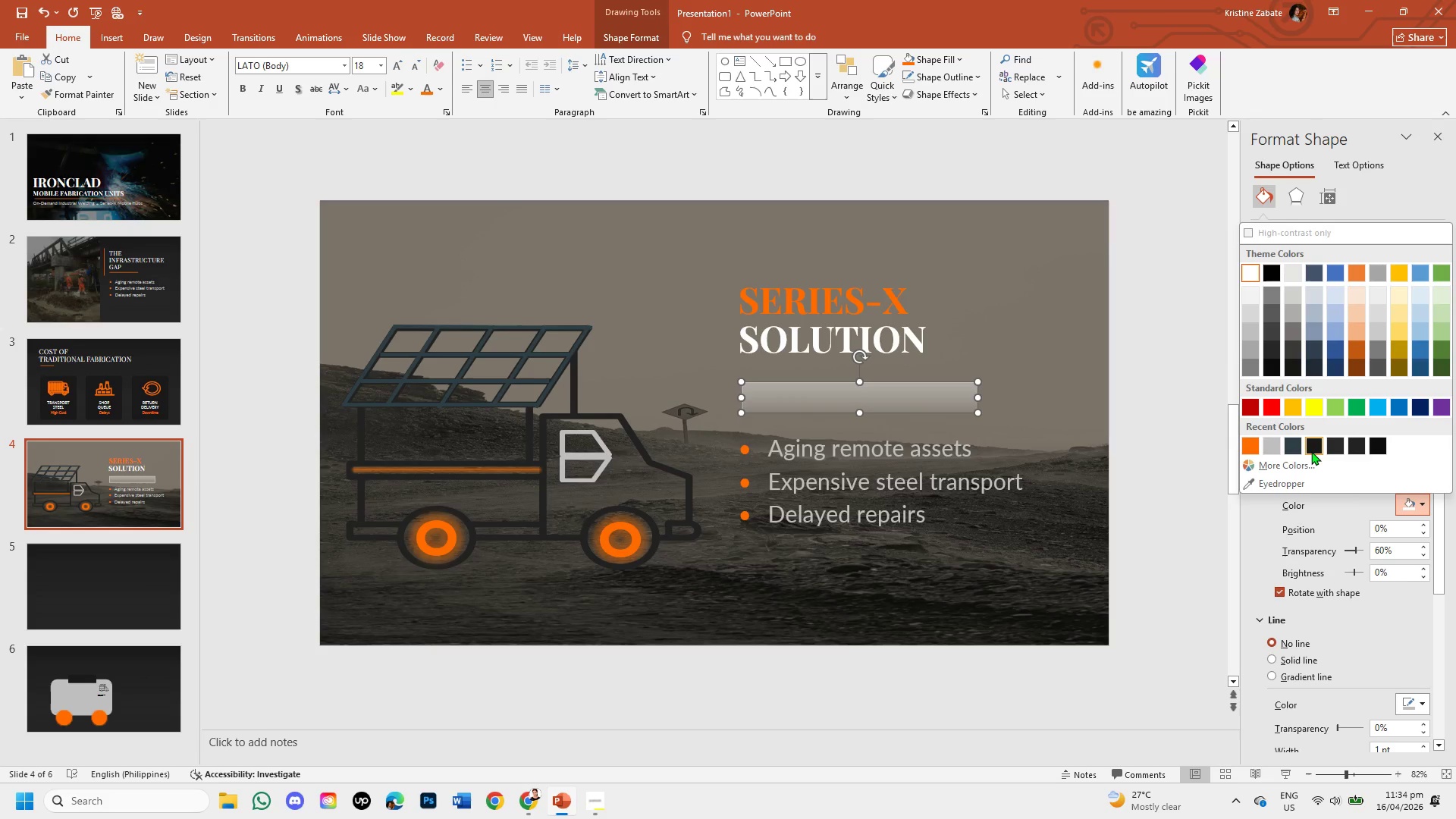 
wait(5.25)
 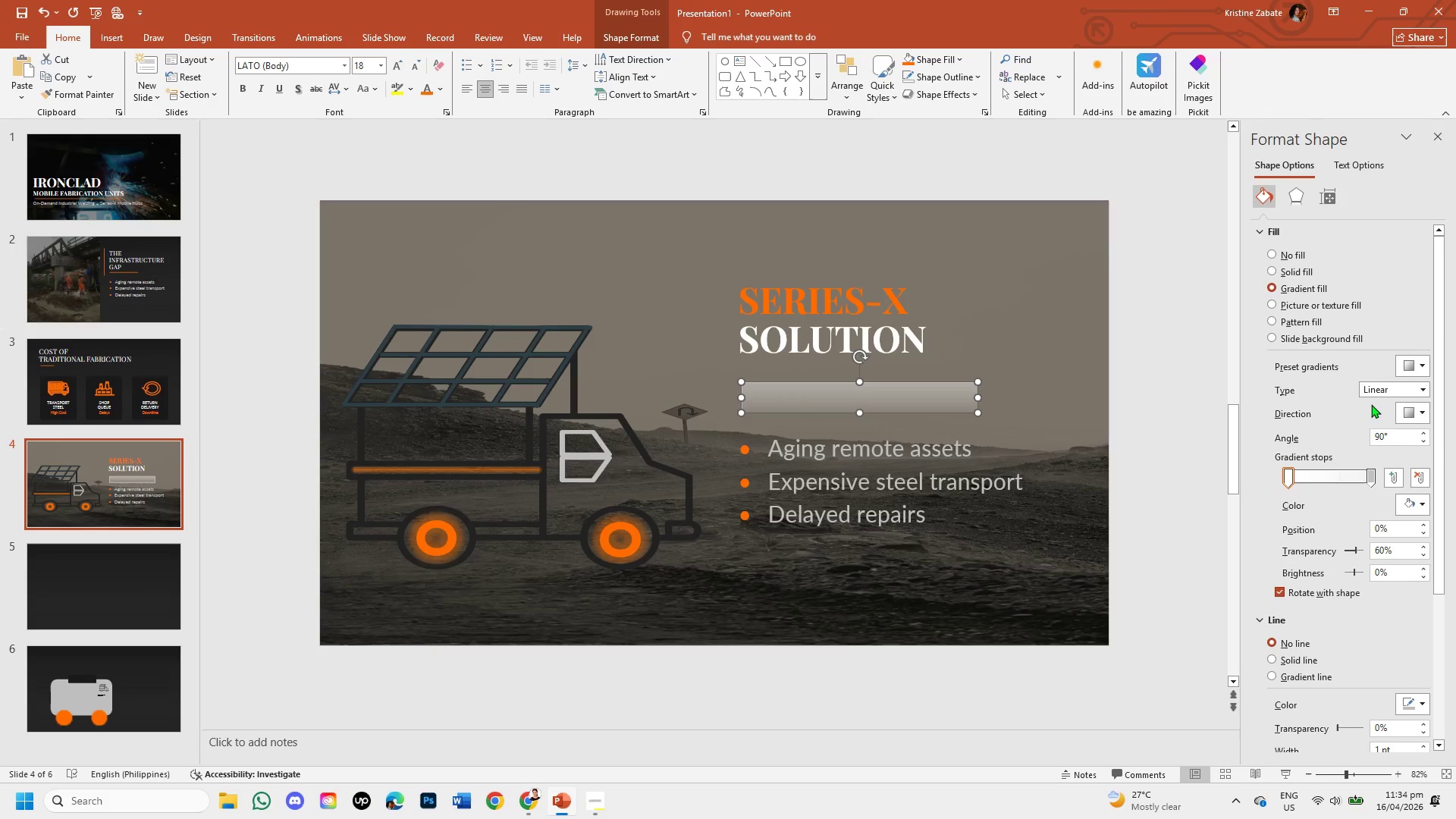 
left_click([1311, 451])
 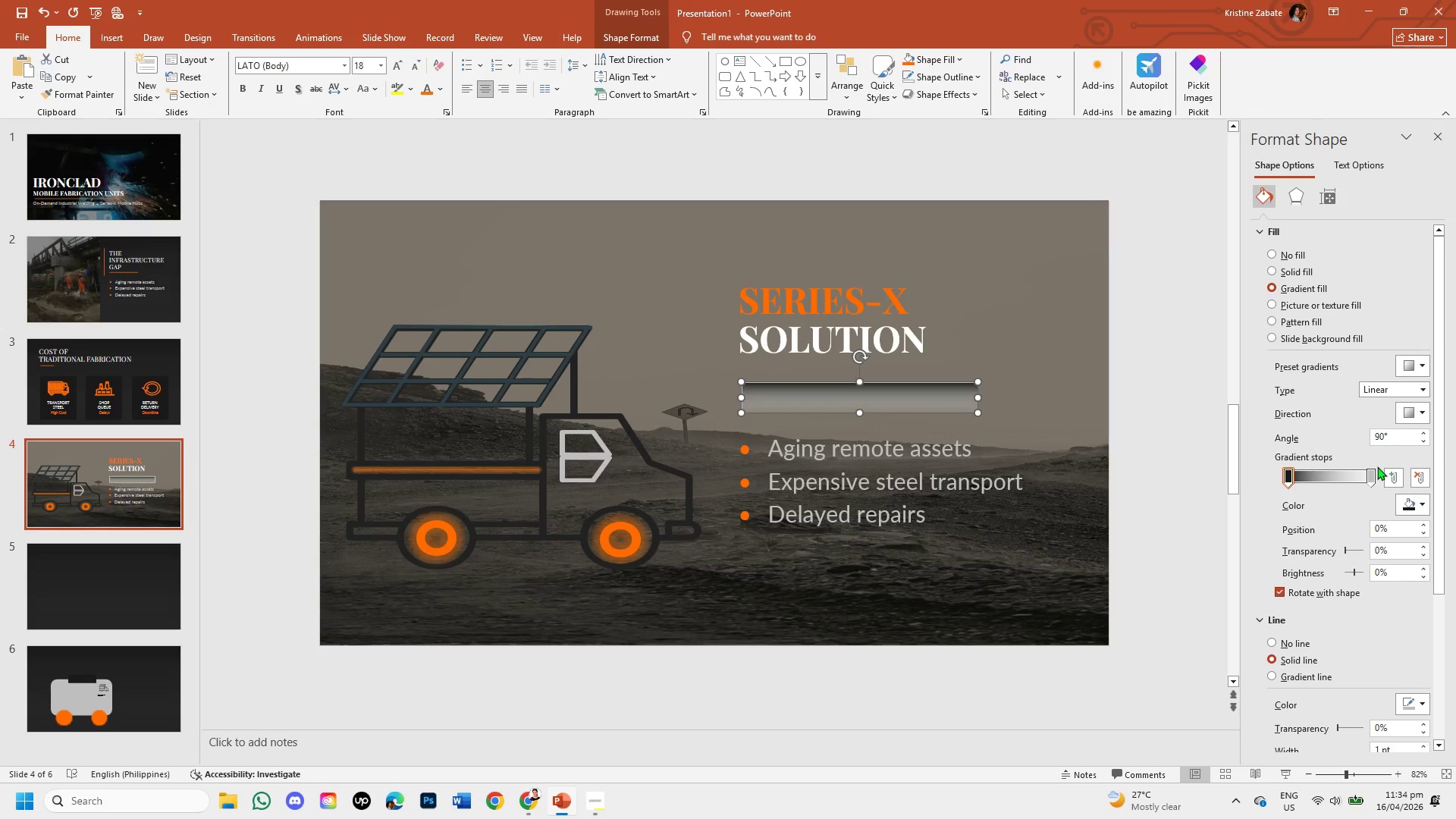 
left_click([1373, 480])
 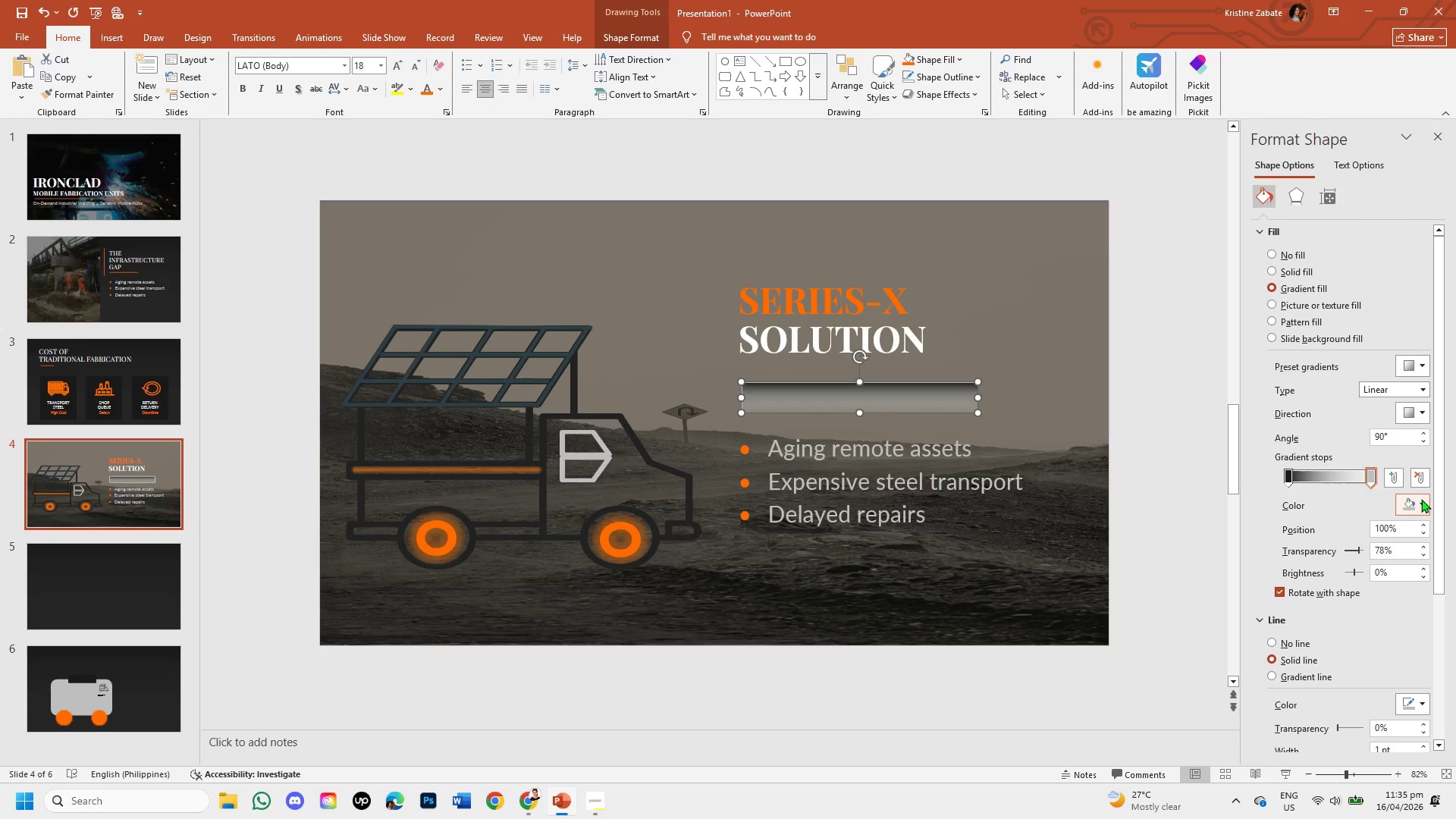 
left_click([1421, 499])
 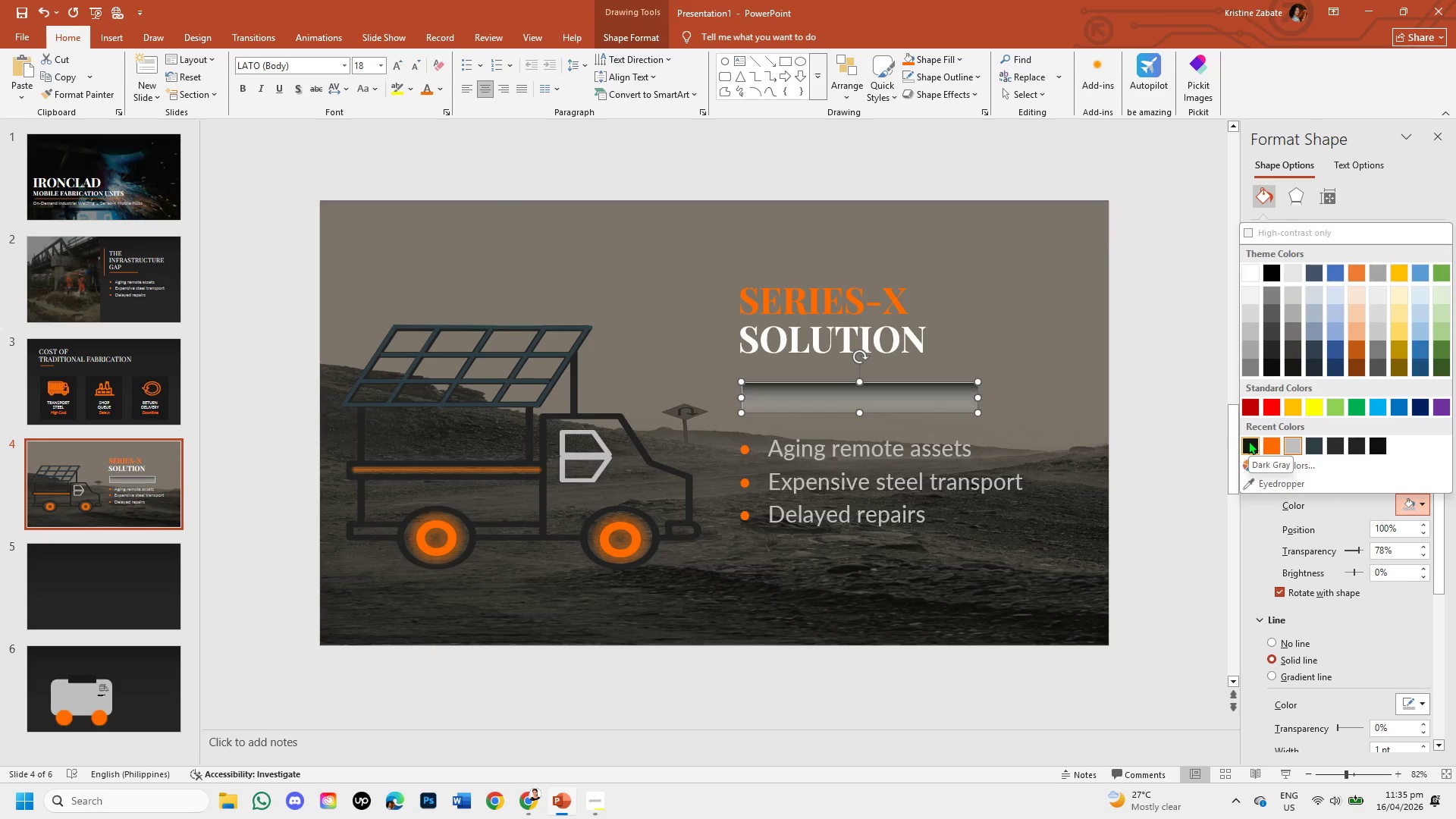 
wait(5.05)
 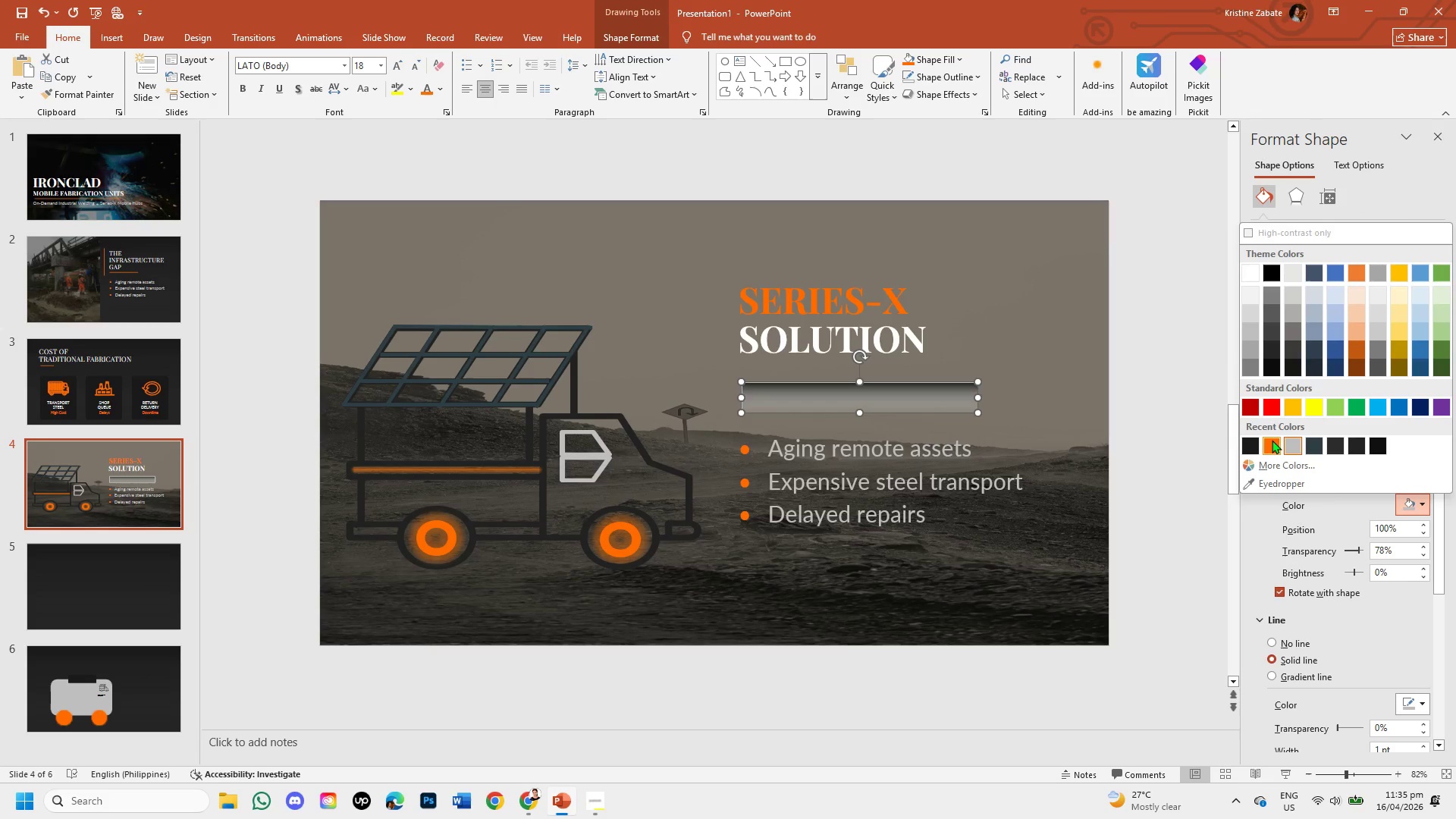 
left_click([1248, 441])
 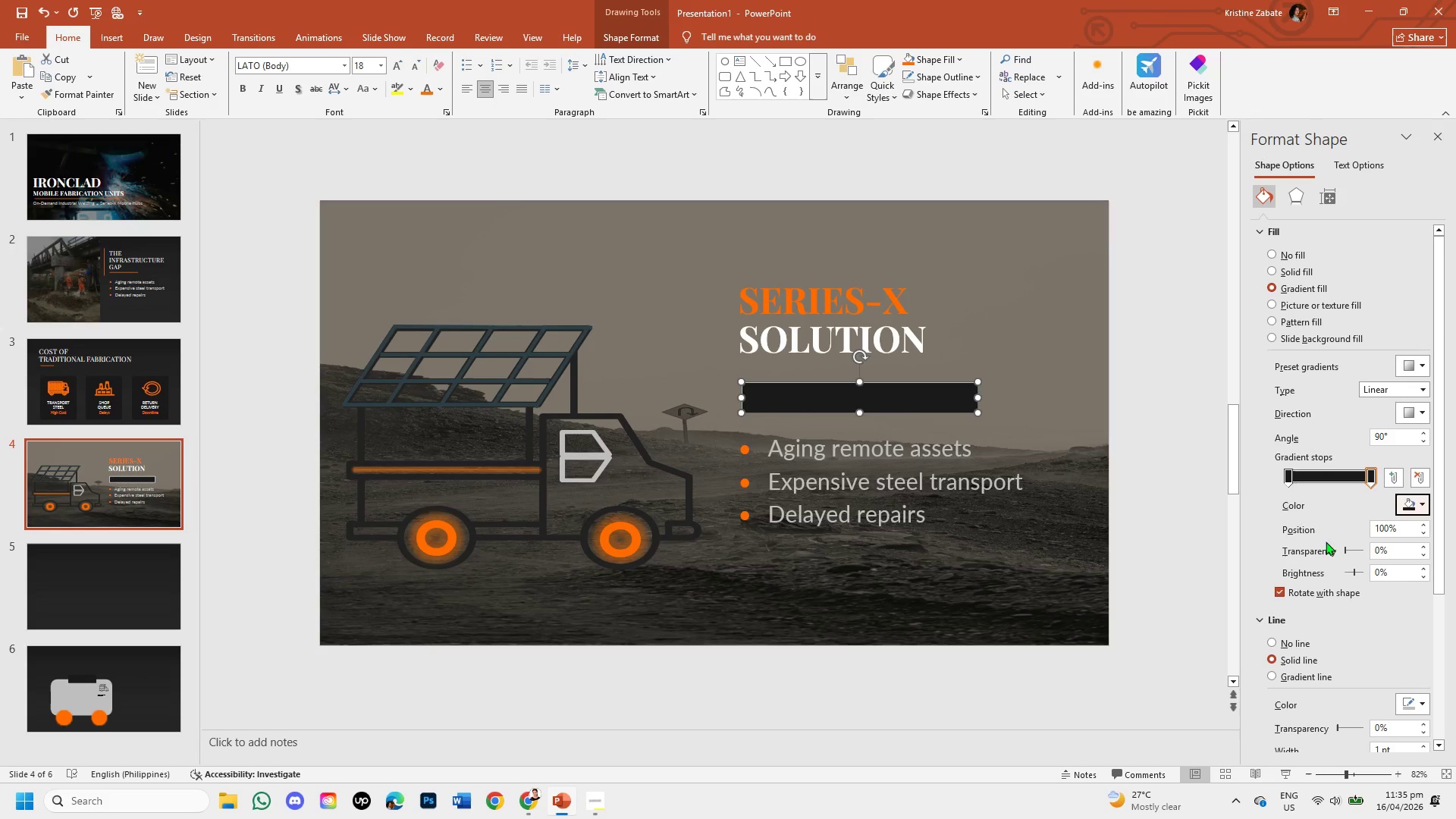 
left_click([1284, 476])
 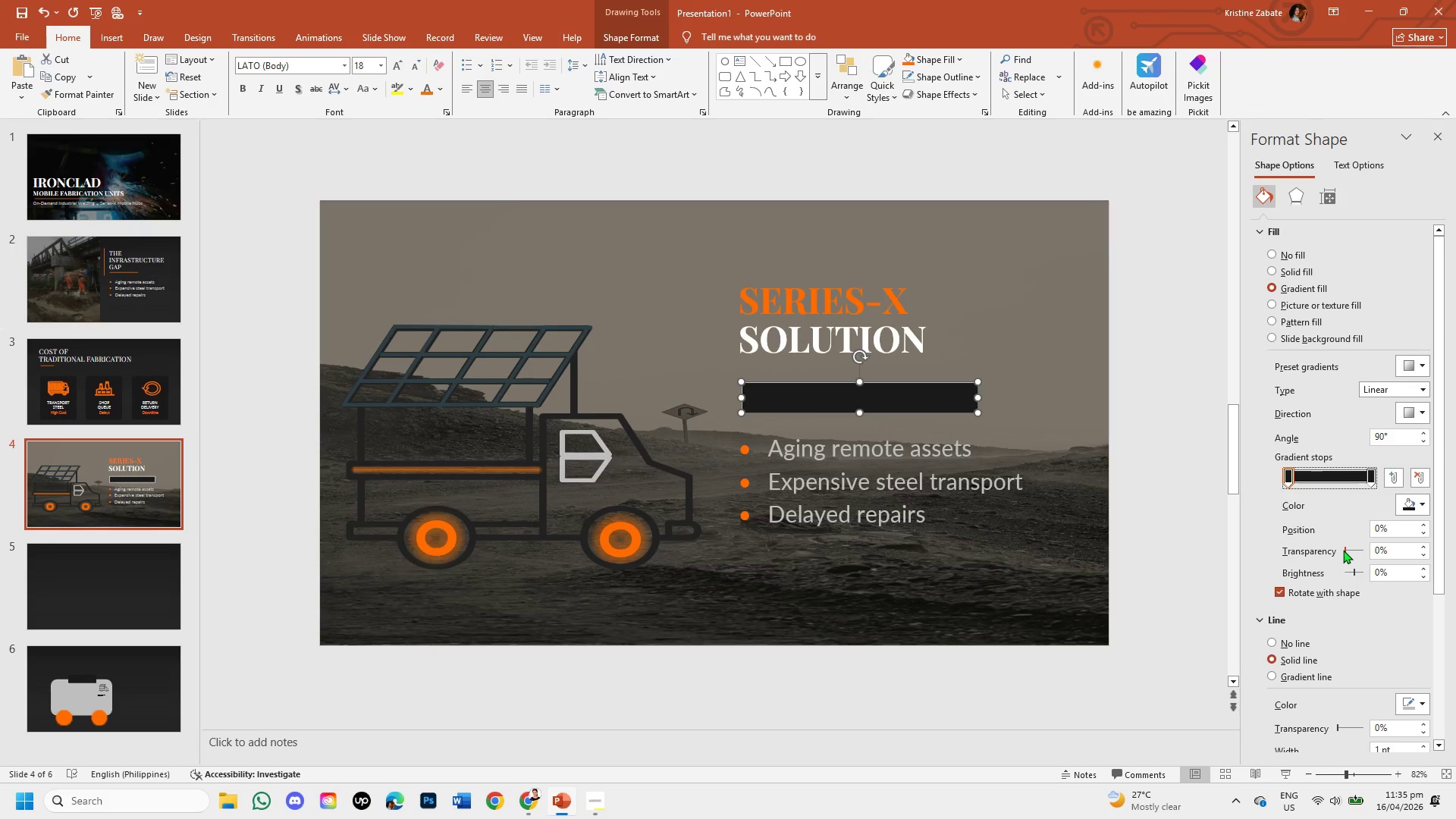 
left_click_drag(start_coordinate=[1343, 550], to_coordinate=[1357, 550])
 